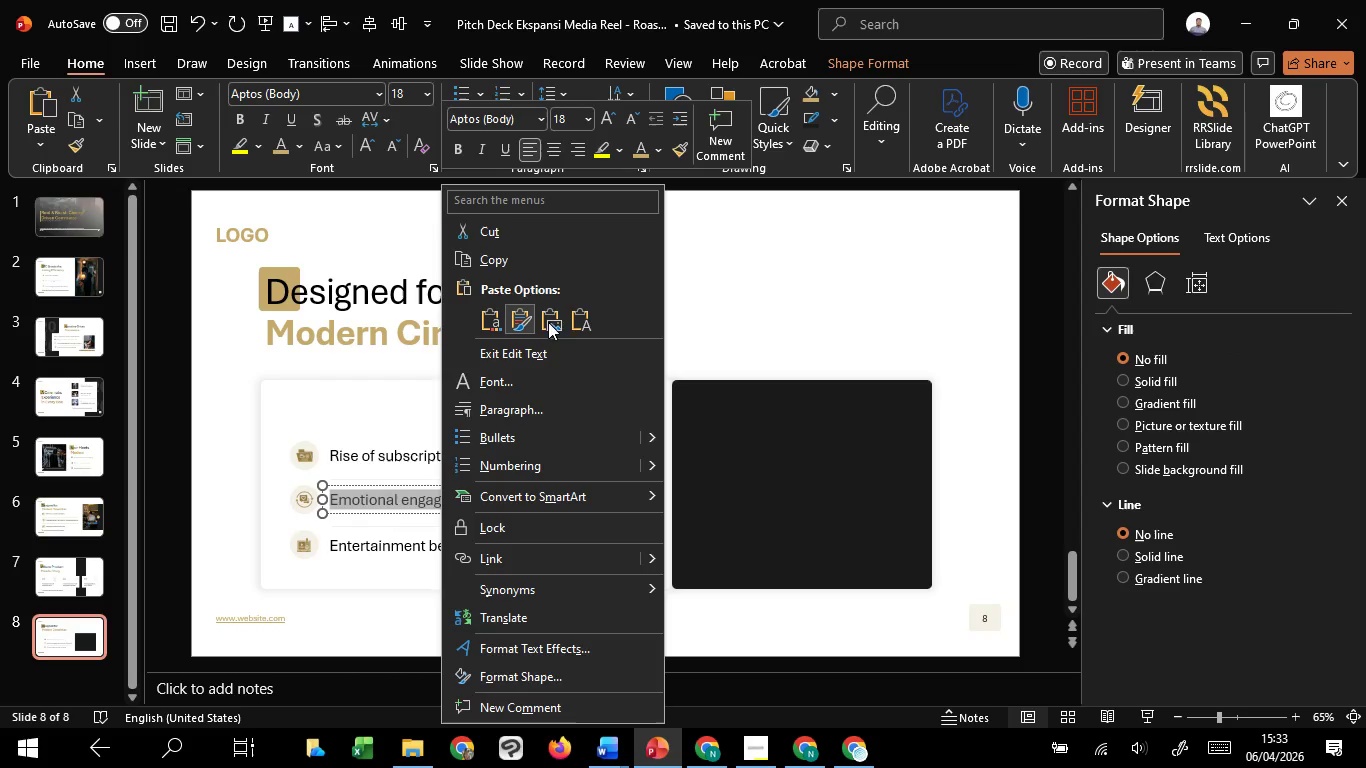 
left_click([569, 319])
 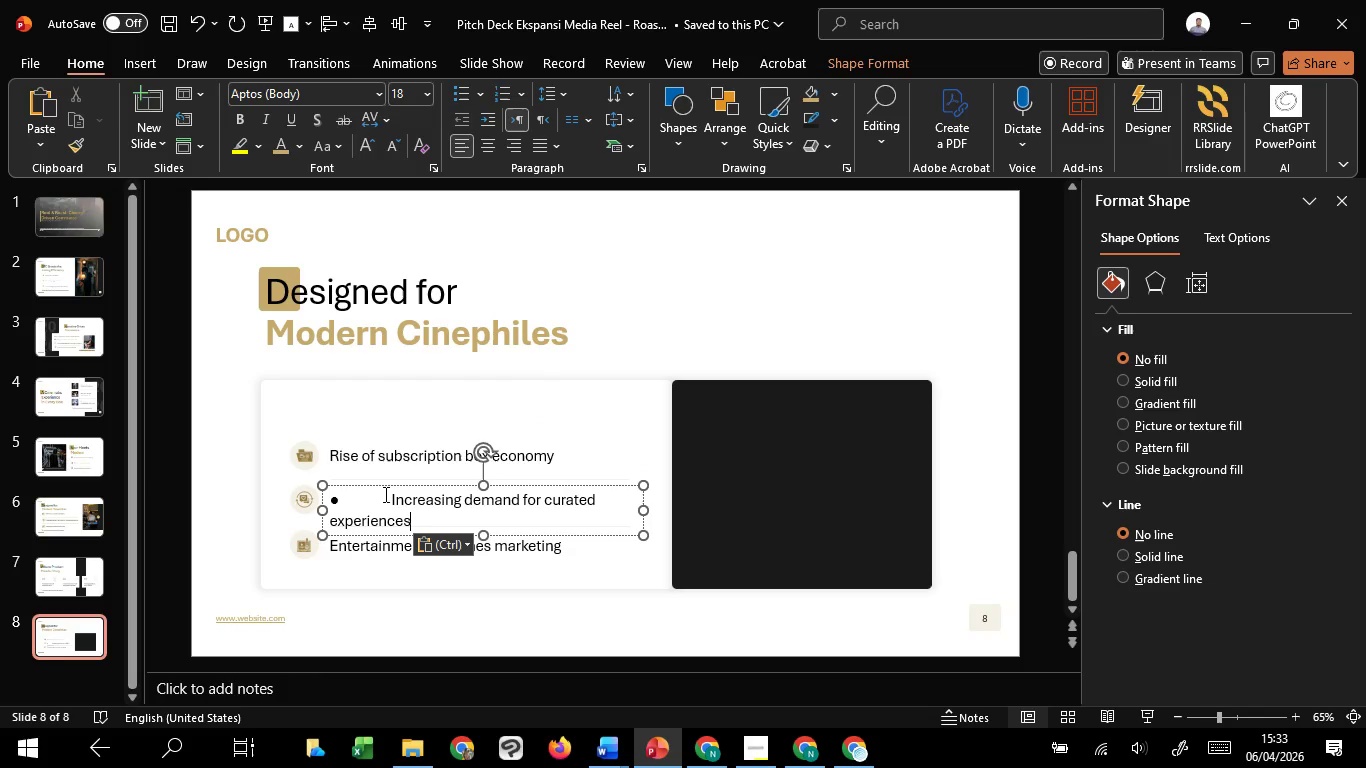 
left_click_drag(start_coordinate=[390, 493], to_coordinate=[286, 498])
 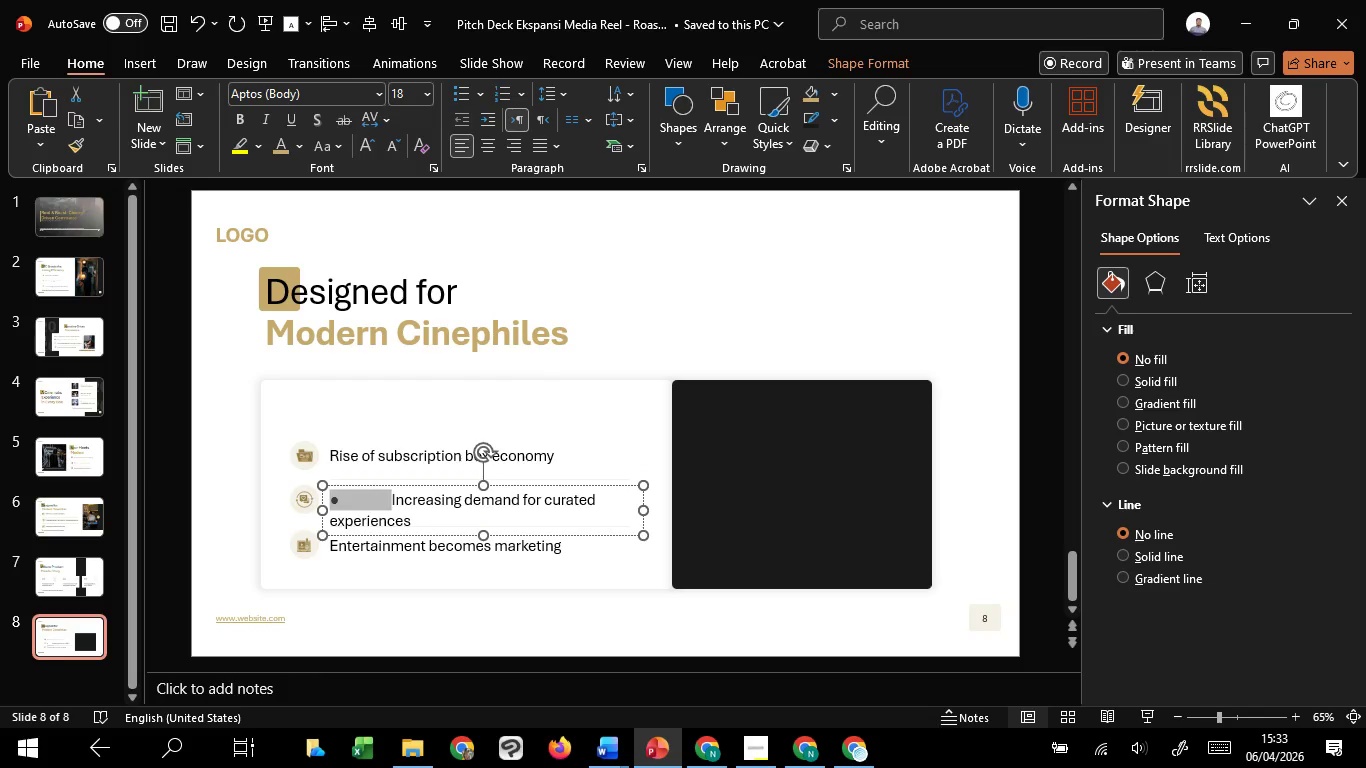 
key(Backspace)
 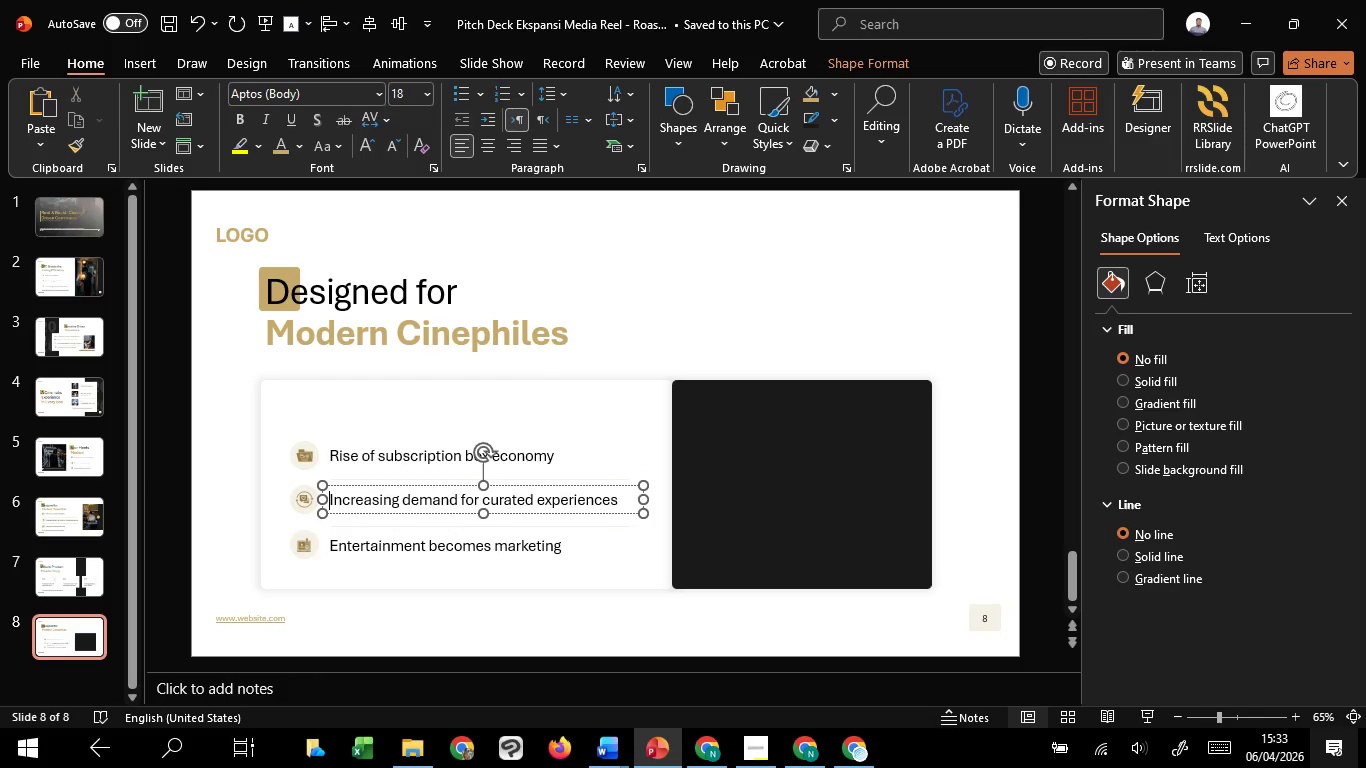 
scroll: coordinate [1365, 767], scroll_direction: up, amount: 1.0
 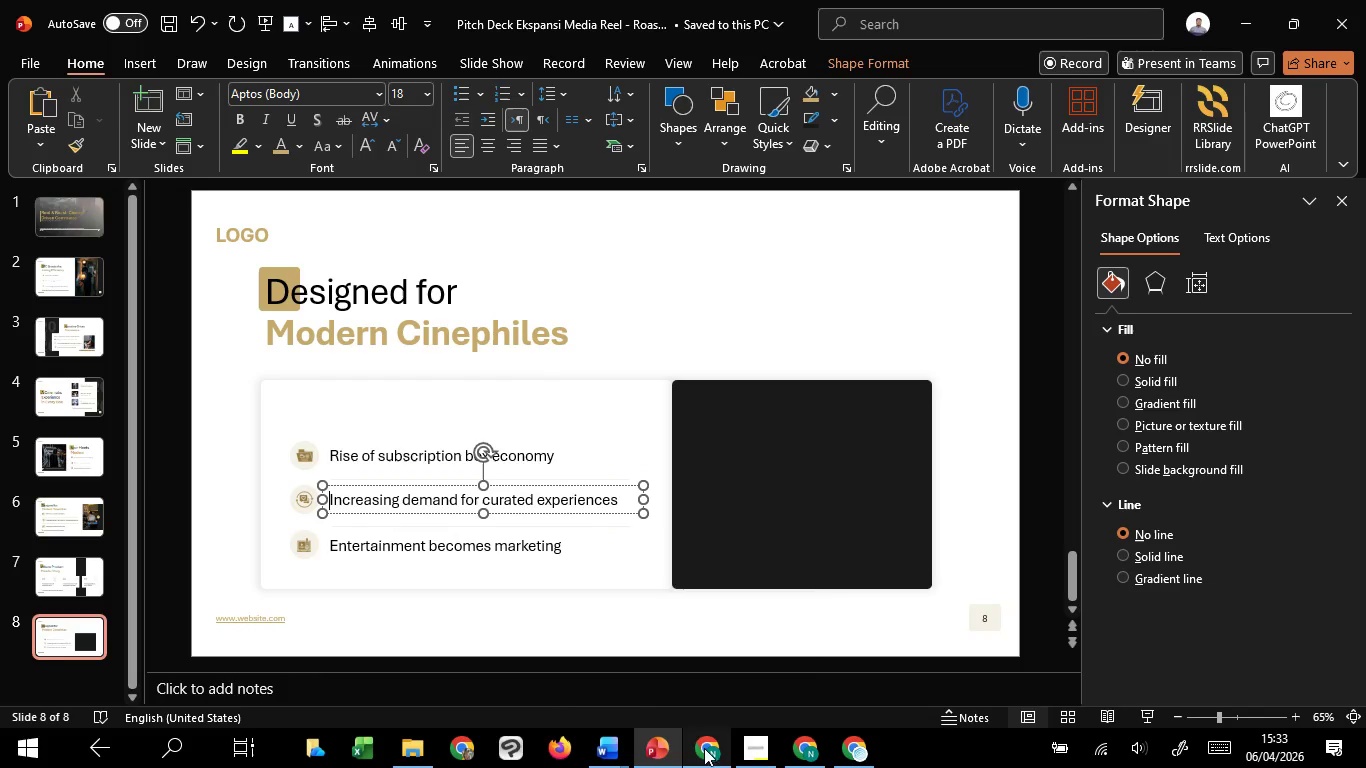 
left_click([720, 649])
 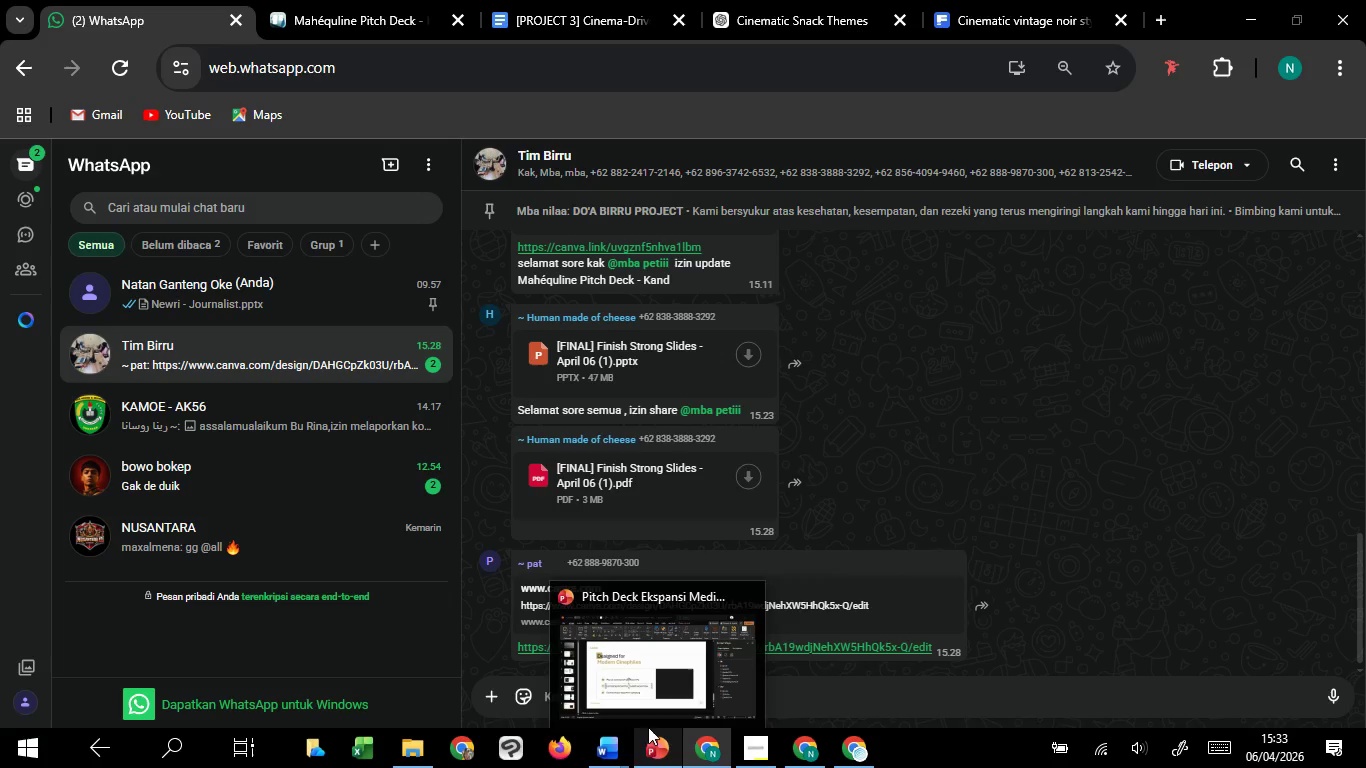 
left_click([665, 689])
 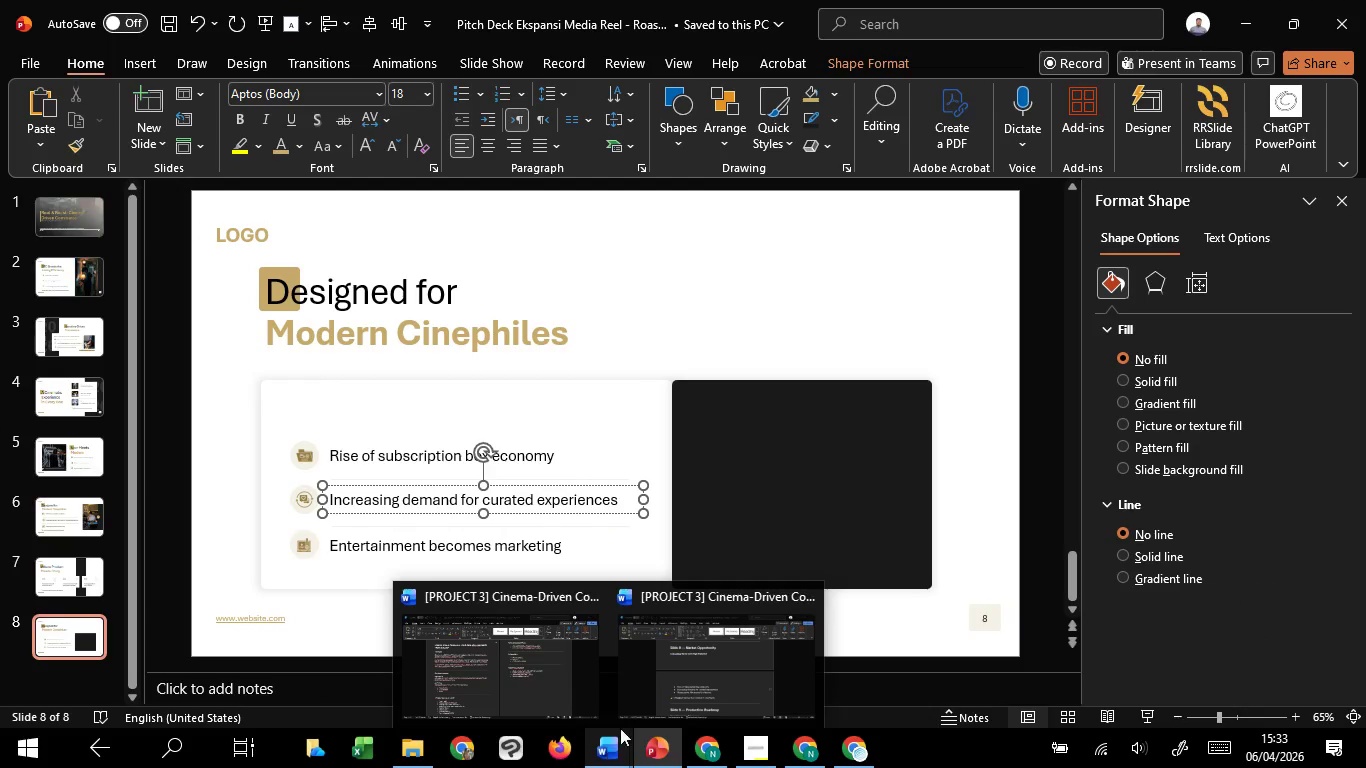 
left_click([661, 675])
 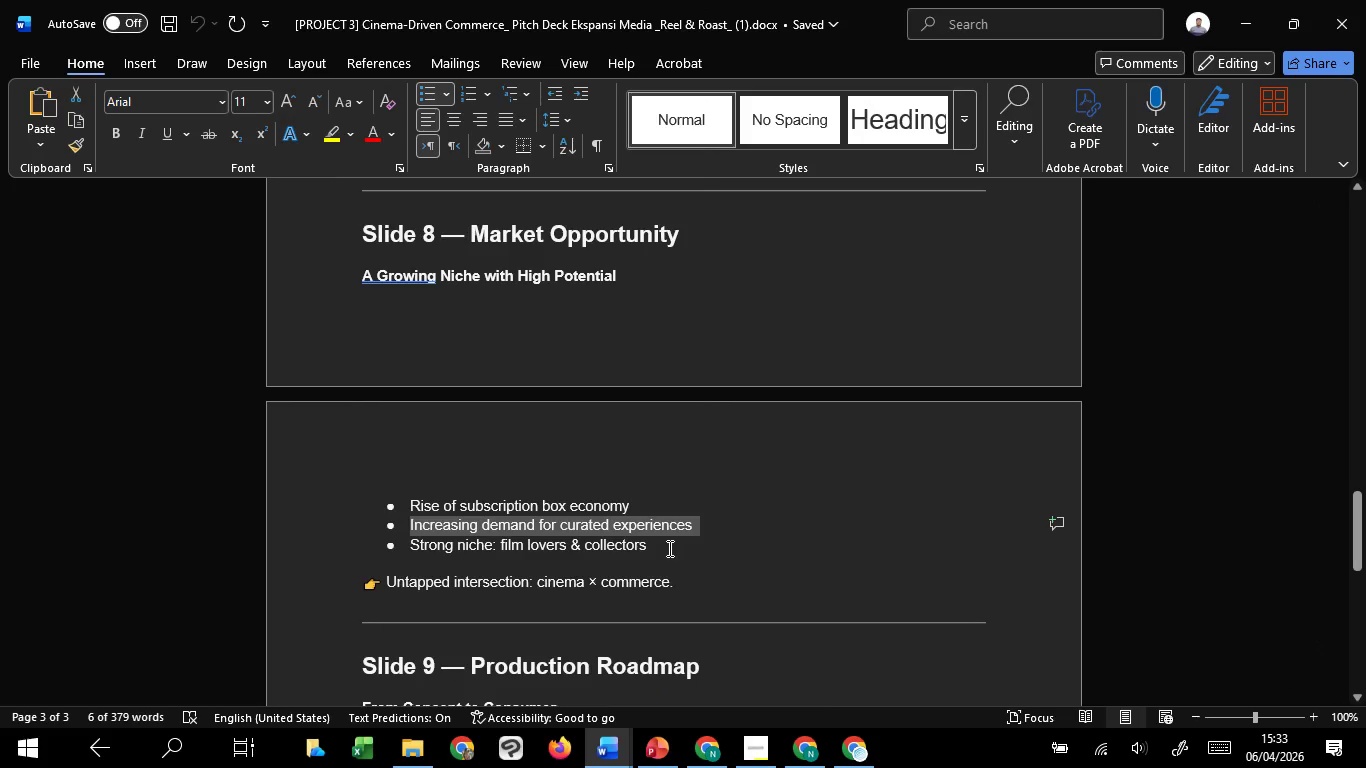 
left_click_drag(start_coordinate=[668, 548], to_coordinate=[417, 548])
 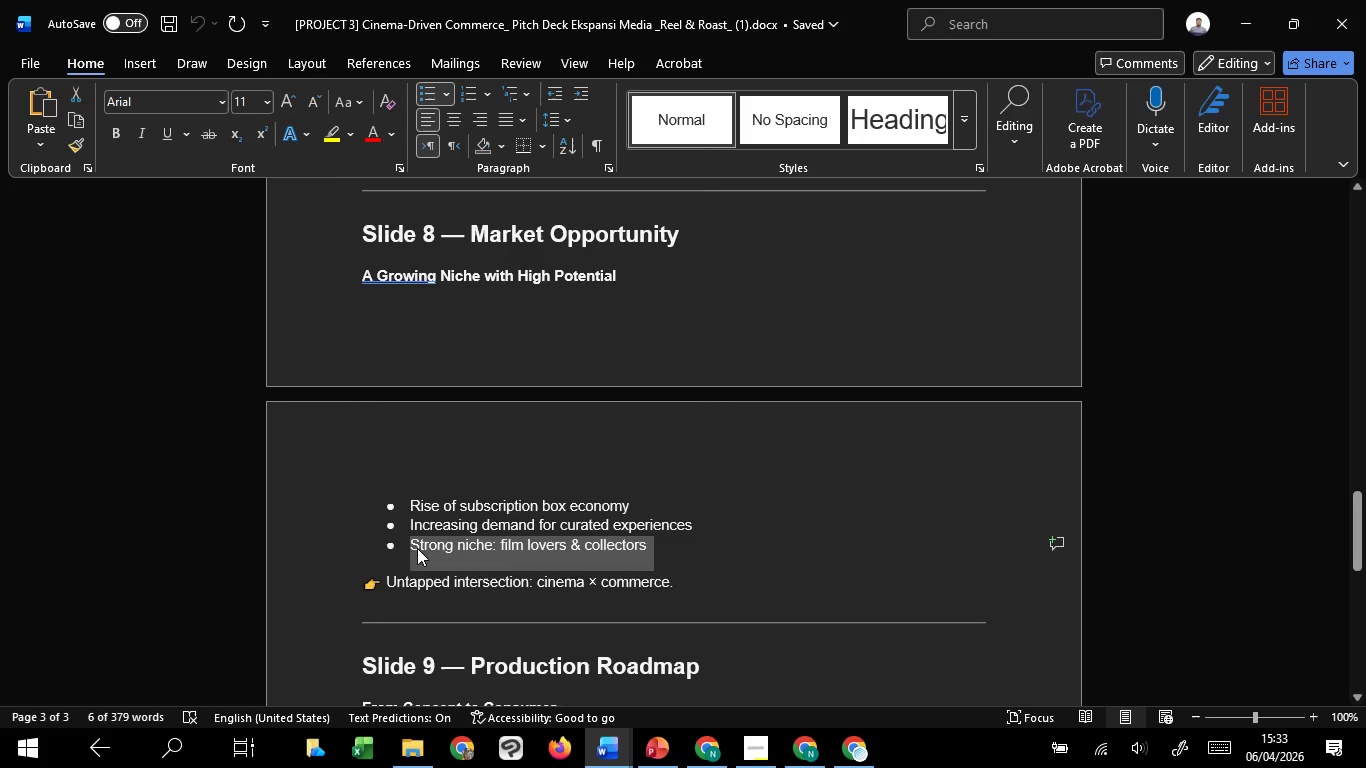 
key(Control+C)
 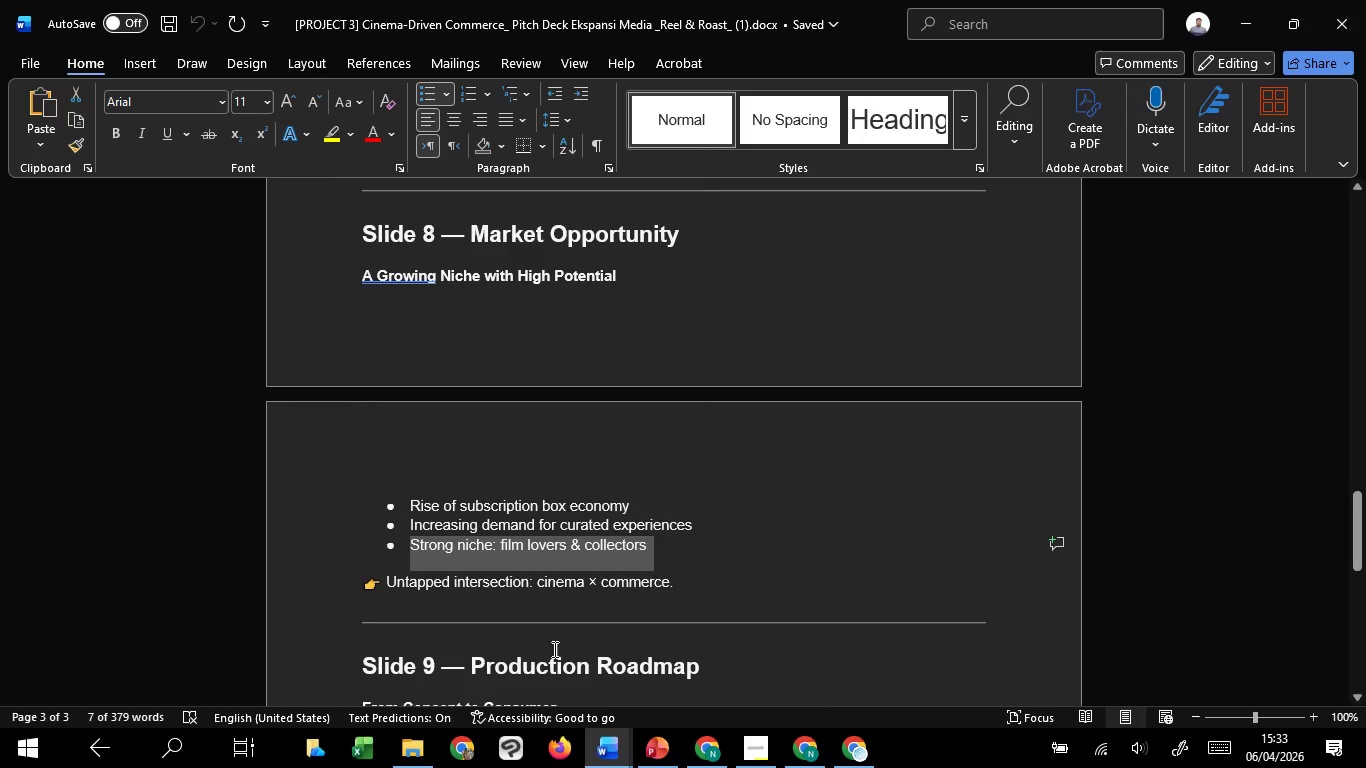 
key(Control+C)
 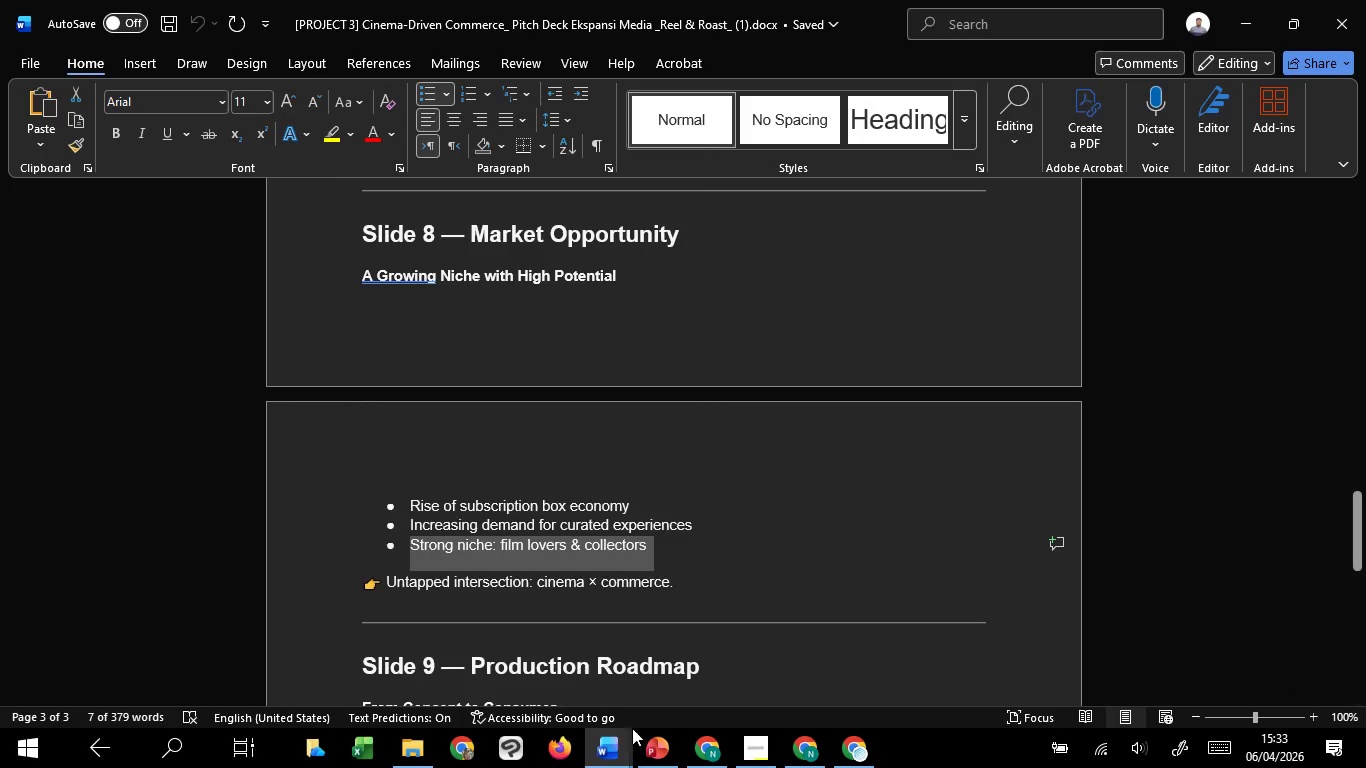 
key(Control+C)
 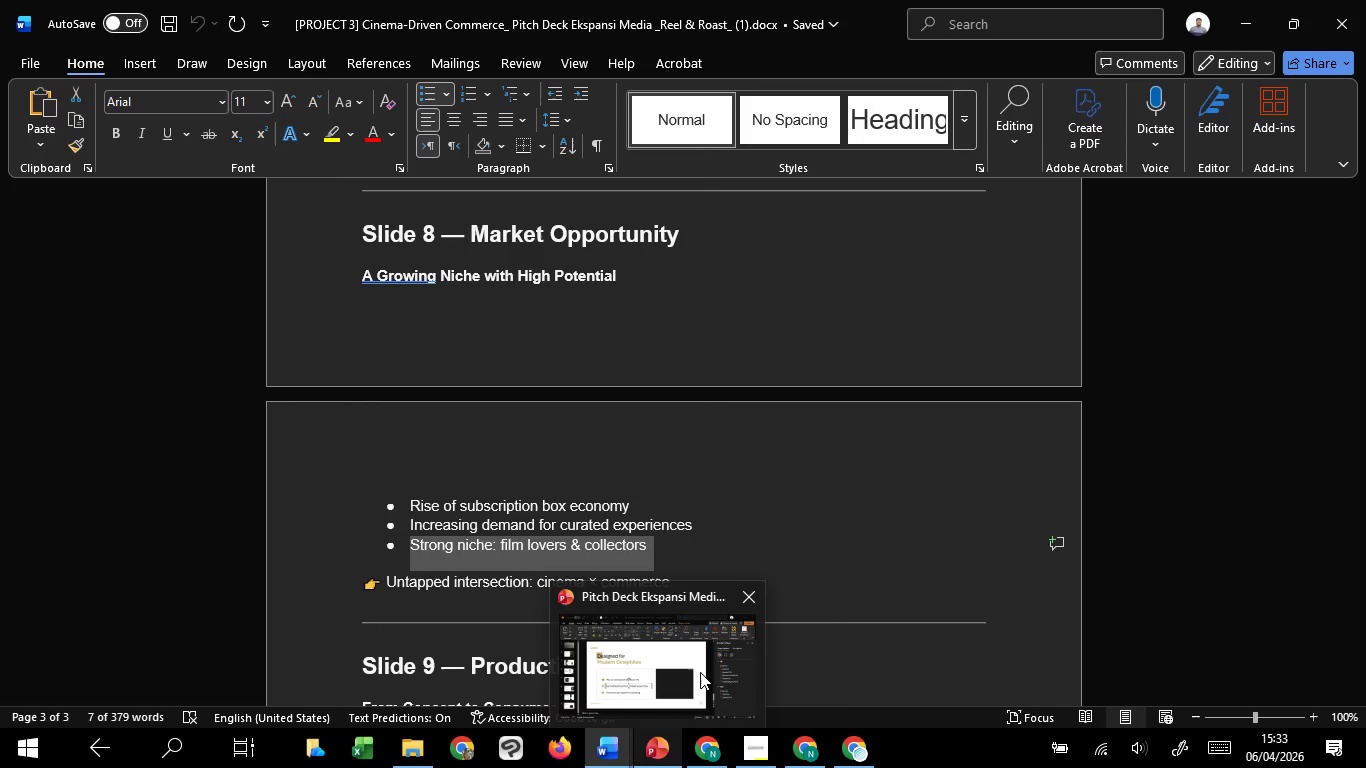 
left_click([700, 671])
 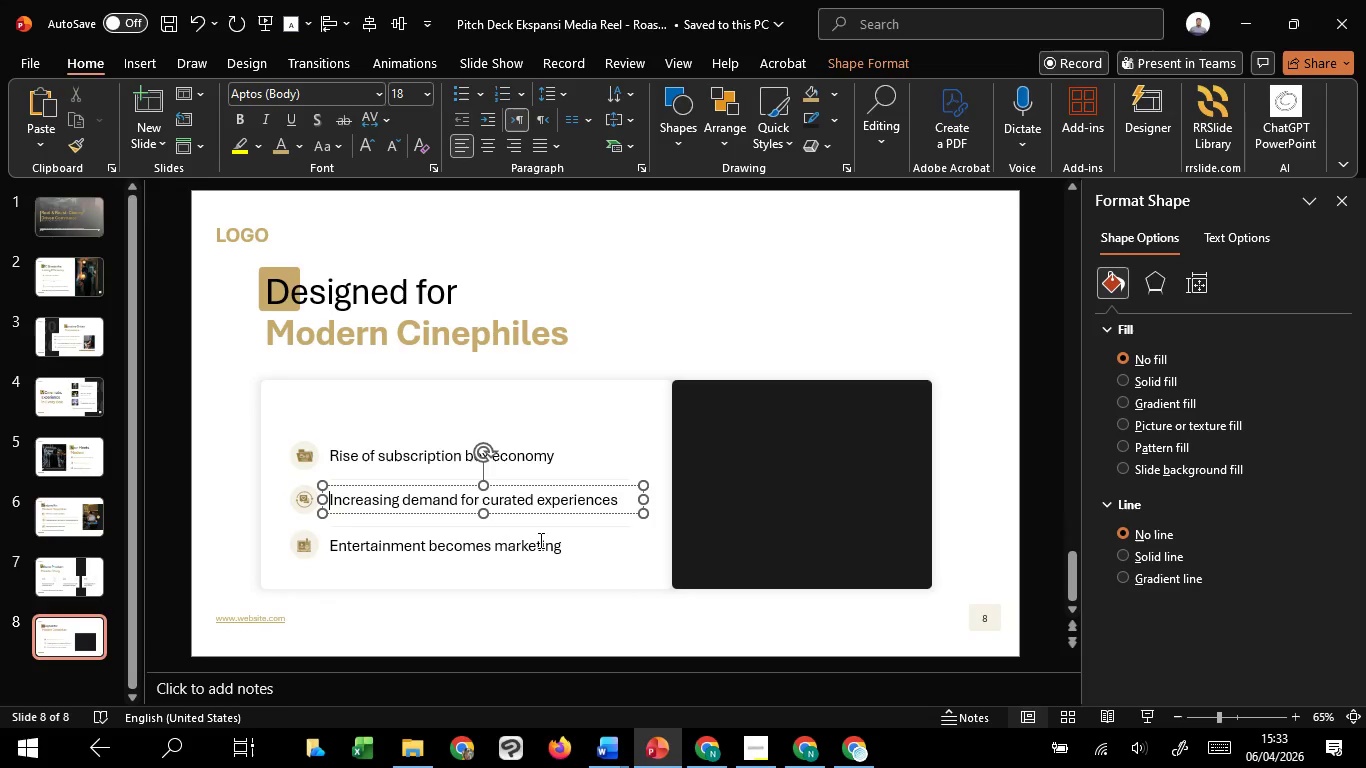 
left_click([539, 540])
 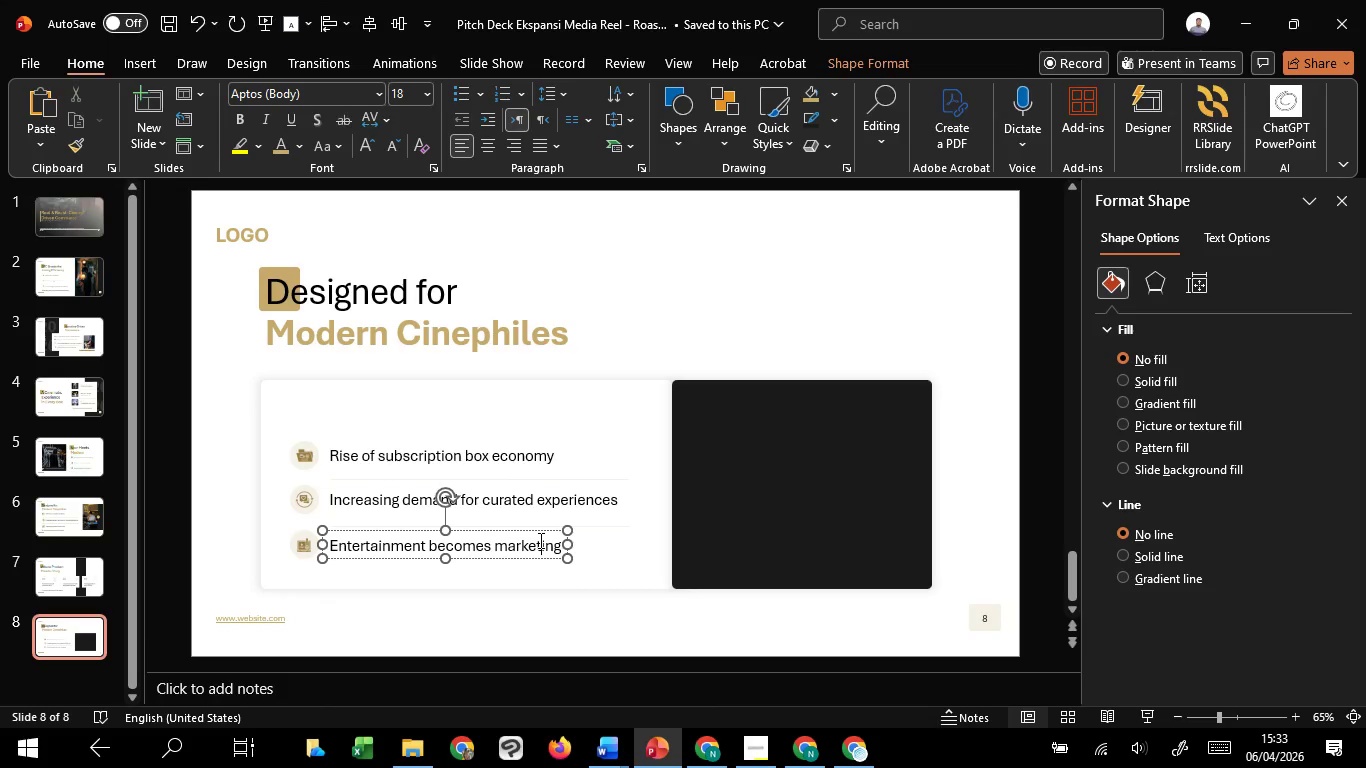 
key(Control+ControlLeft)
 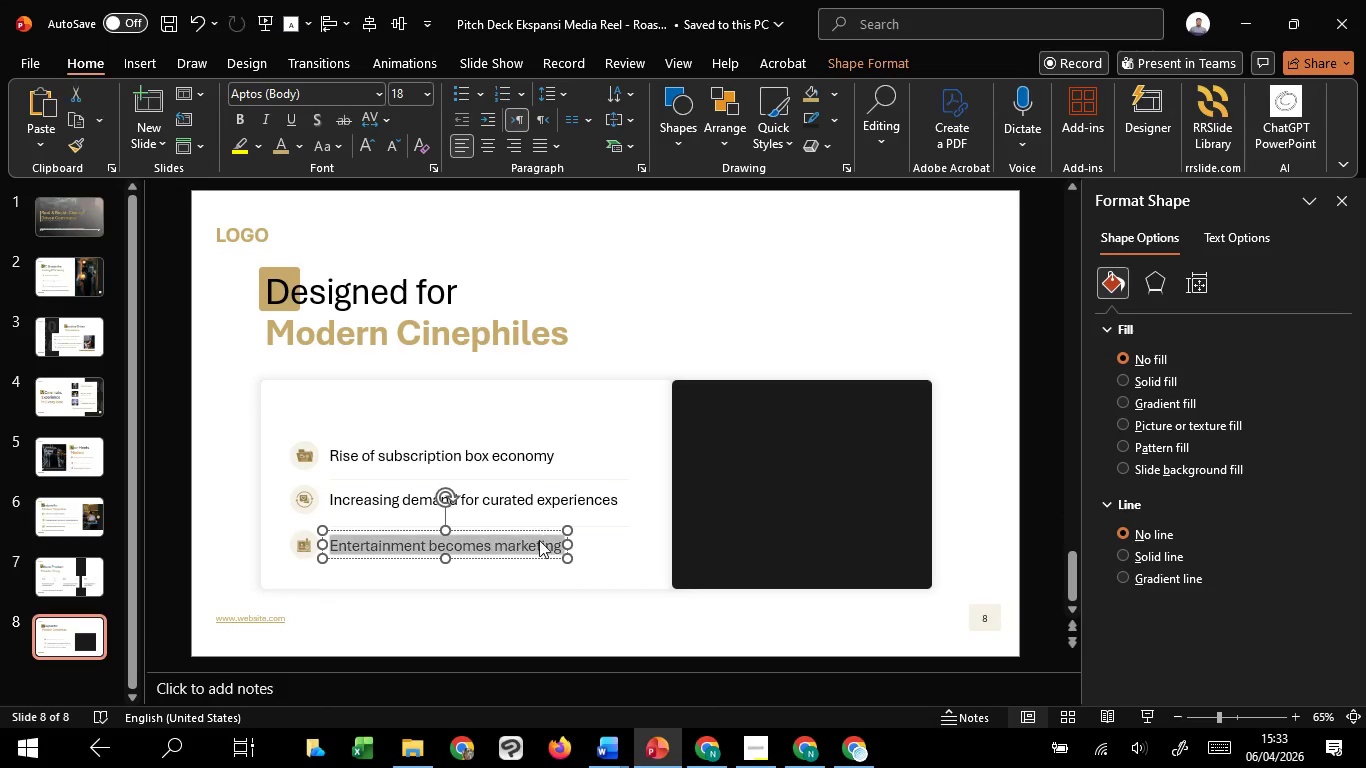 
key(Control+A)
 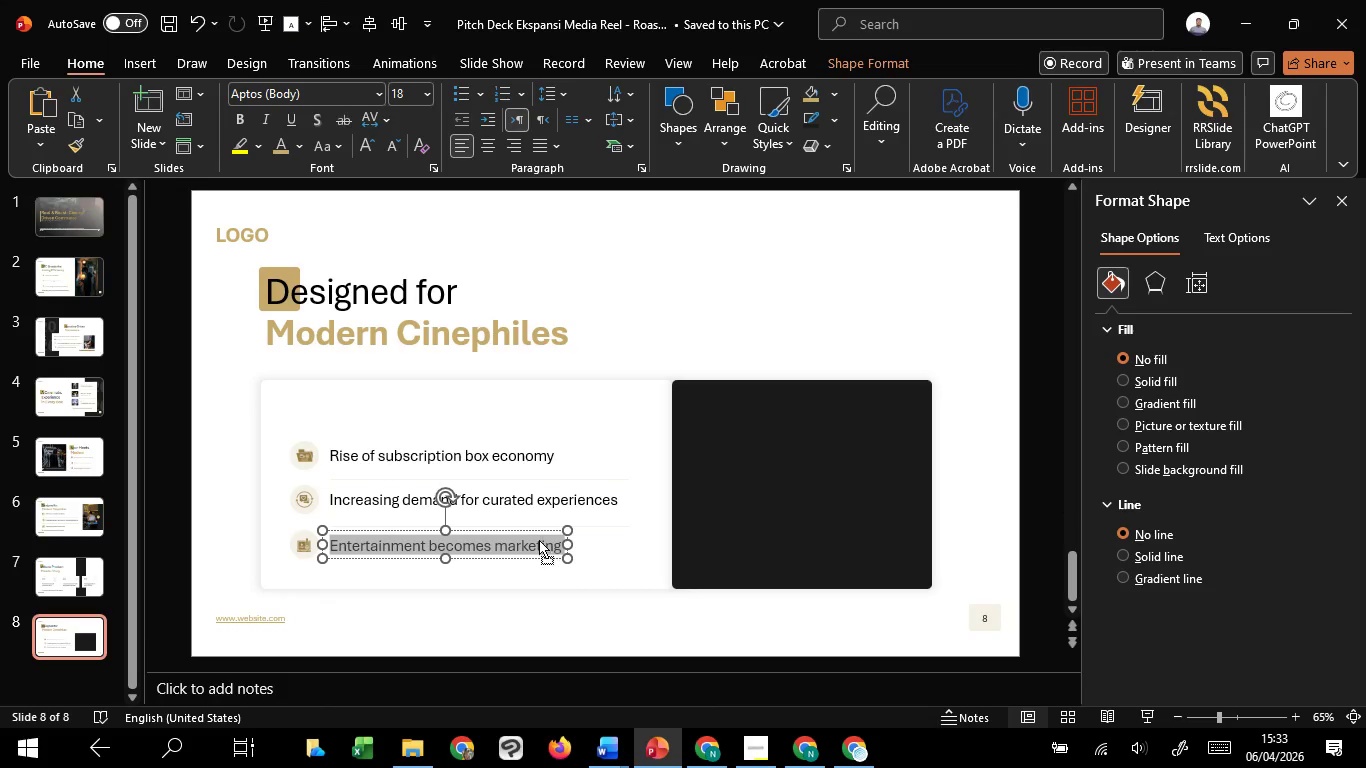 
right_click([539, 540])
 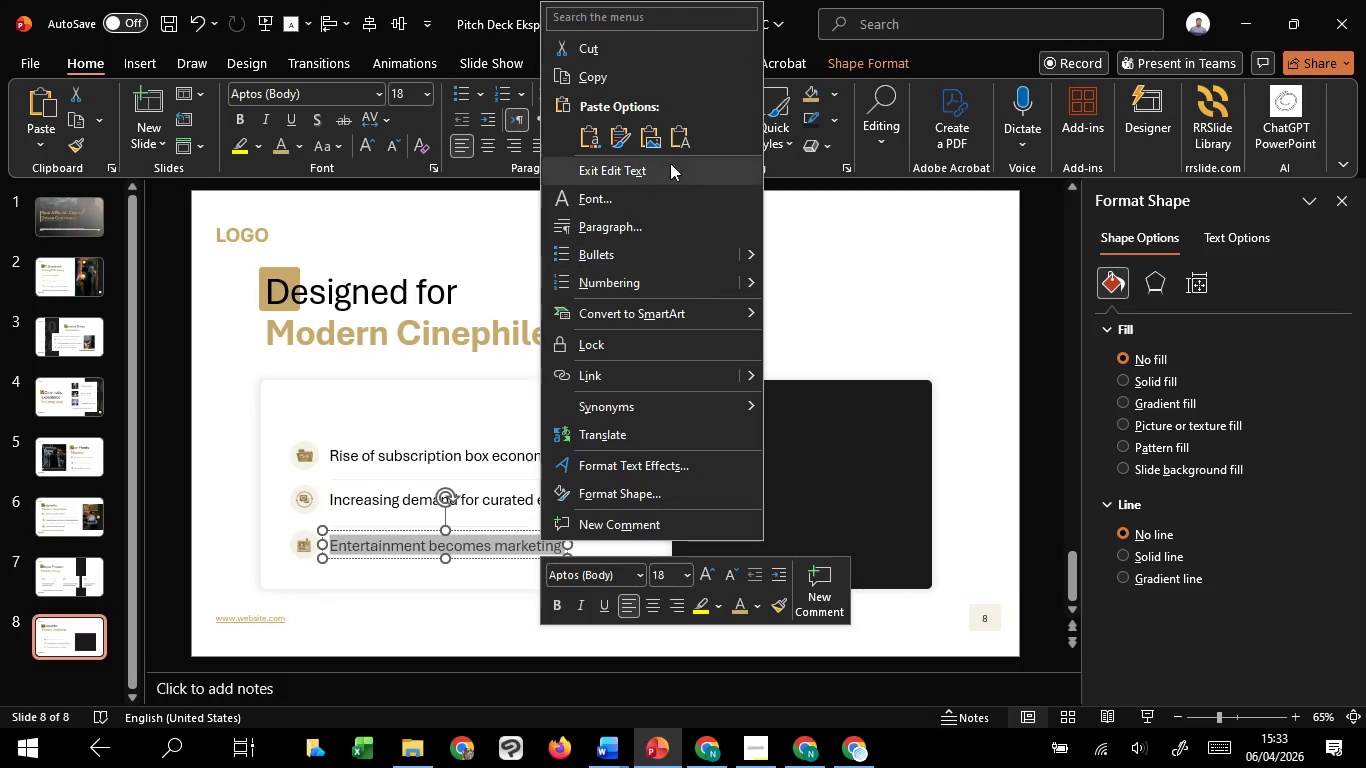 
left_click([677, 145])
 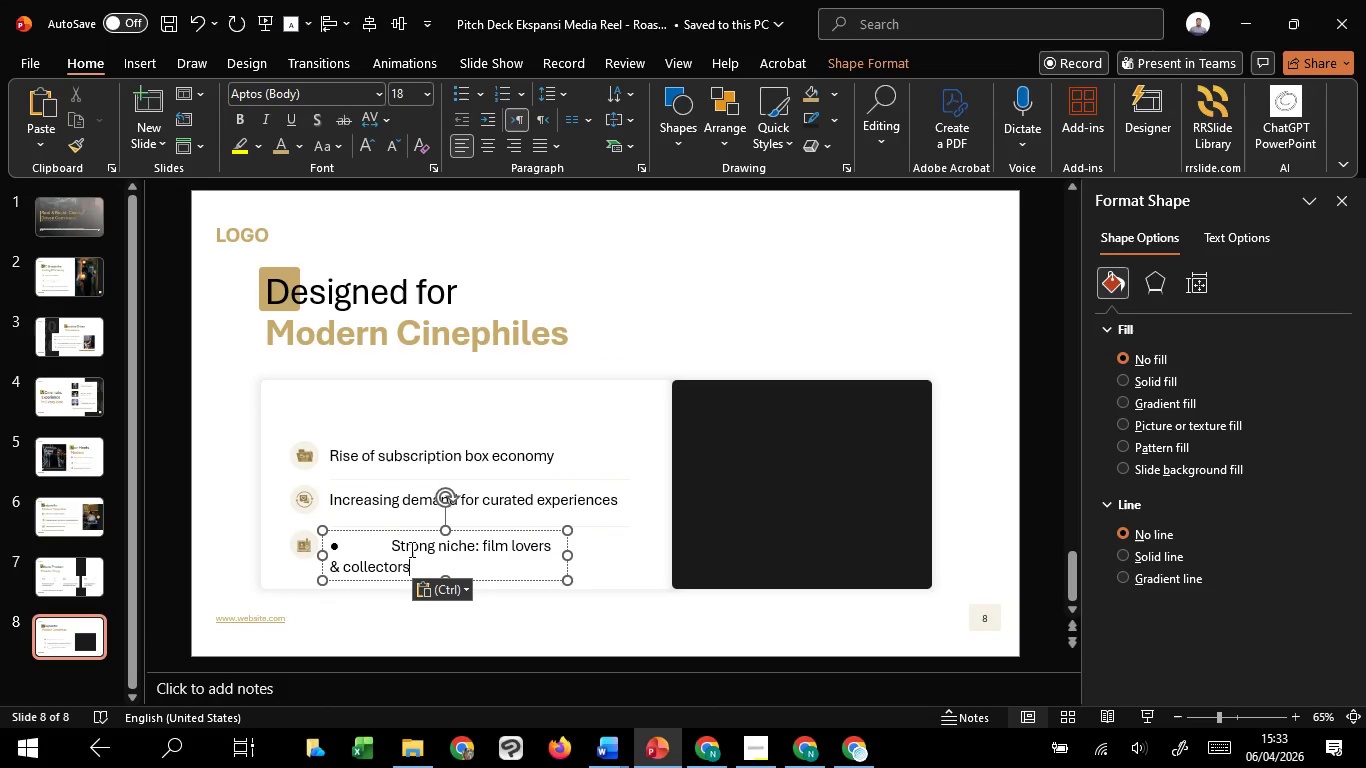 
left_click_drag(start_coordinate=[389, 548], to_coordinate=[265, 546])
 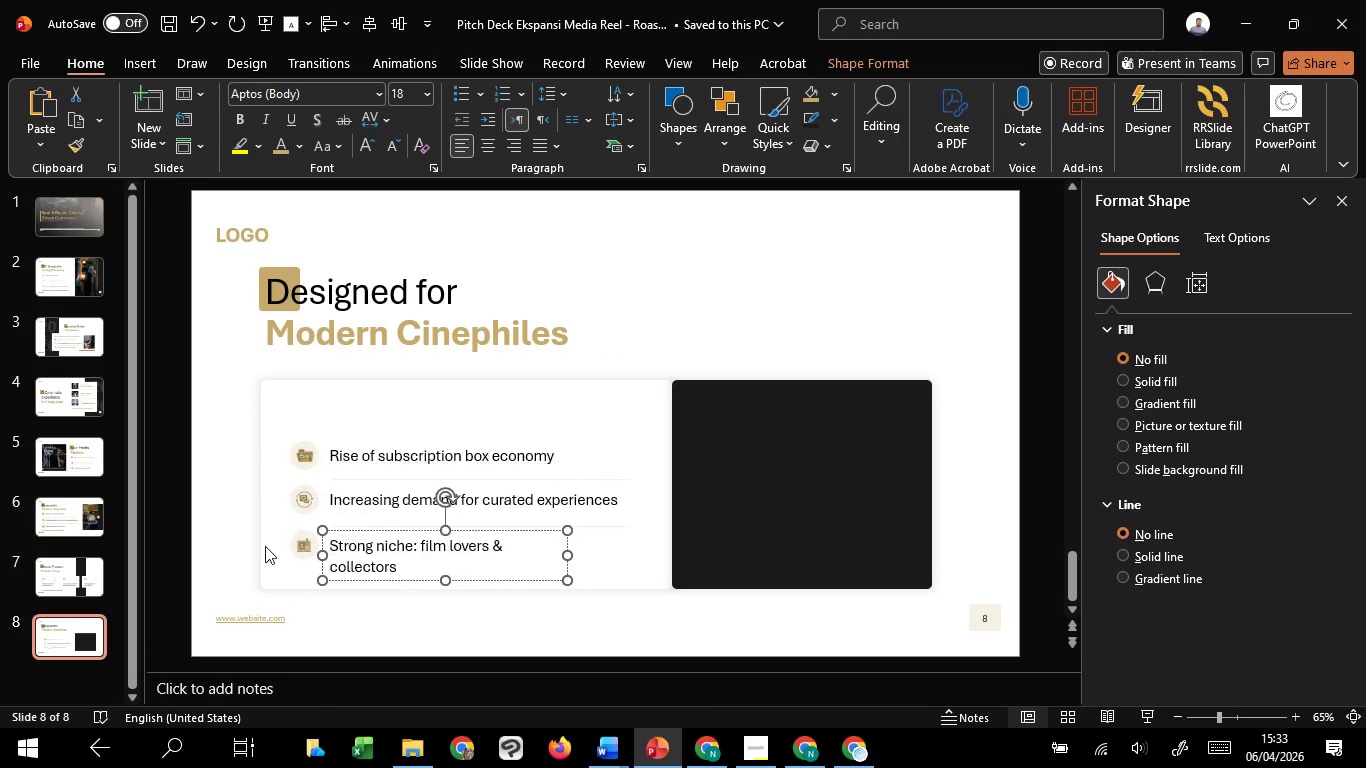 
key(Backspace)
 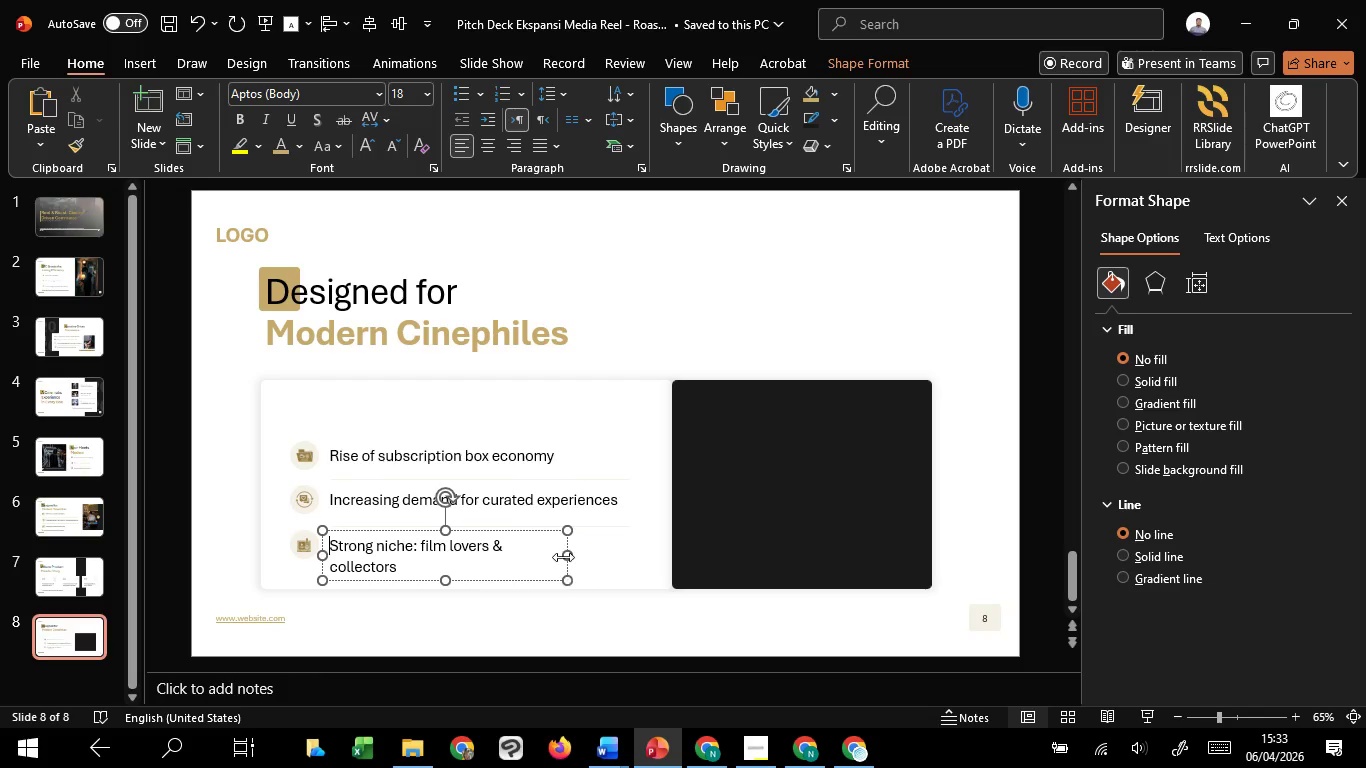 
left_click_drag(start_coordinate=[567, 556], to_coordinate=[635, 557])
 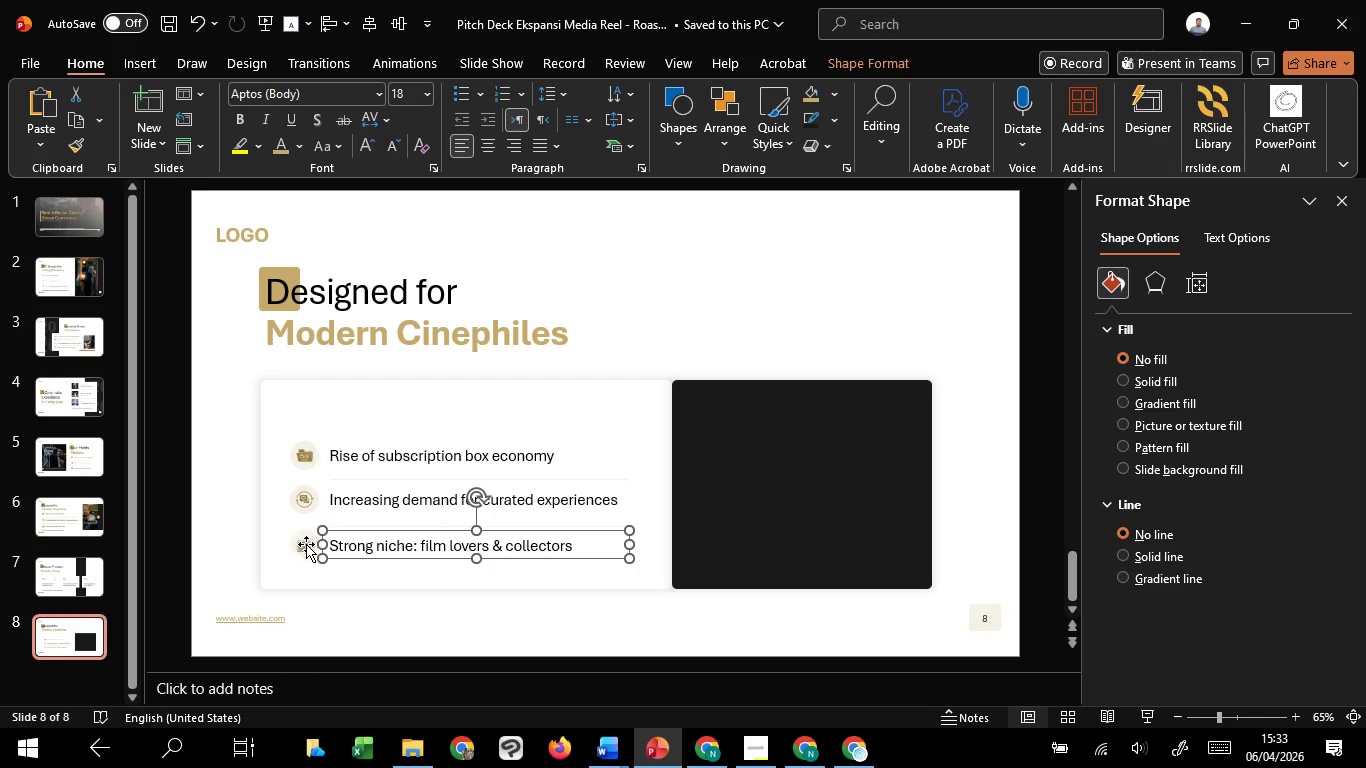 
left_click([306, 545])
 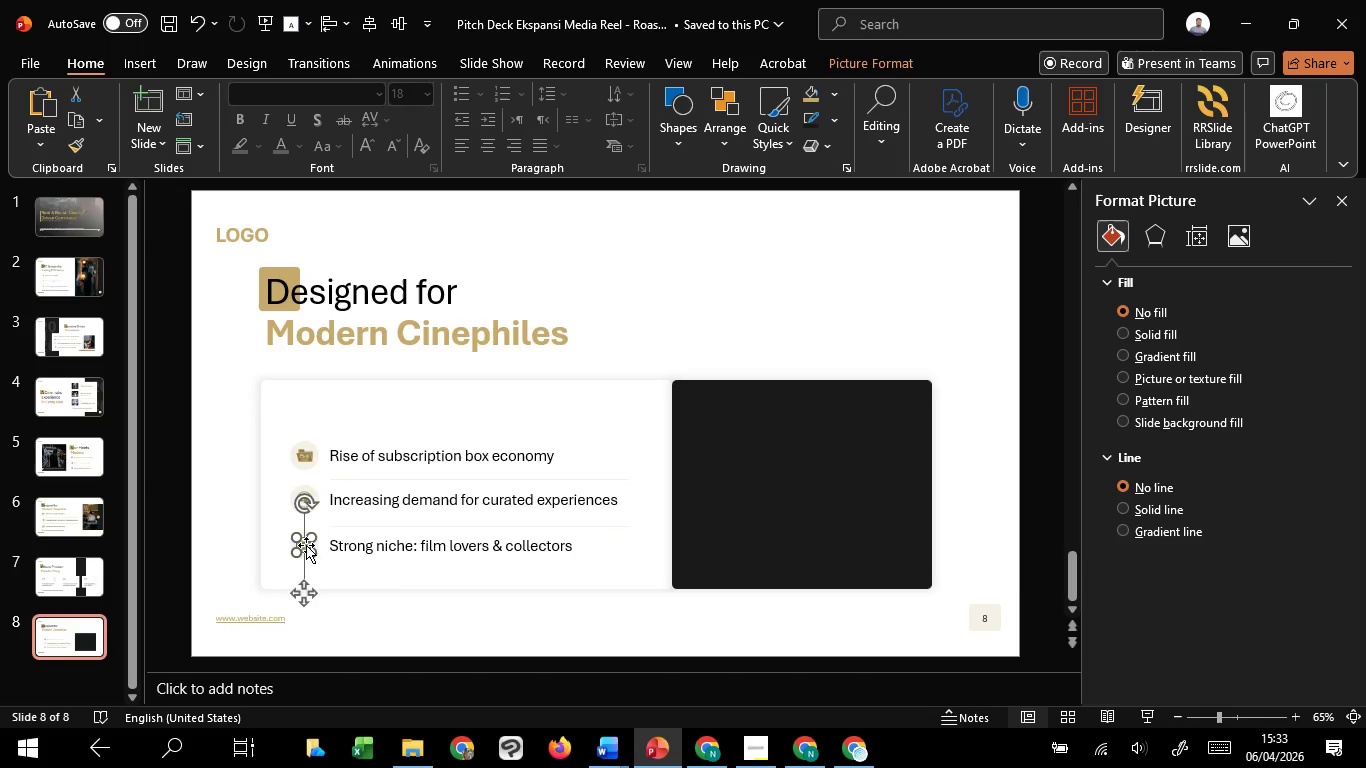 
hold_key(key=ControlLeft, duration=0.47)
scroll: coordinate [306, 545], scroll_direction: up, amount: 6.0
 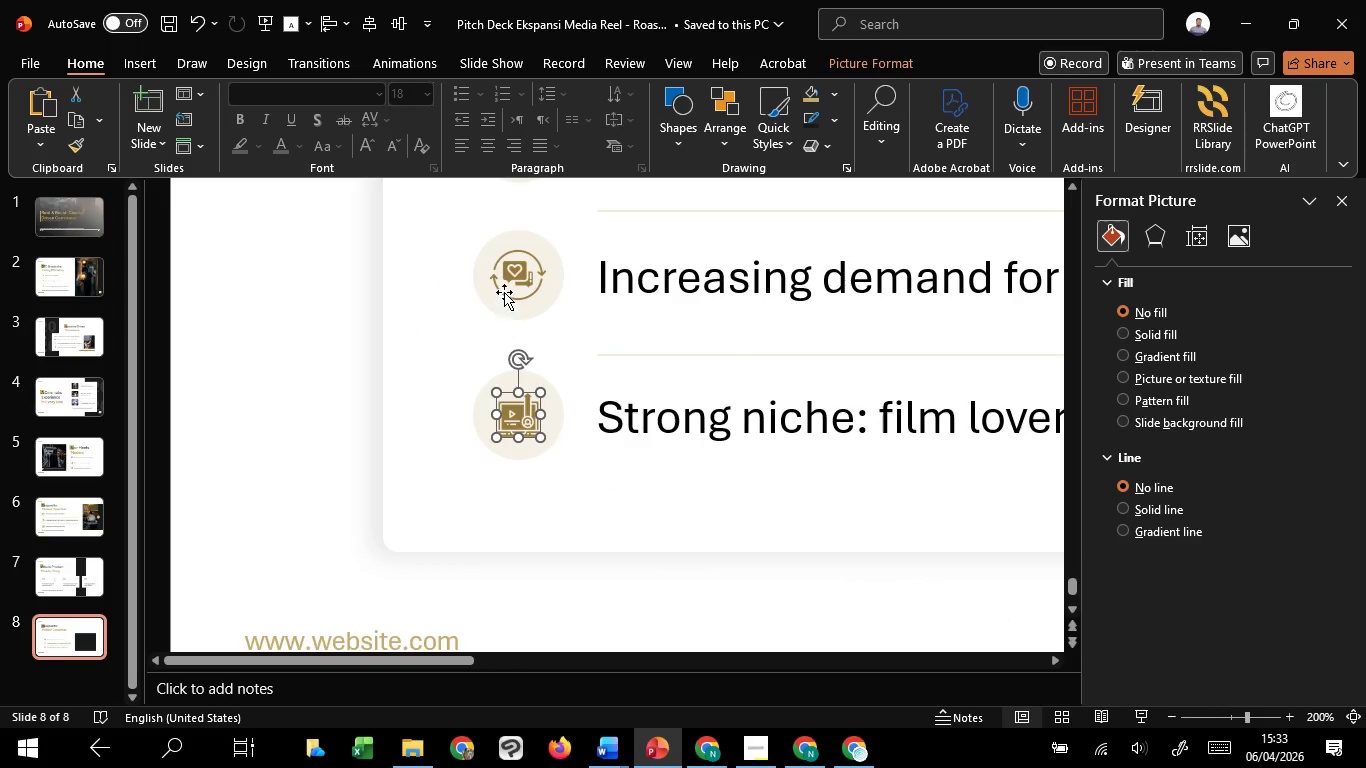 
hold_key(key=ShiftLeft, duration=0.69)
left_click([514, 279])
 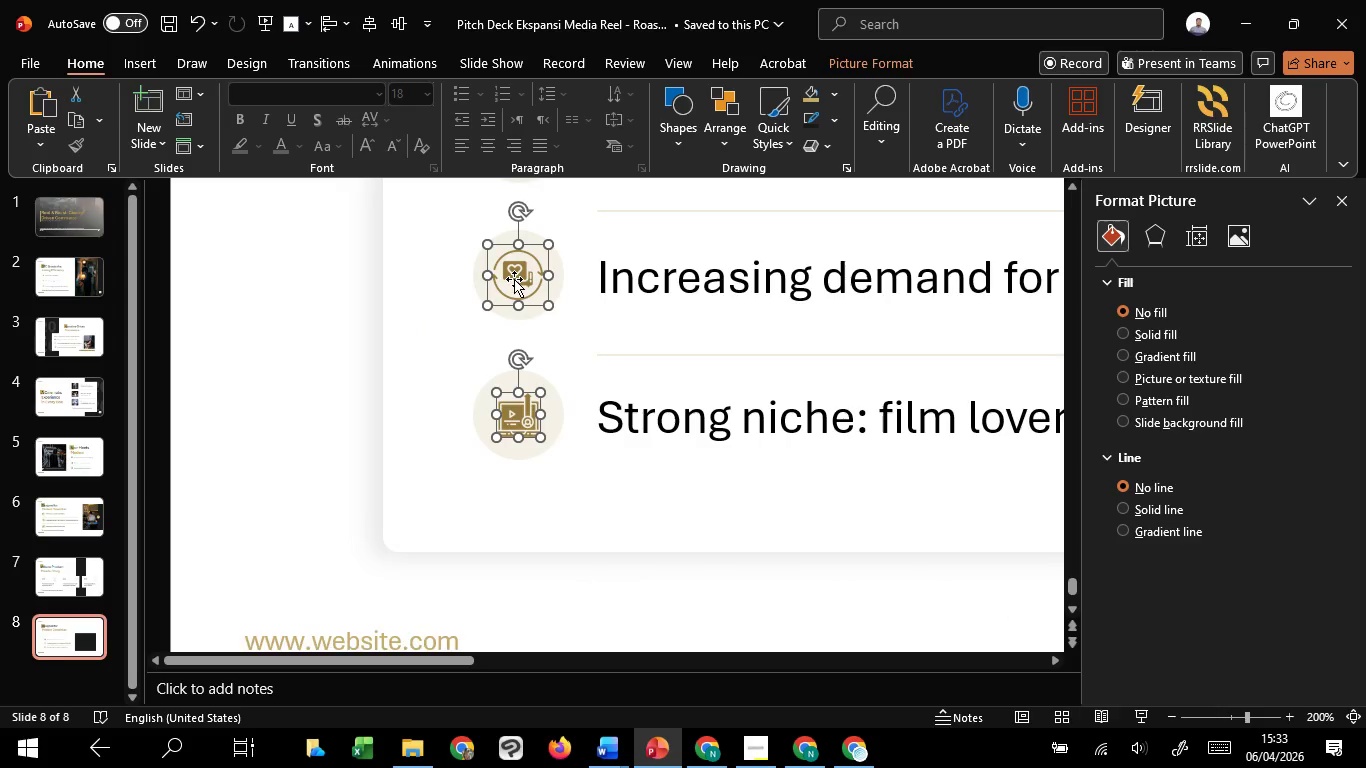 
hold_key(key=ShiftLeft, duration=1.27)
scroll: coordinate [514, 279], scroll_direction: up, amount: 8.0
 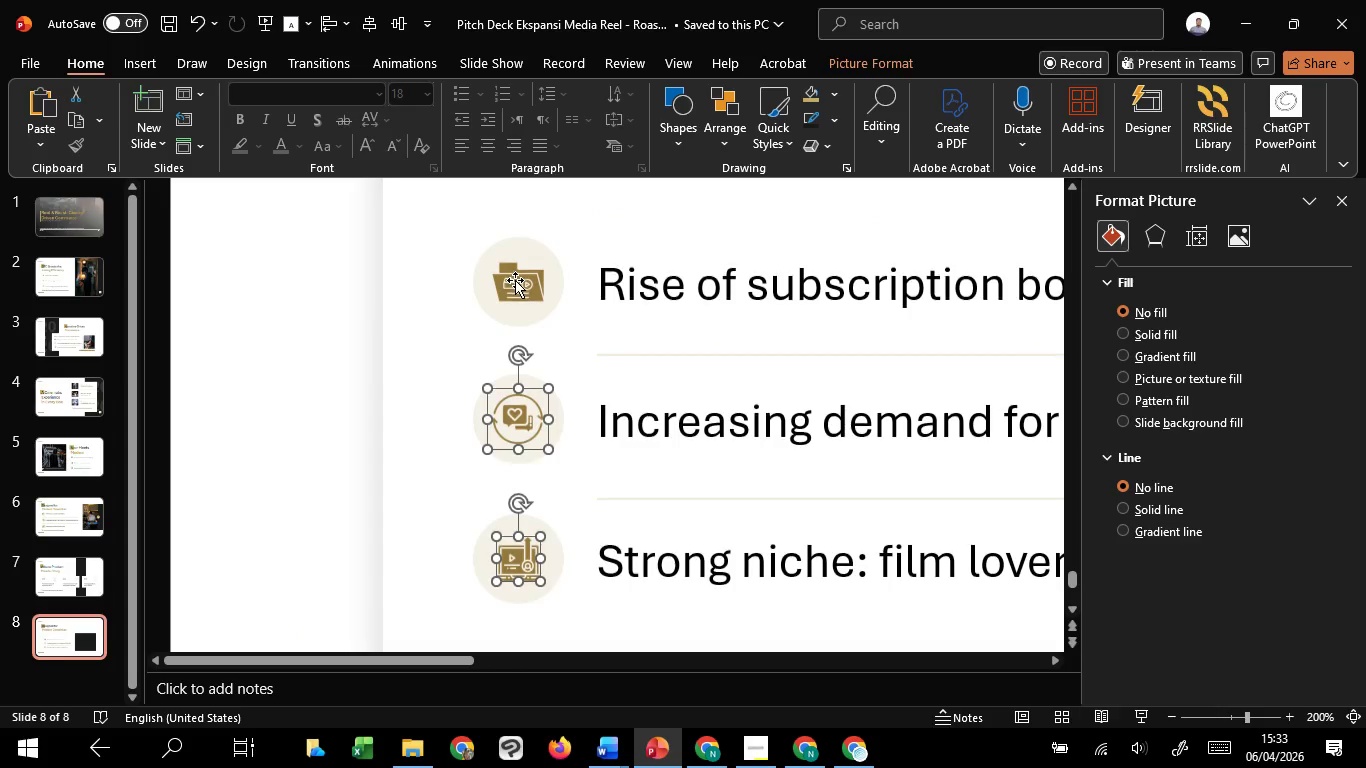 
left_click([515, 280])
 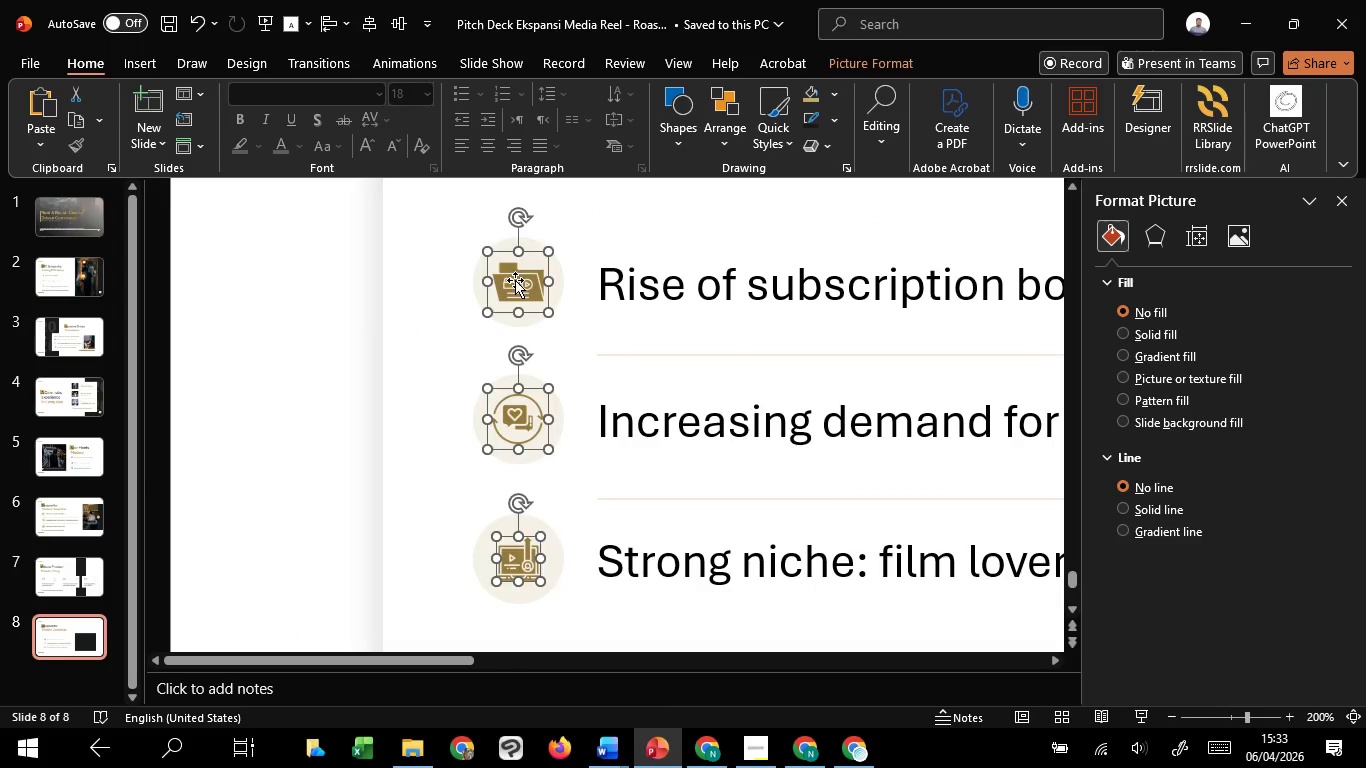 
key(Delete)
 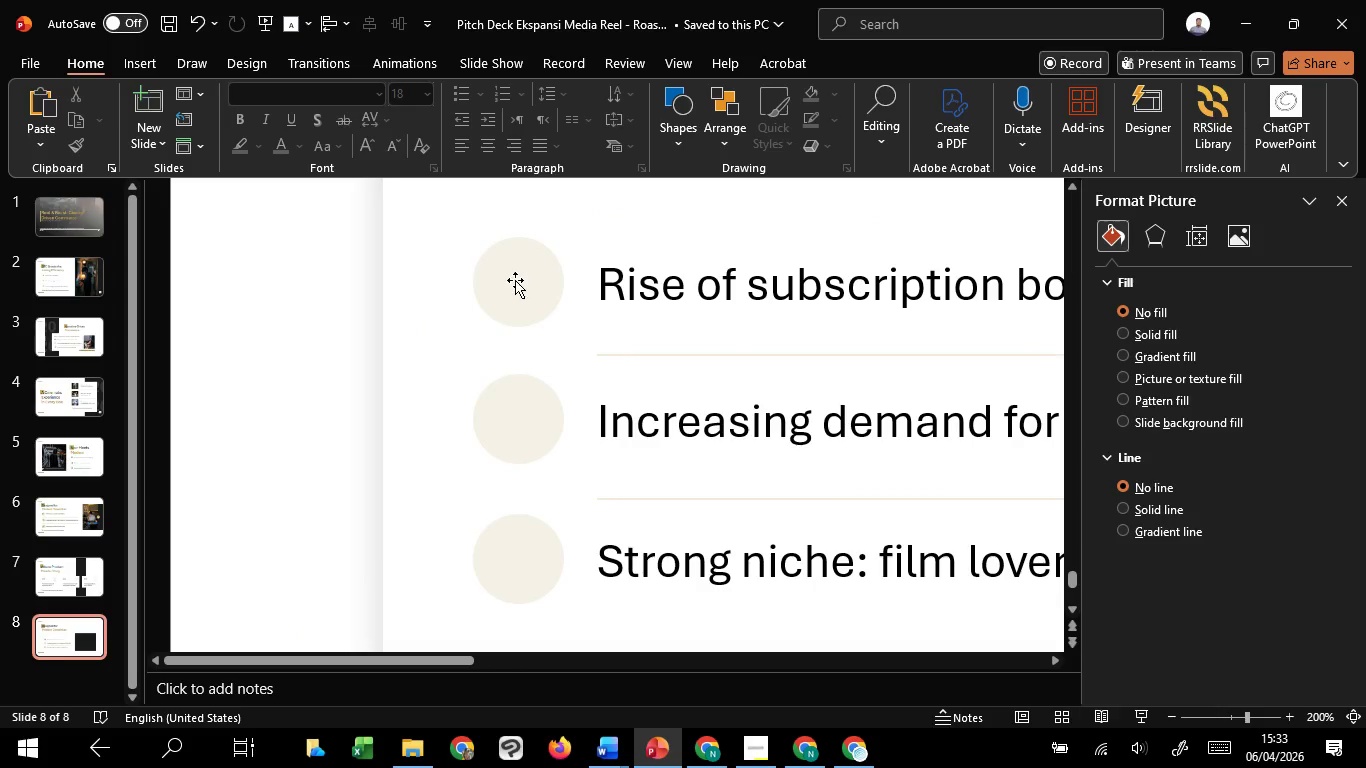 
hold_key(key=ControlLeft, duration=1.5)
scroll: coordinate [515, 280], scroll_direction: down, amount: 4.0
 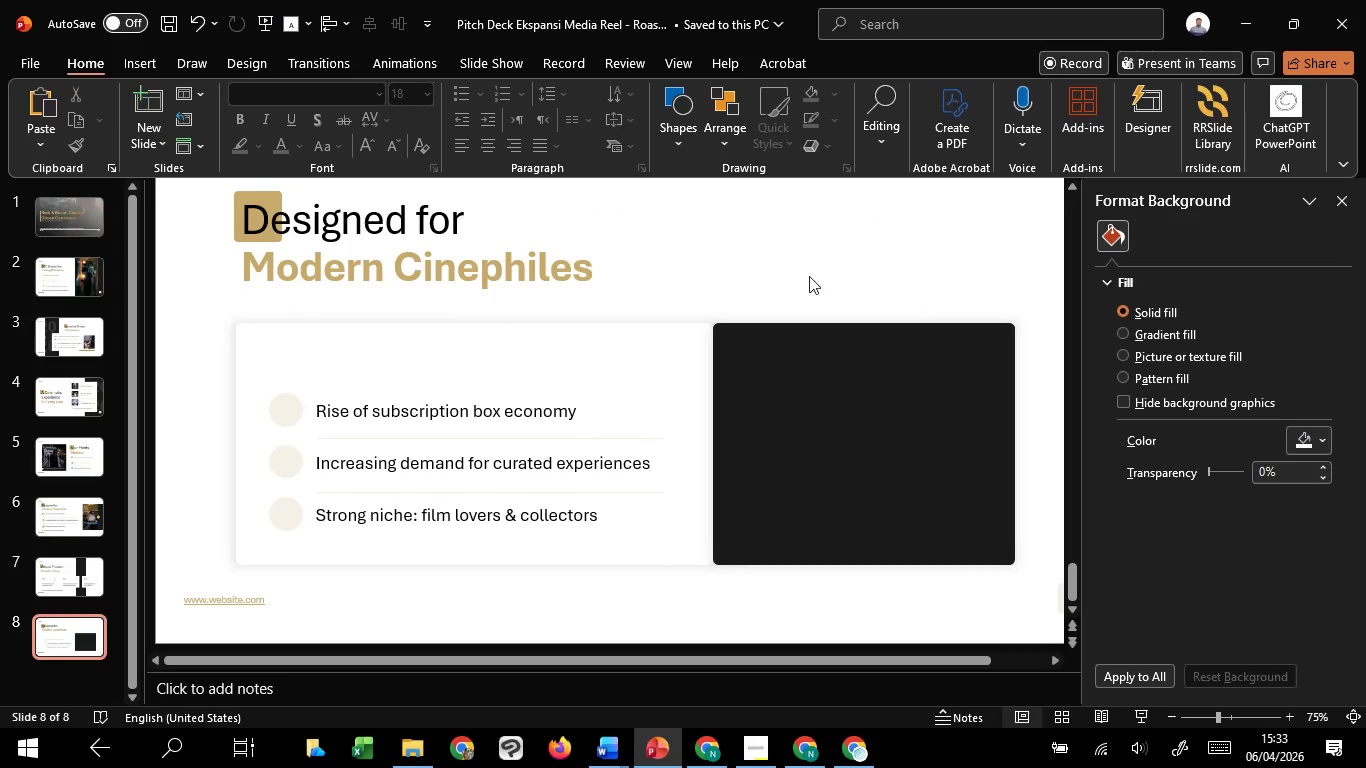 
left_click([843, 271])
 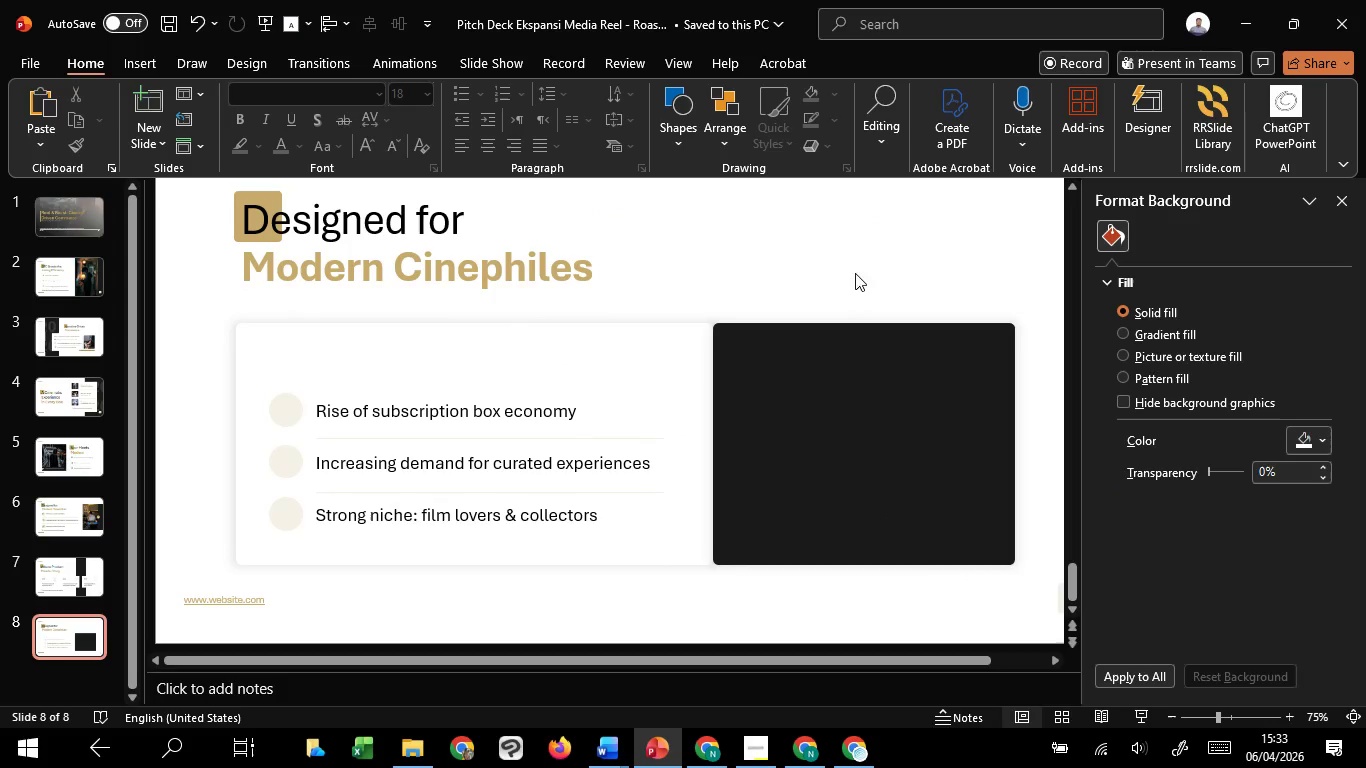 
hold_key(key=ControlLeft, duration=0.92)
scroll: coordinate [868, 282], scroll_direction: down, amount: 1.0
 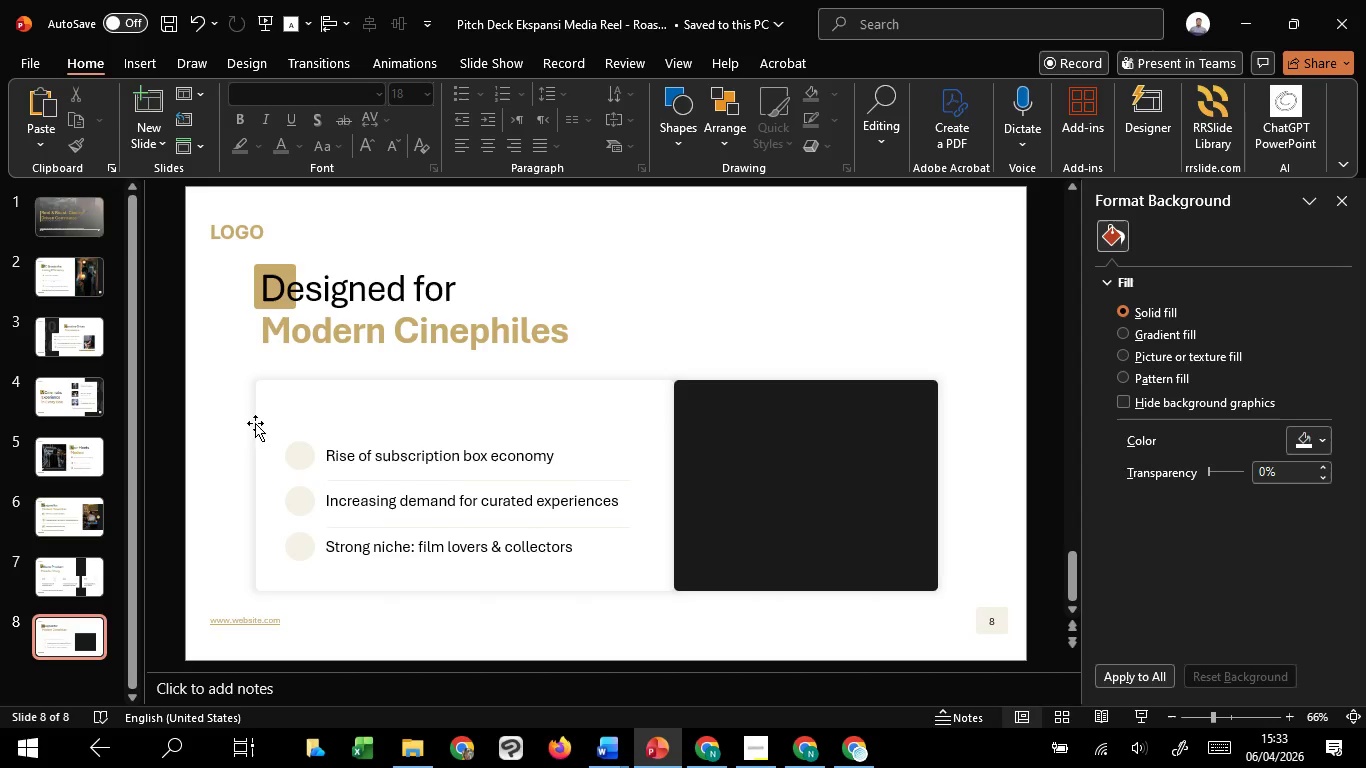 
left_click_drag(start_coordinate=[214, 410], to_coordinate=[714, 578])
 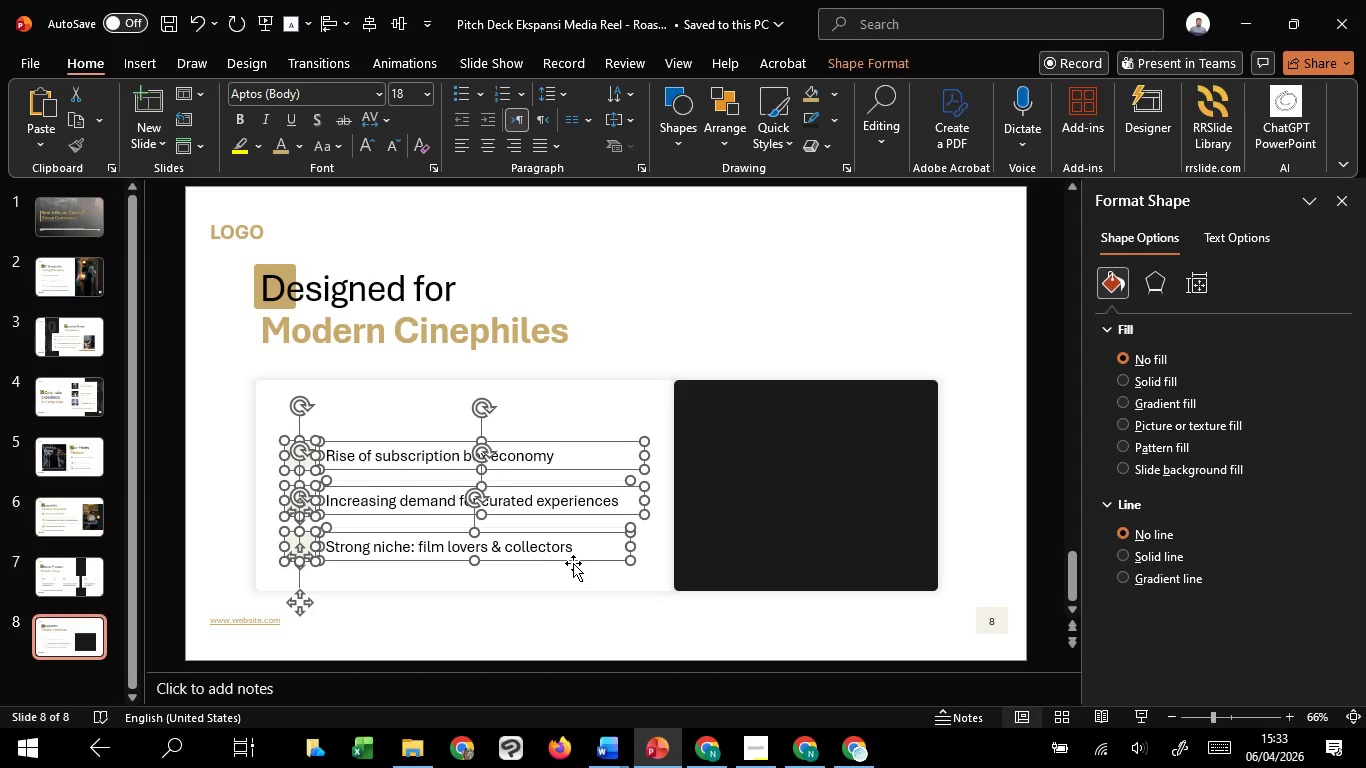 
left_click_drag(start_coordinate=[574, 562], to_coordinate=[571, 525])
 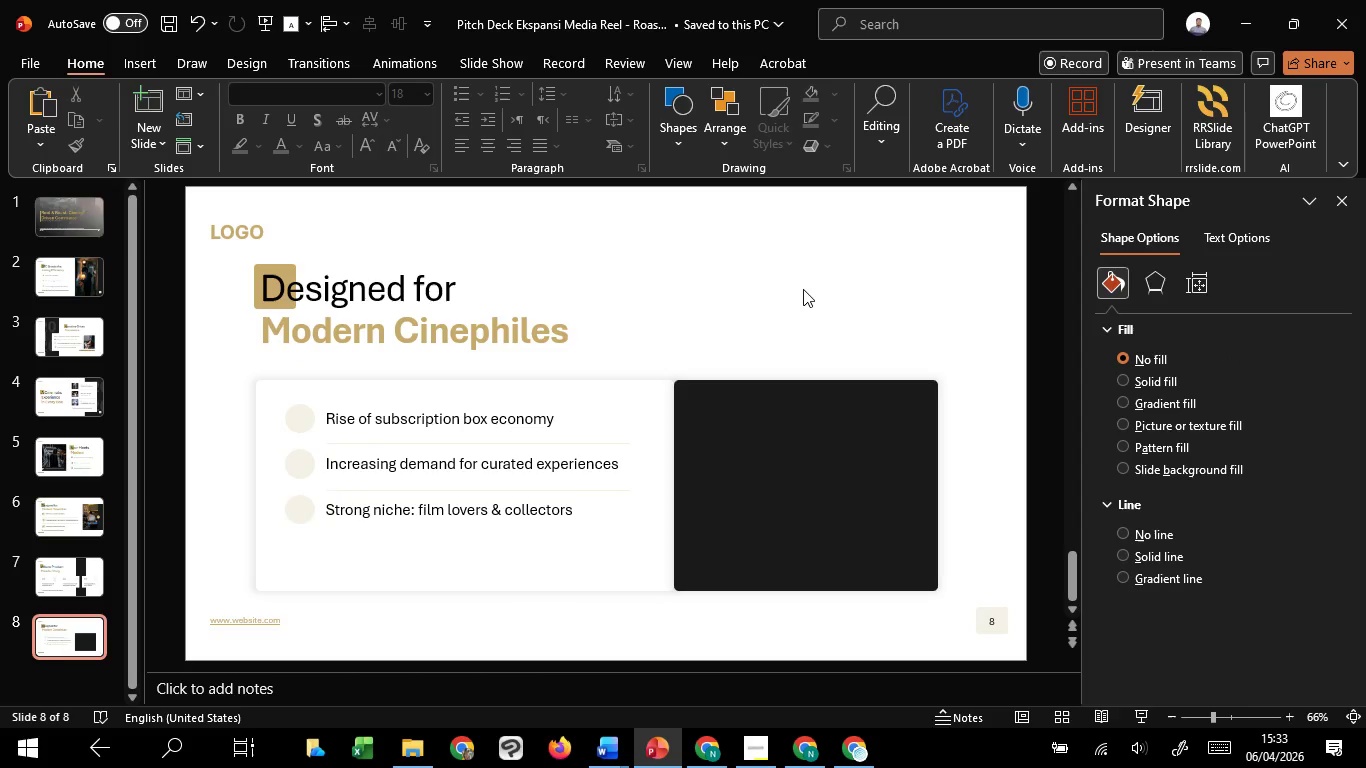 
hold_key(key=ShiftLeft, duration=1.52)
 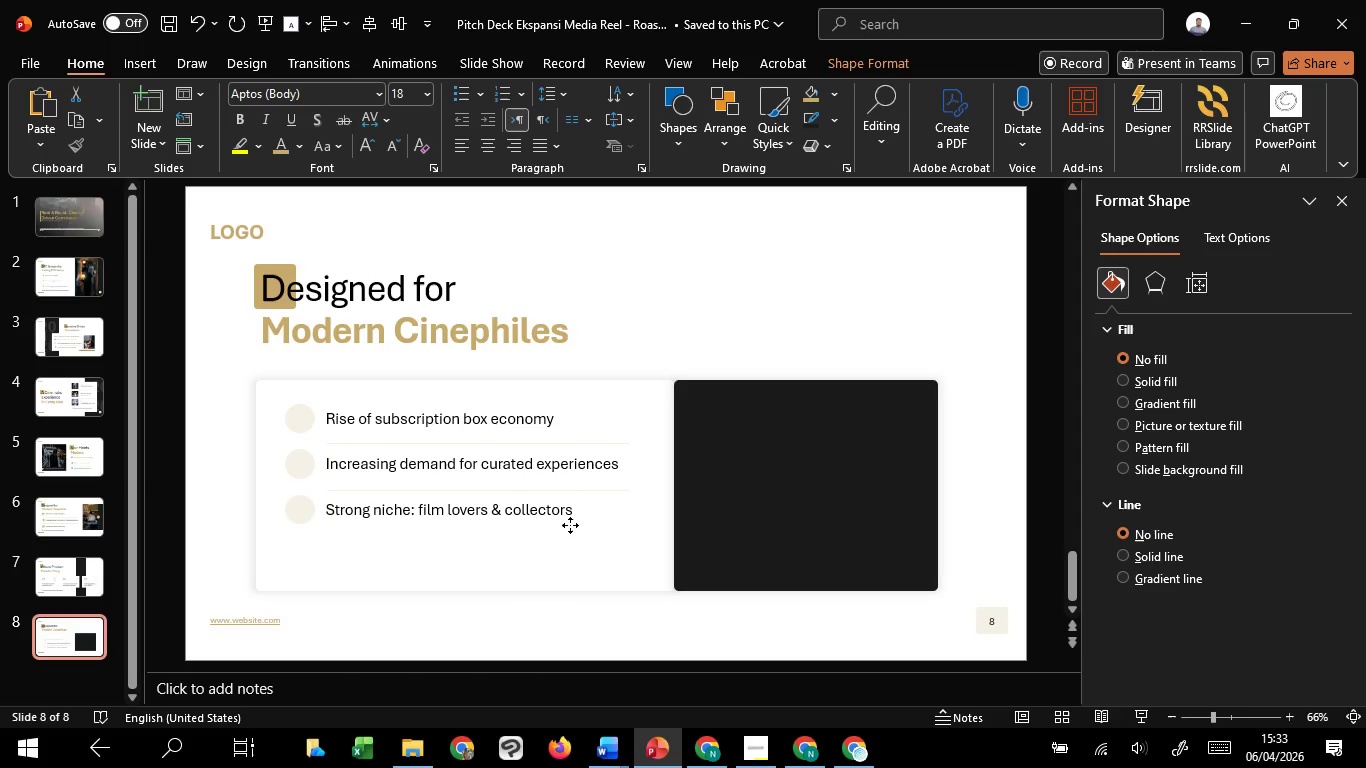 
hold_key(key=ShiftLeft, duration=1.5)
 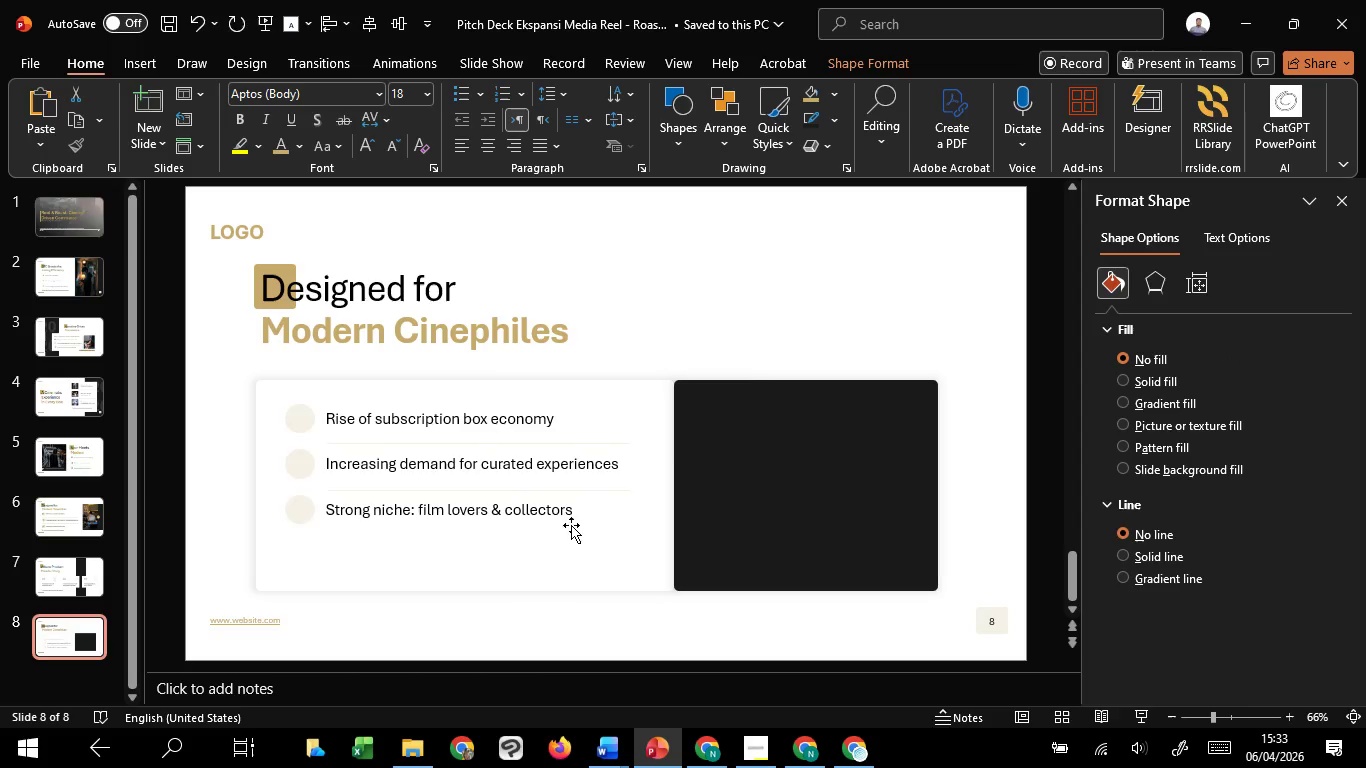 
key(Shift+ShiftLeft)
 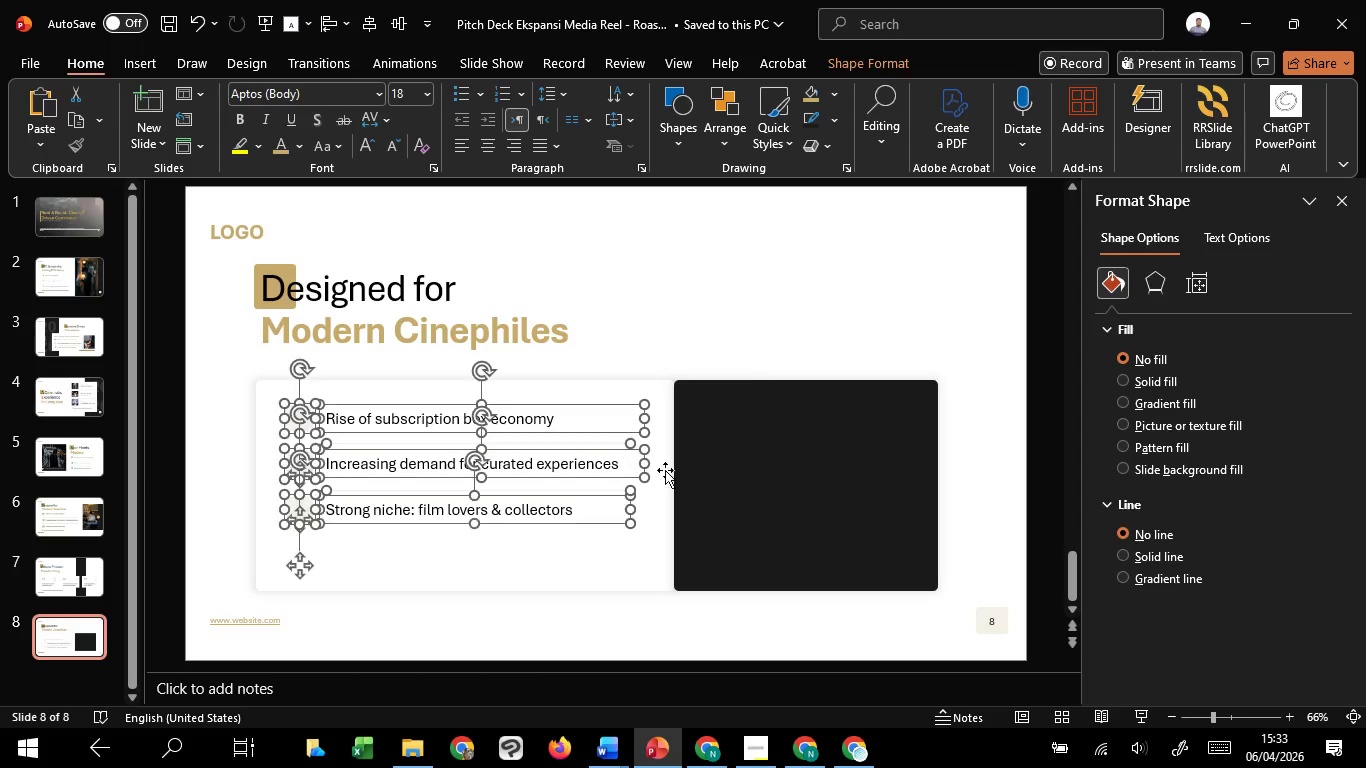 
key(Shift+ShiftLeft)
 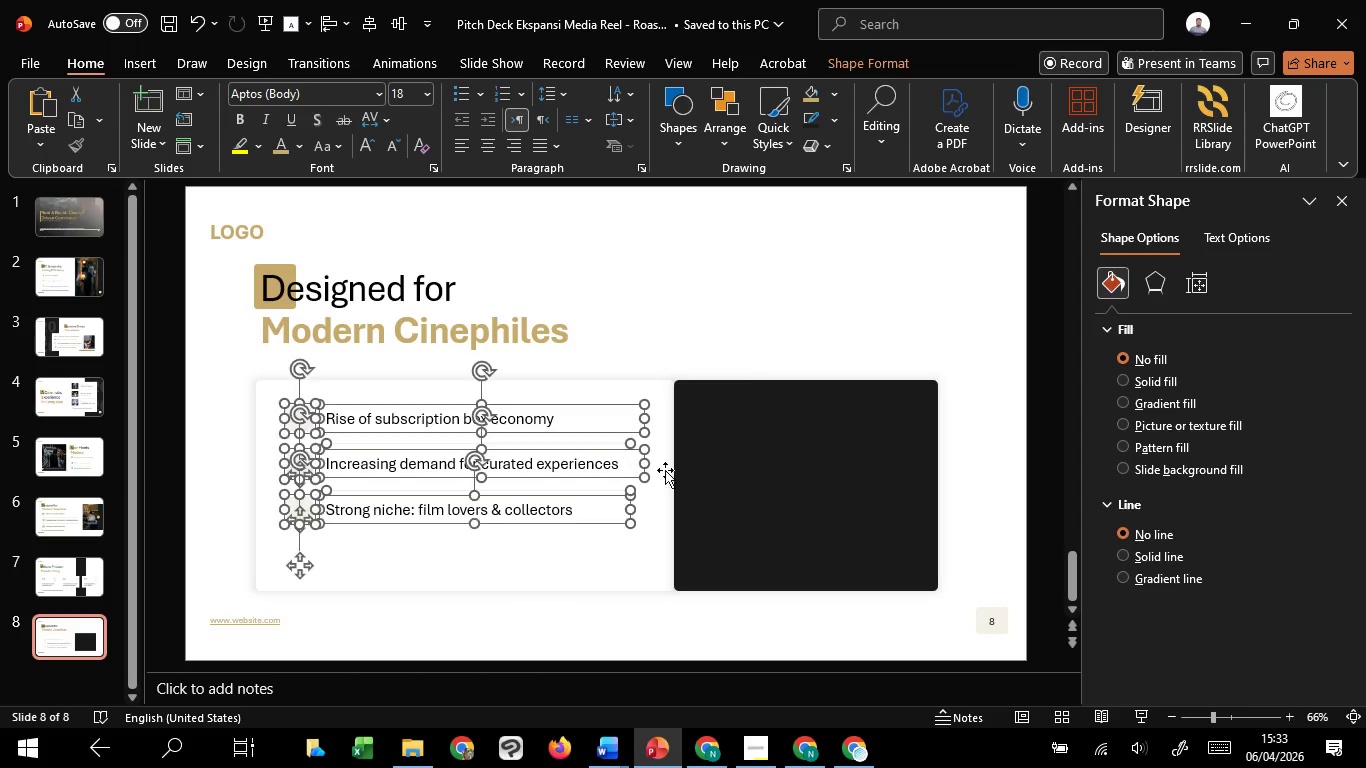 
key(Shift+ShiftLeft)
 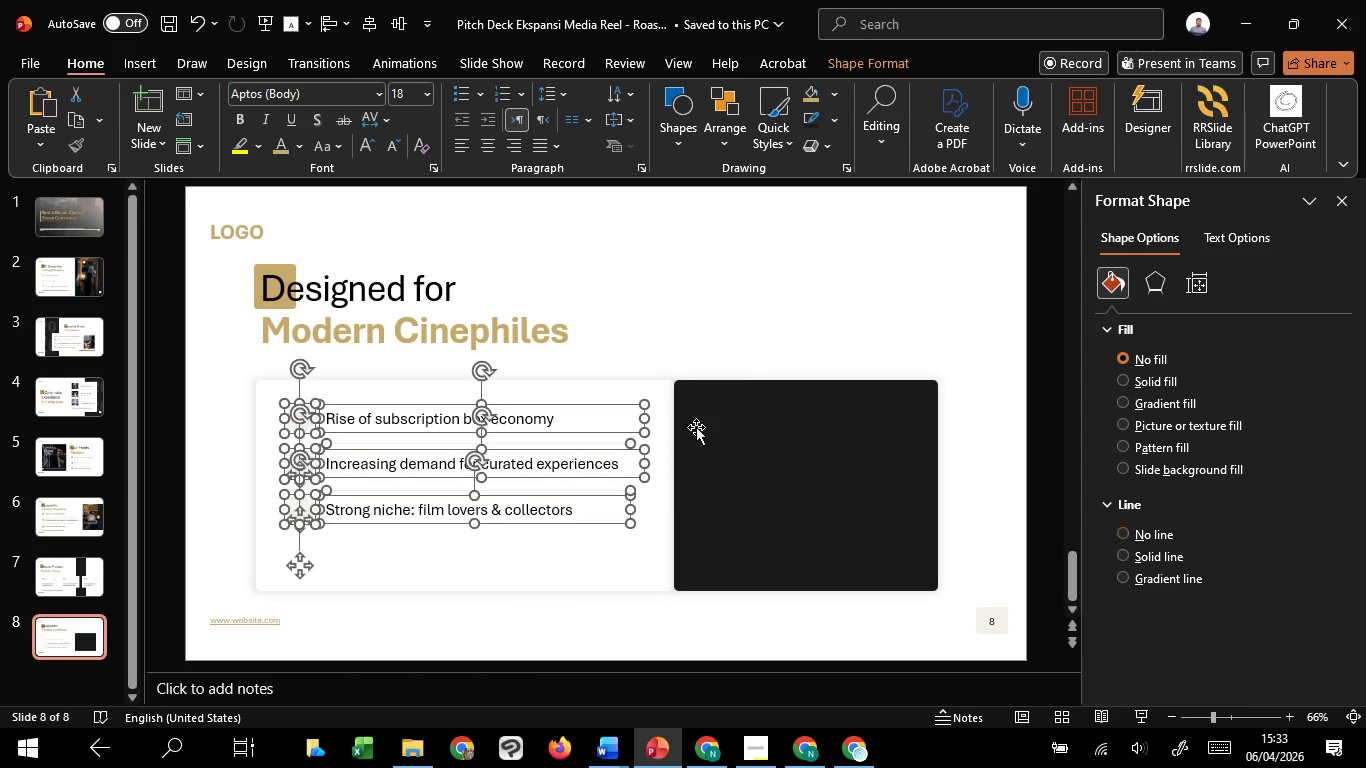 
key(Shift+ShiftLeft)
 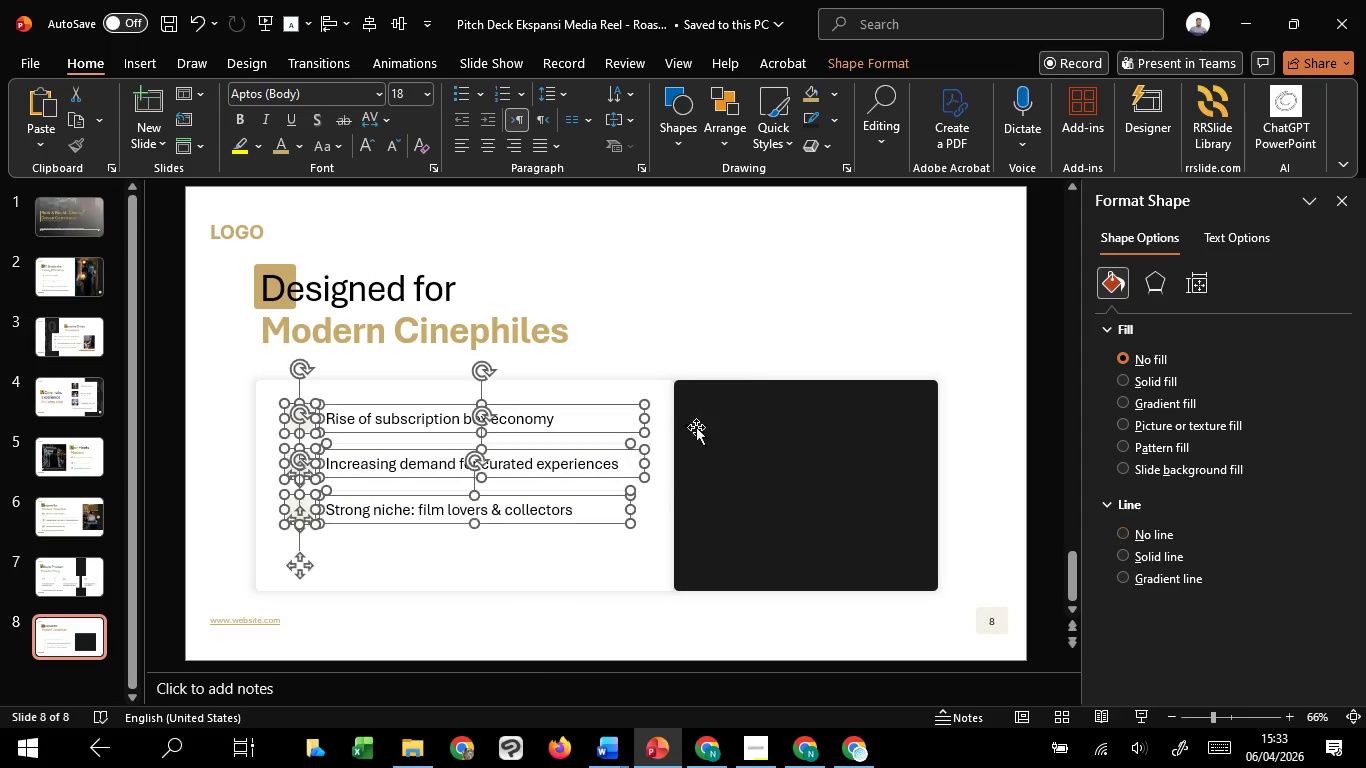 
hold_key(key=ShiftLeft, duration=4.19)
left_click([803, 289])
 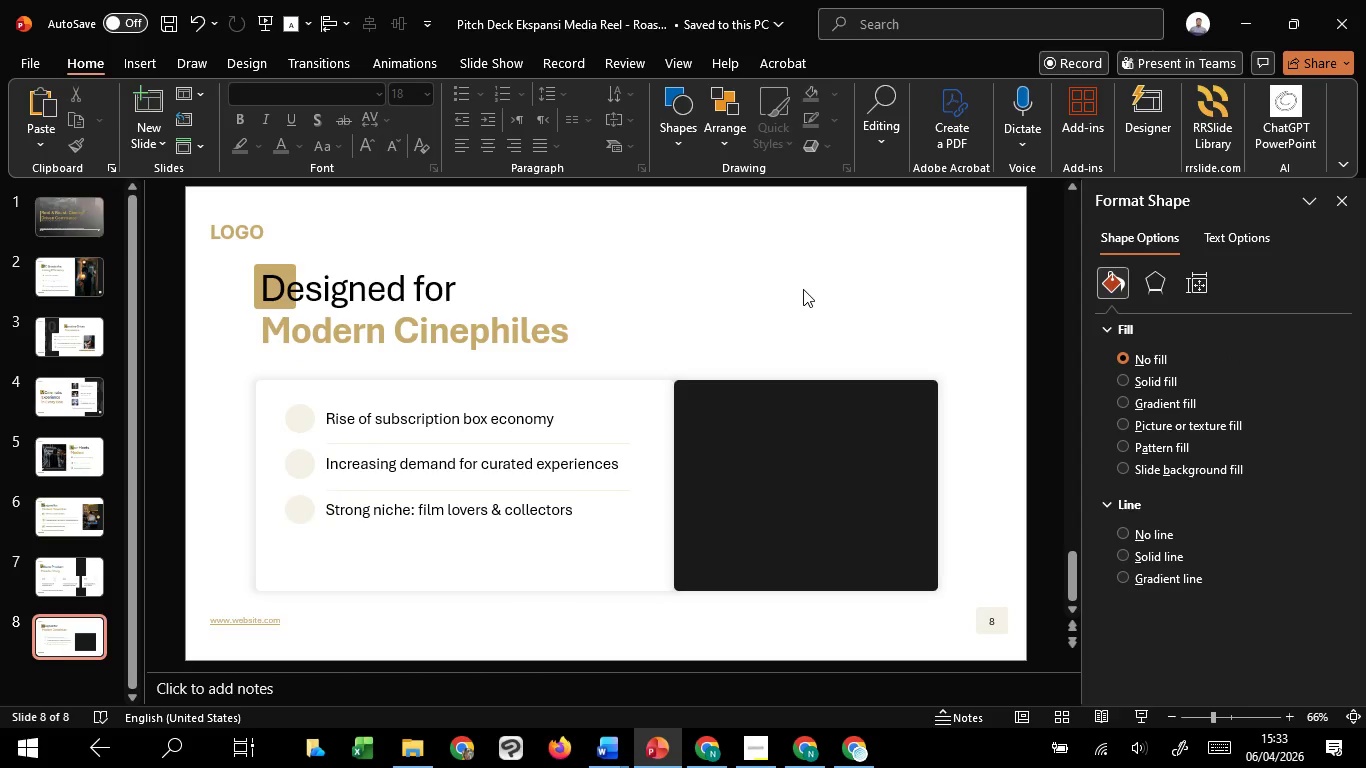 
hold_key(key=ControlLeft, duration=0.72)
scroll: coordinate [803, 289], scroll_direction: down, amount: 1.0
 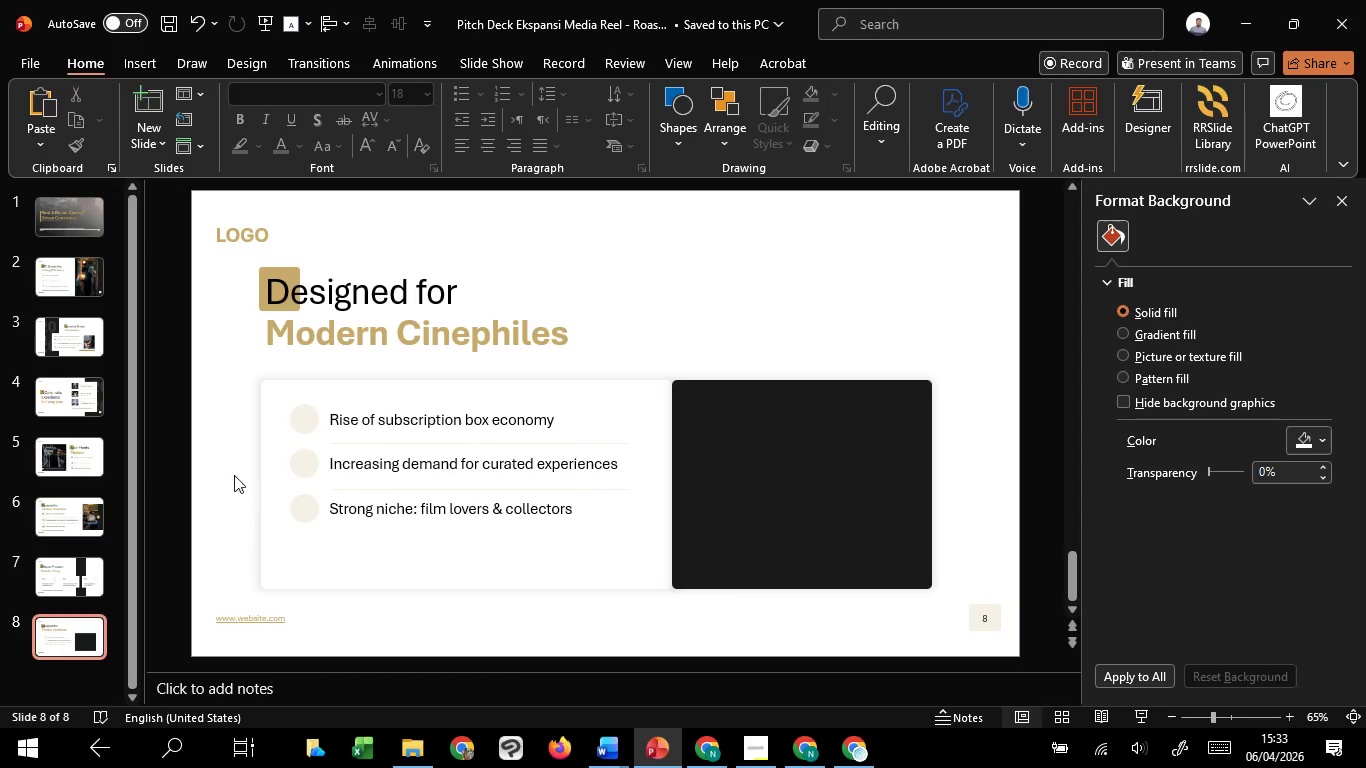 
left_click_drag(start_coordinate=[228, 396], to_coordinate=[698, 551])
 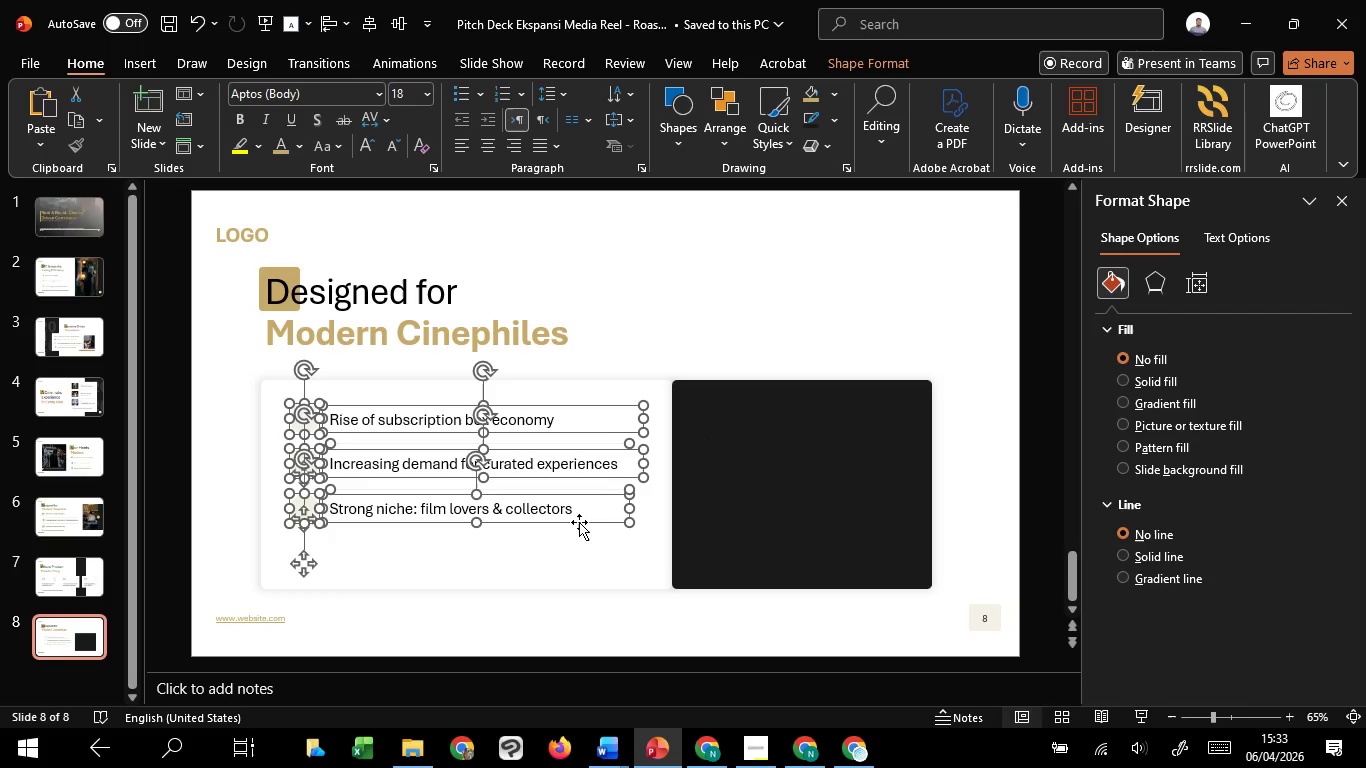 
hold_key(key=ShiftLeft, duration=1.51)
 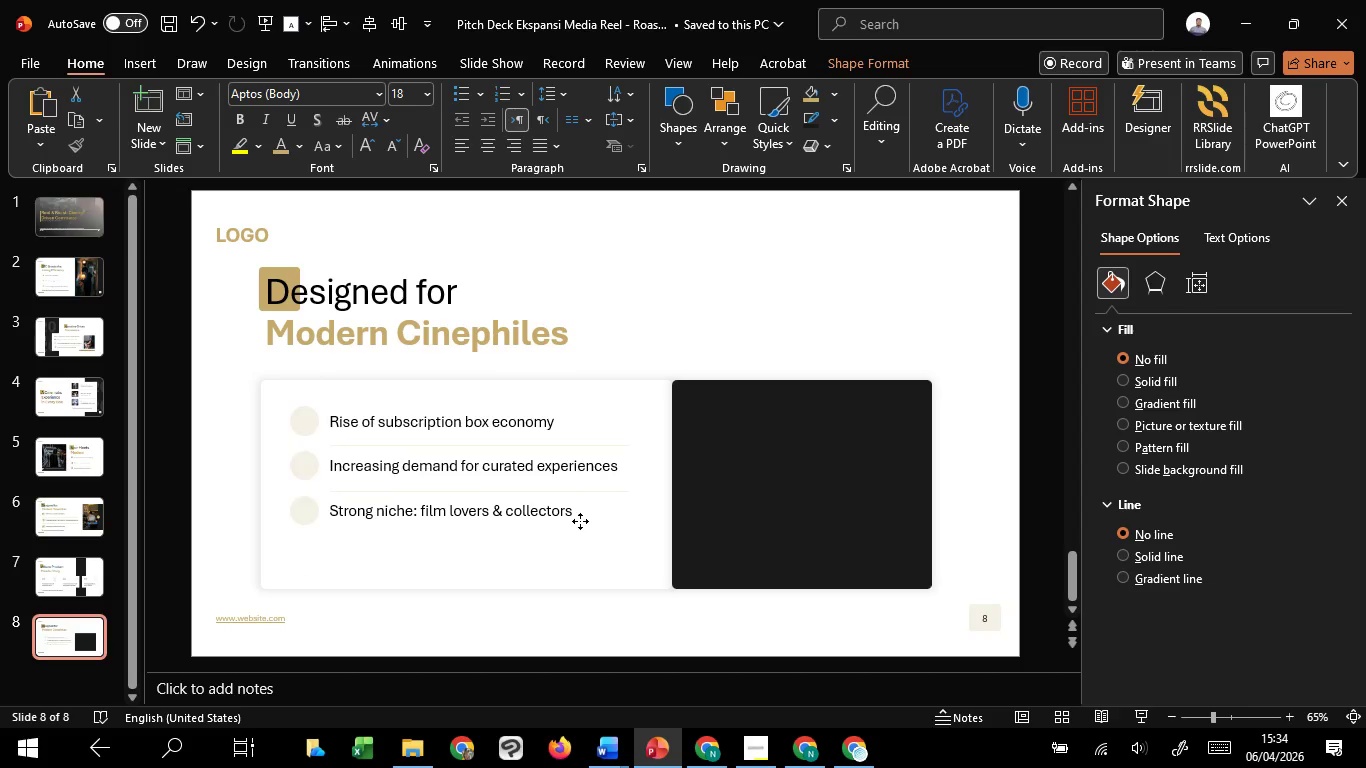 
key(Shift+ShiftLeft)
 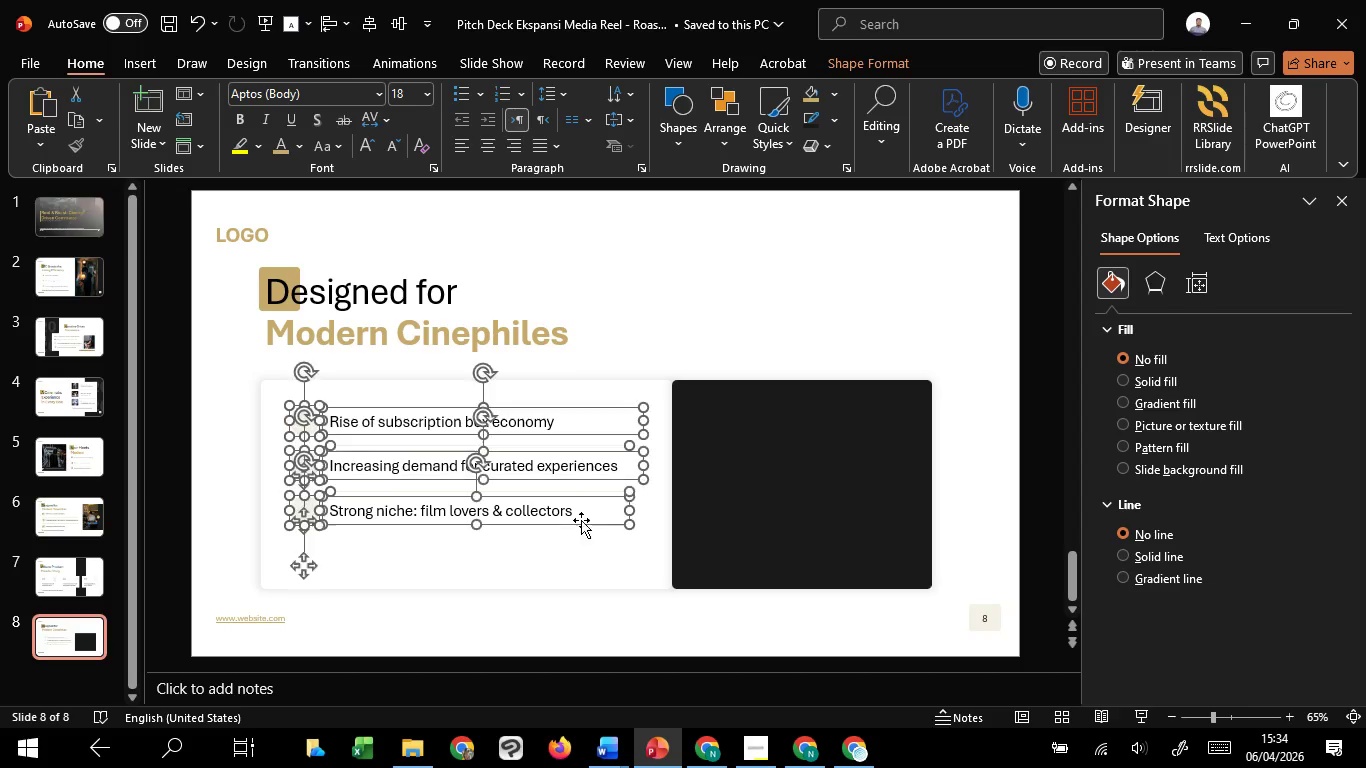 
key(Shift+ShiftLeft)
 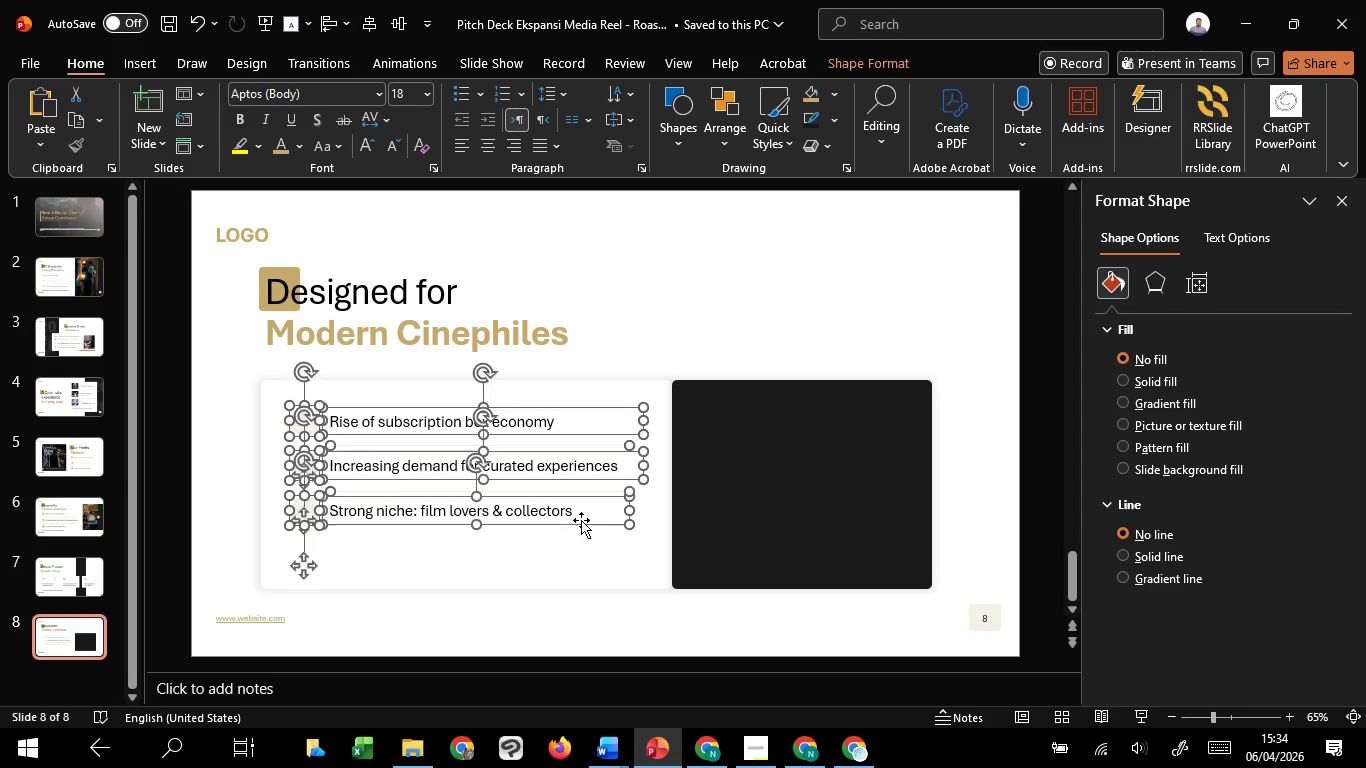 
key(Shift+ShiftLeft)
 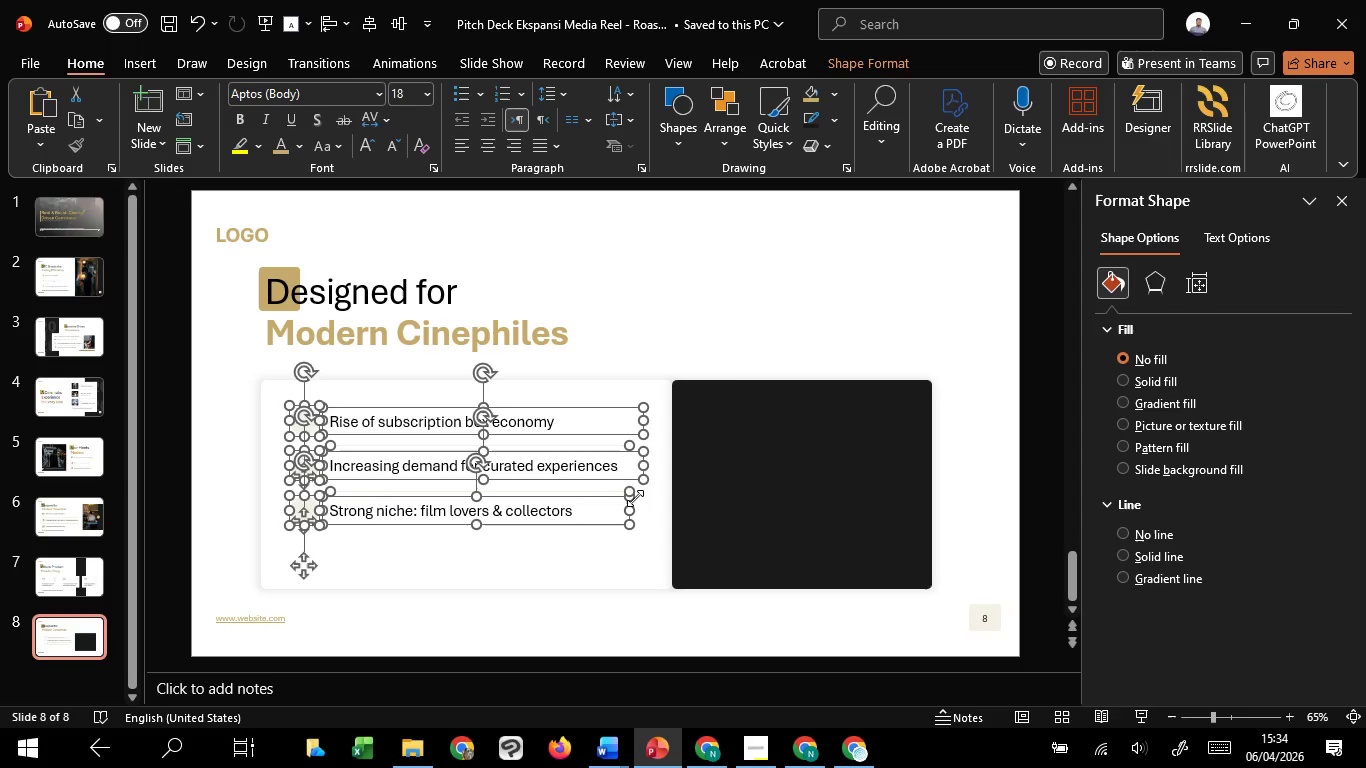 
key(Shift+ShiftLeft)
 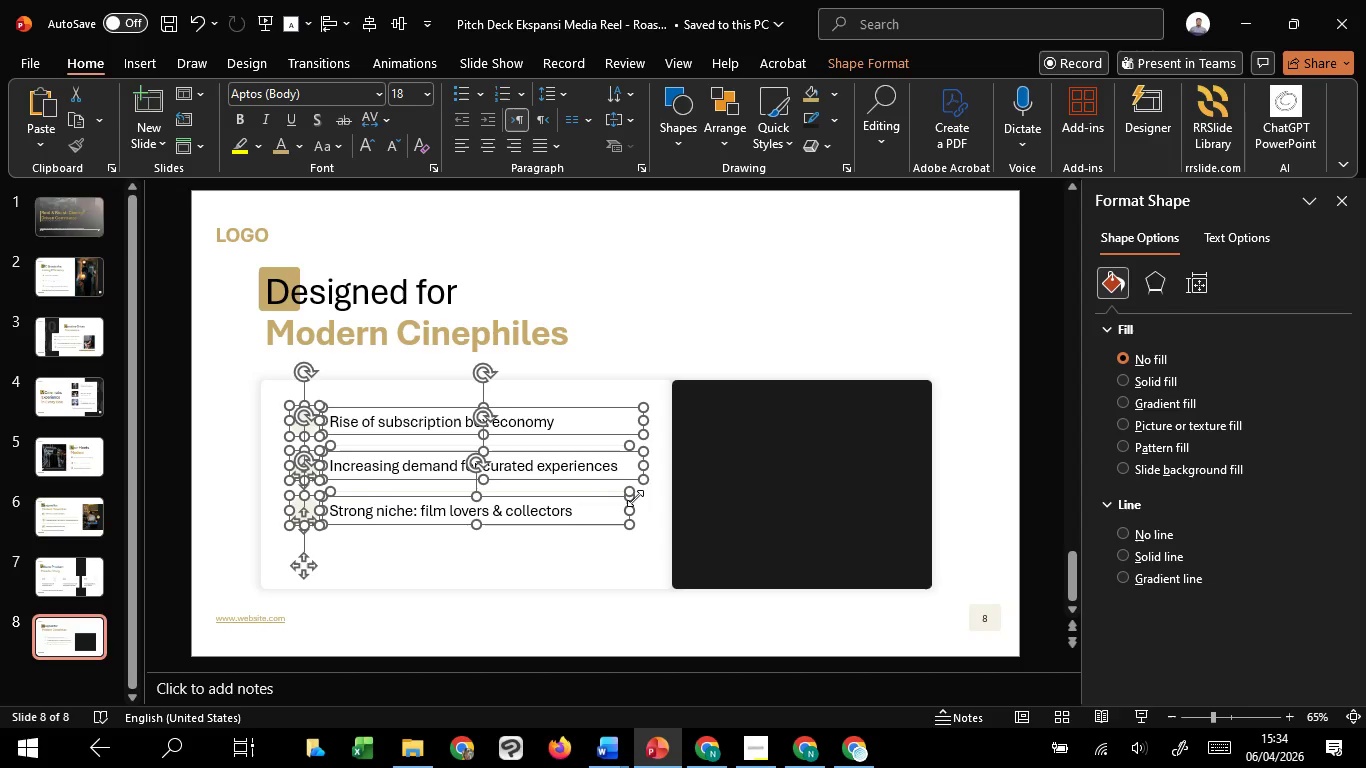 
key(Shift+ShiftLeft)
 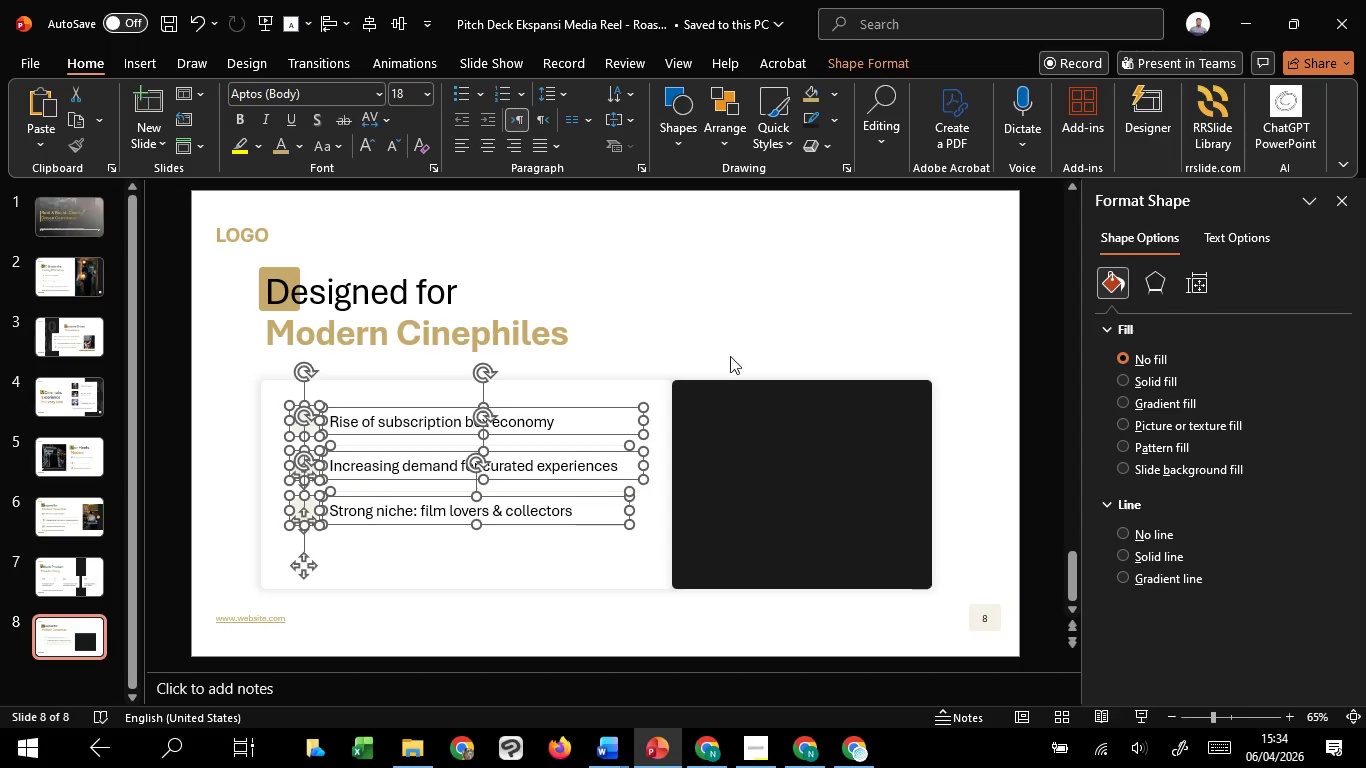 
key(Shift+ShiftLeft)
 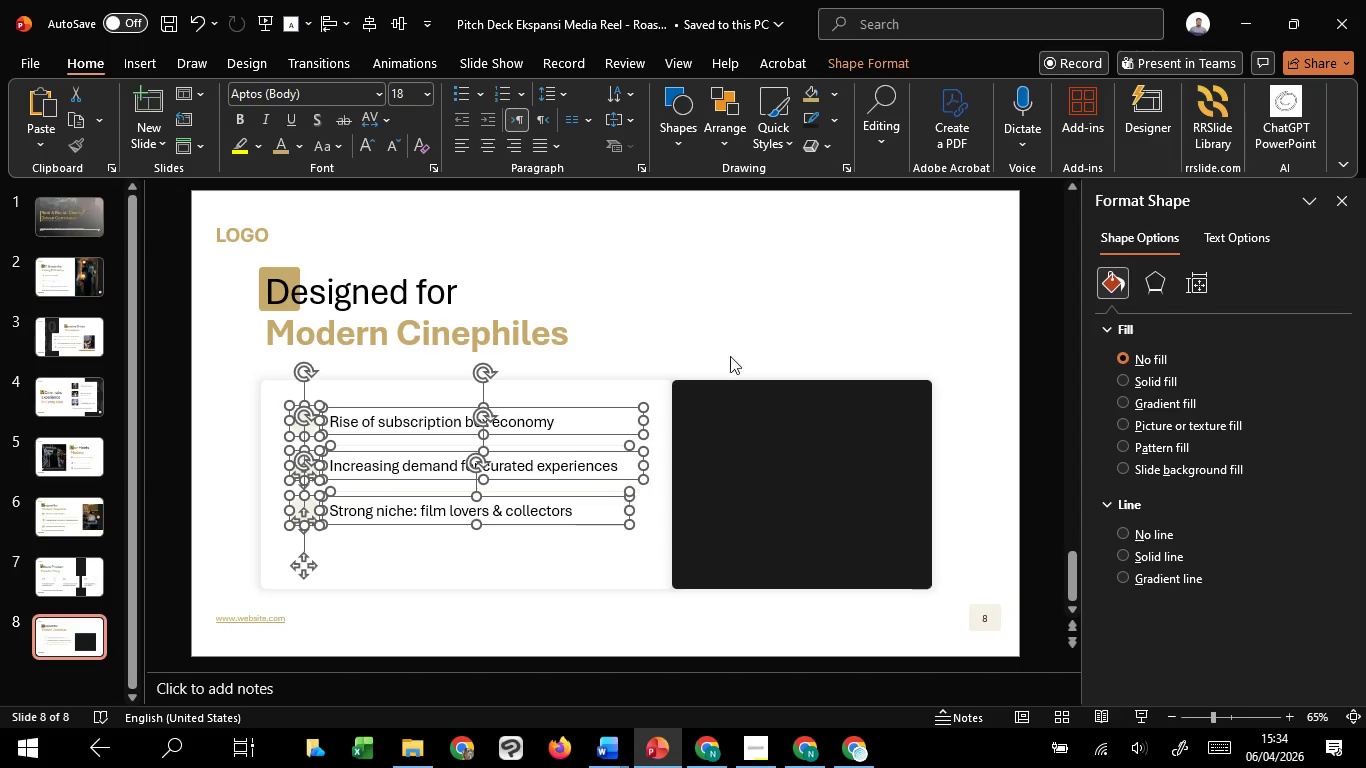 
key(Shift+ShiftLeft)
 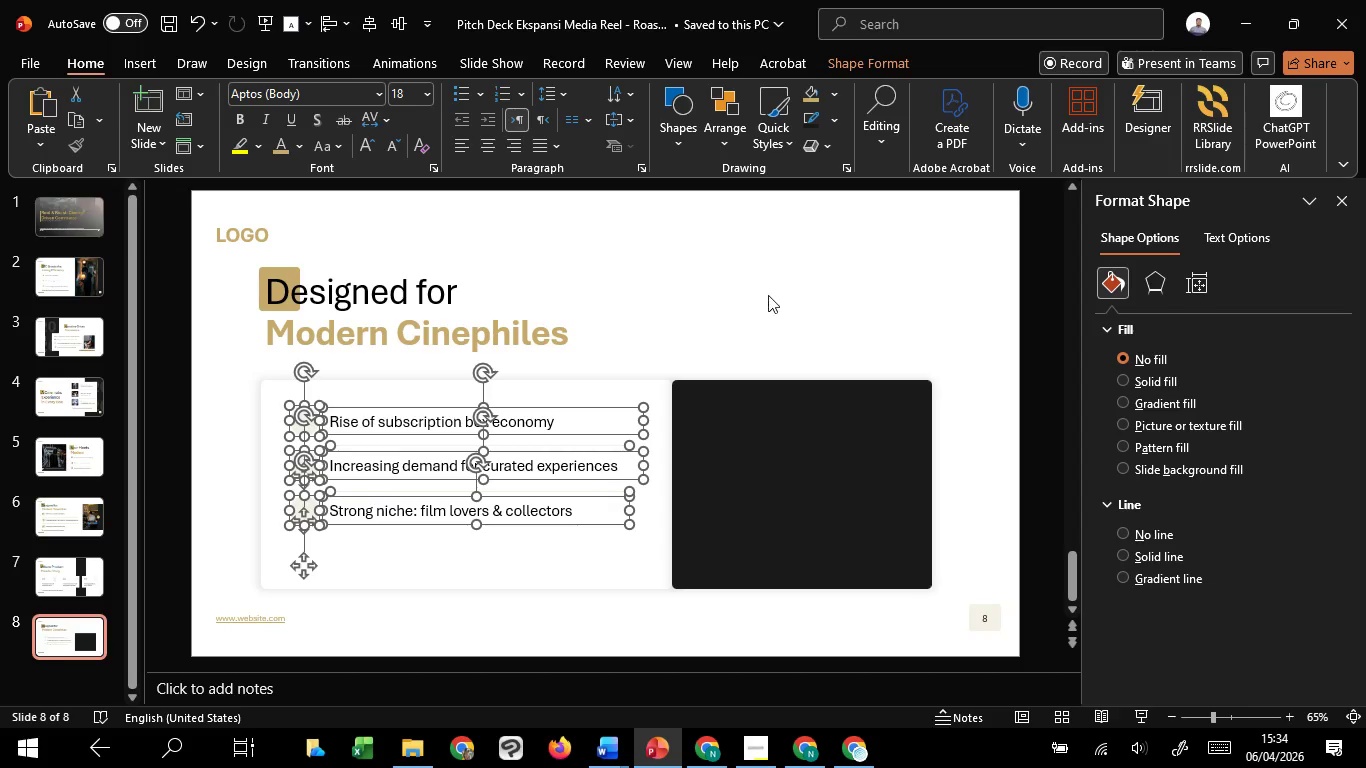 
left_click([768, 295])
 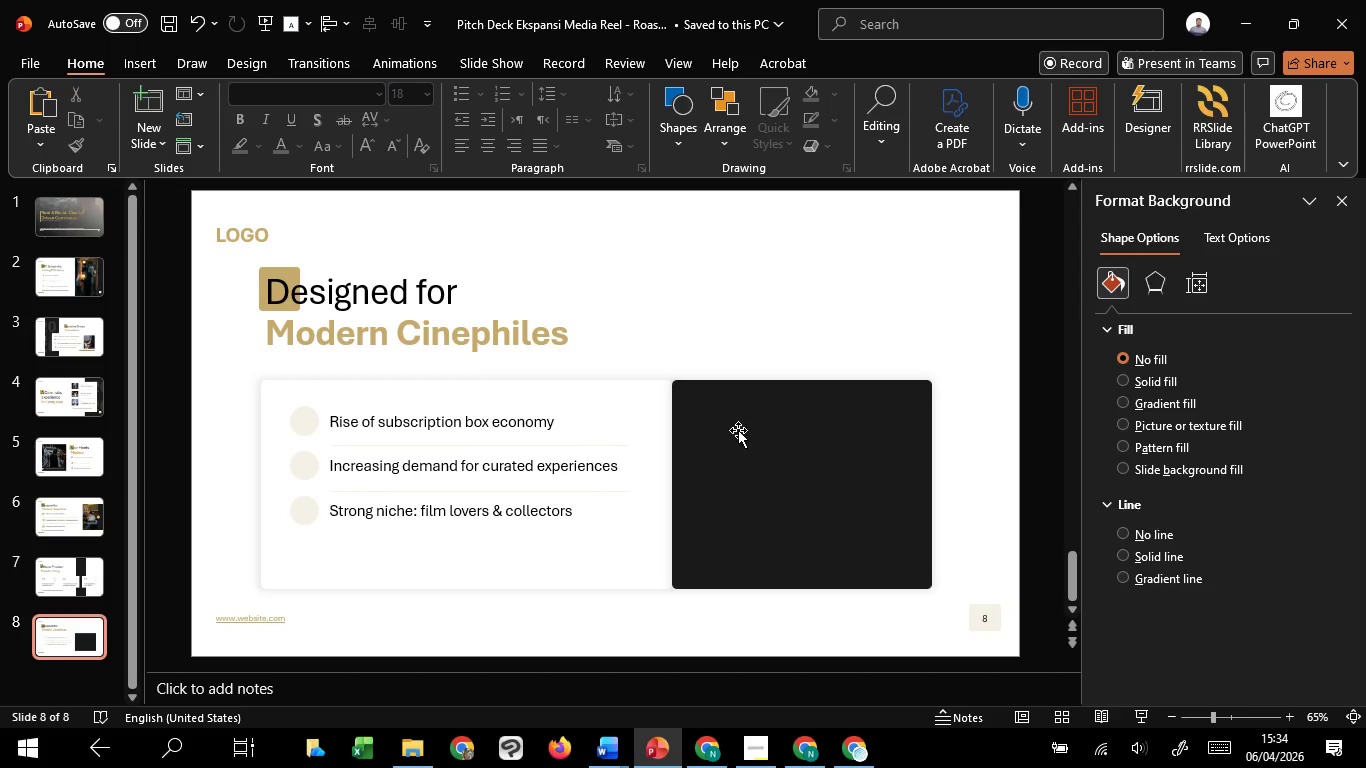 
scroll: coordinate [737, 433], scroll_direction: up, amount: 1.0
 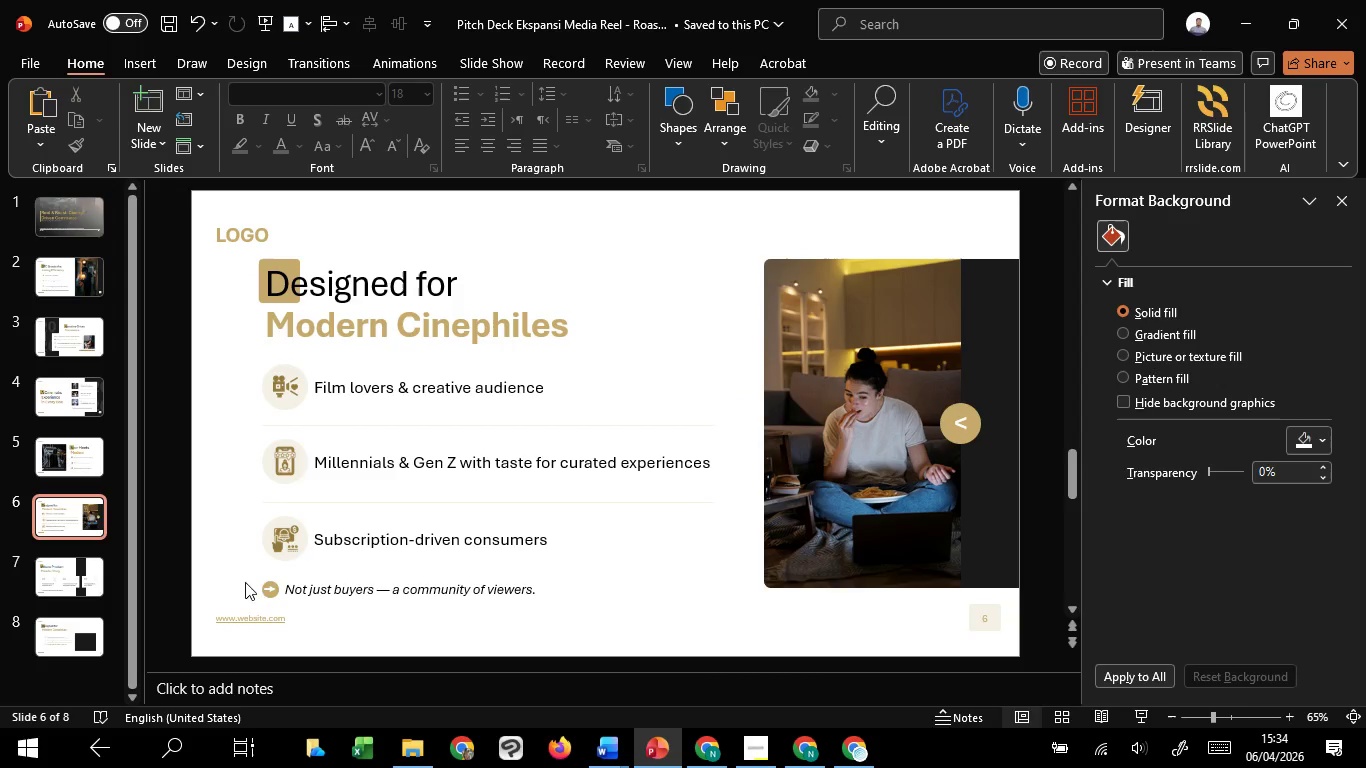 
scroll: coordinate [261, 589], scroll_direction: down, amount: 1.0
 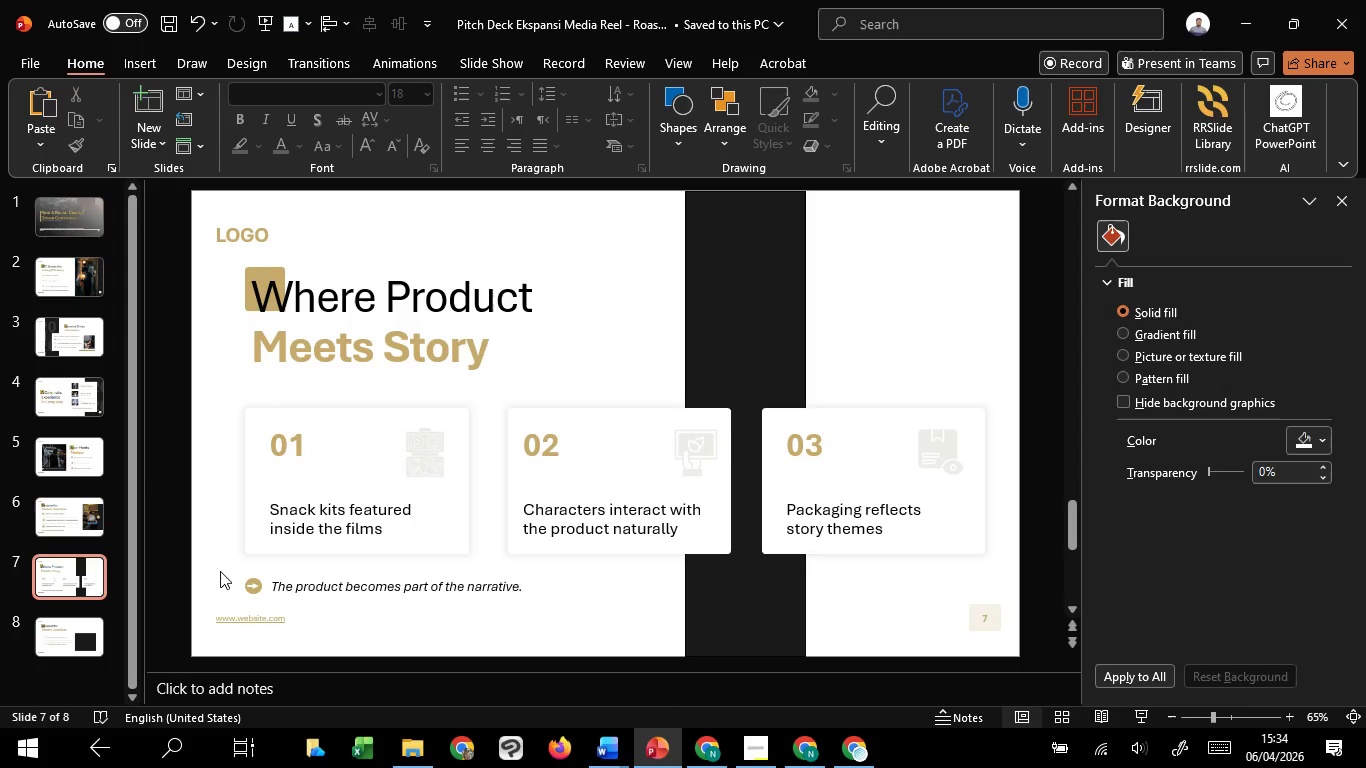 
left_click_drag(start_coordinate=[219, 562], to_coordinate=[630, 644])
 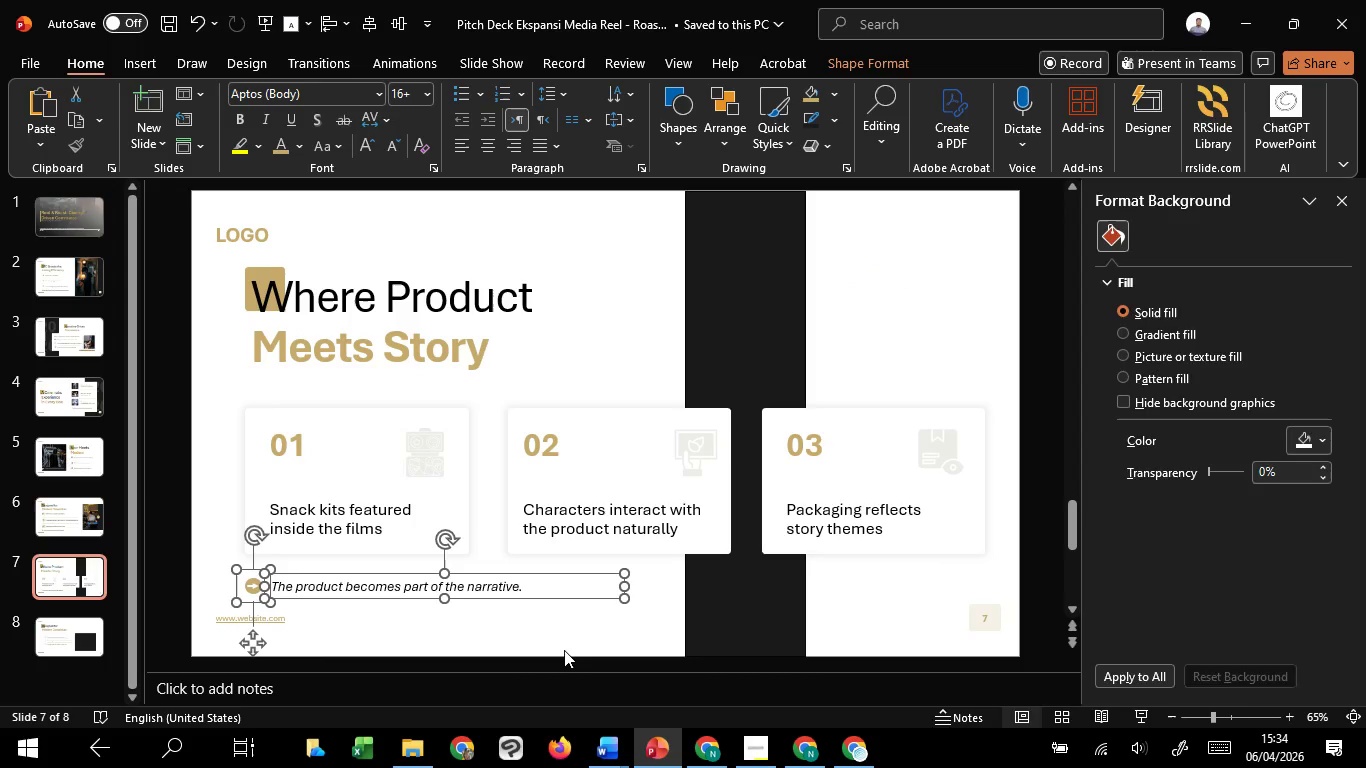 
key(Control+C)
 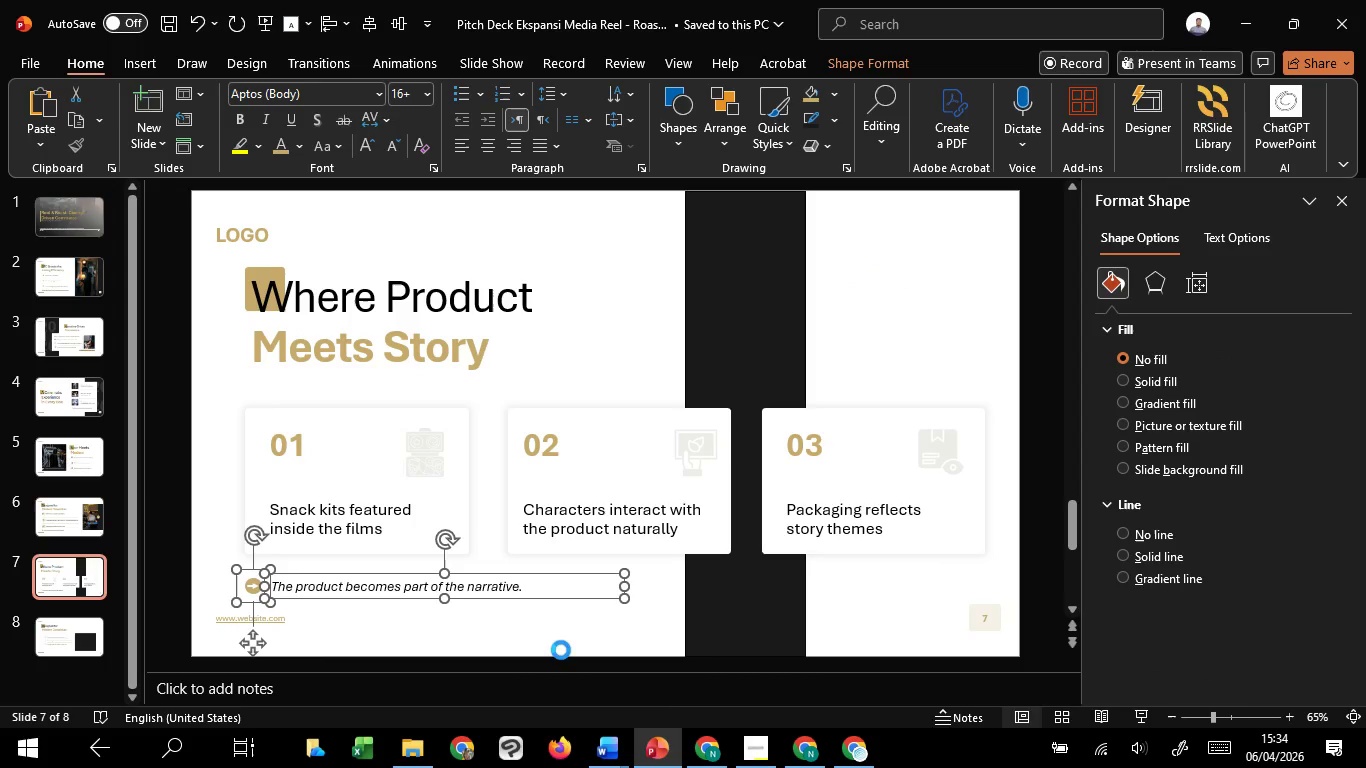 
key(Control+C)
 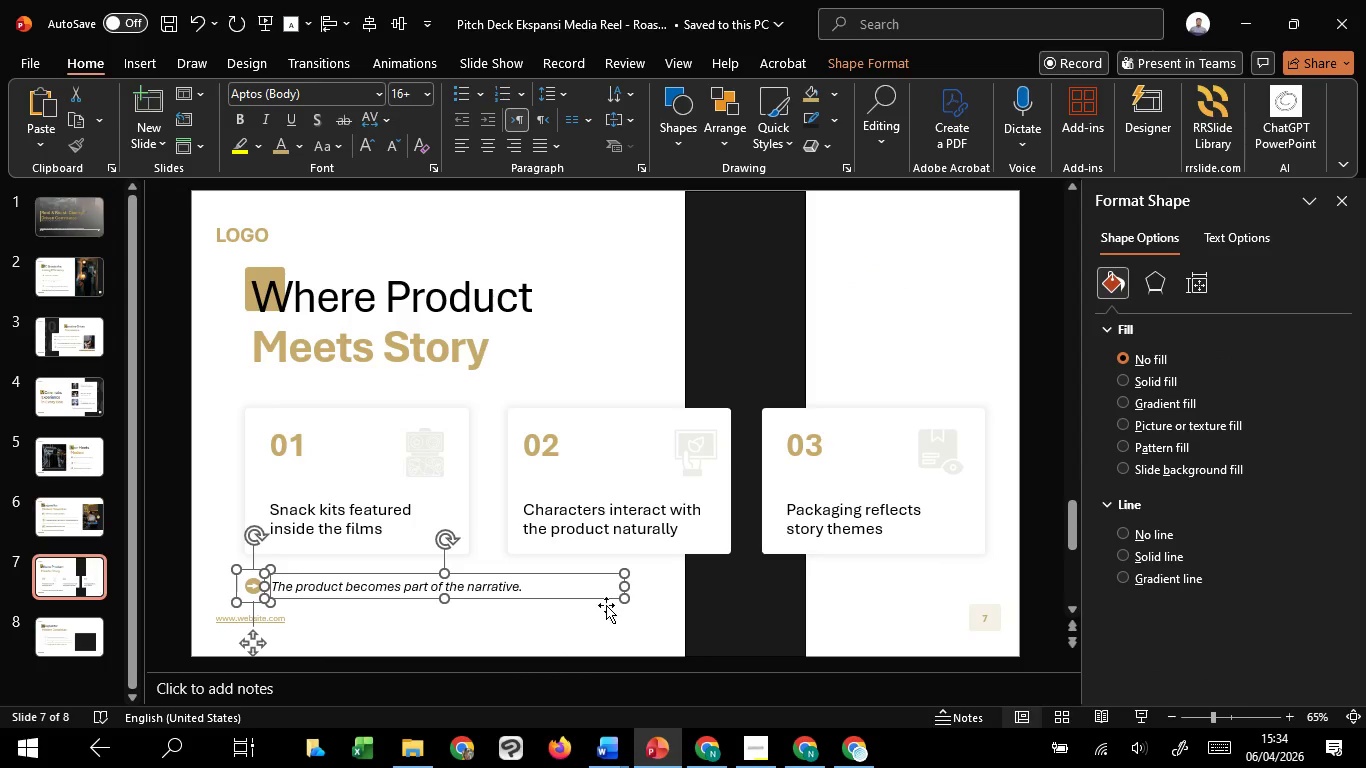 
scroll: coordinate [606, 605], scroll_direction: down, amount: 1.0
 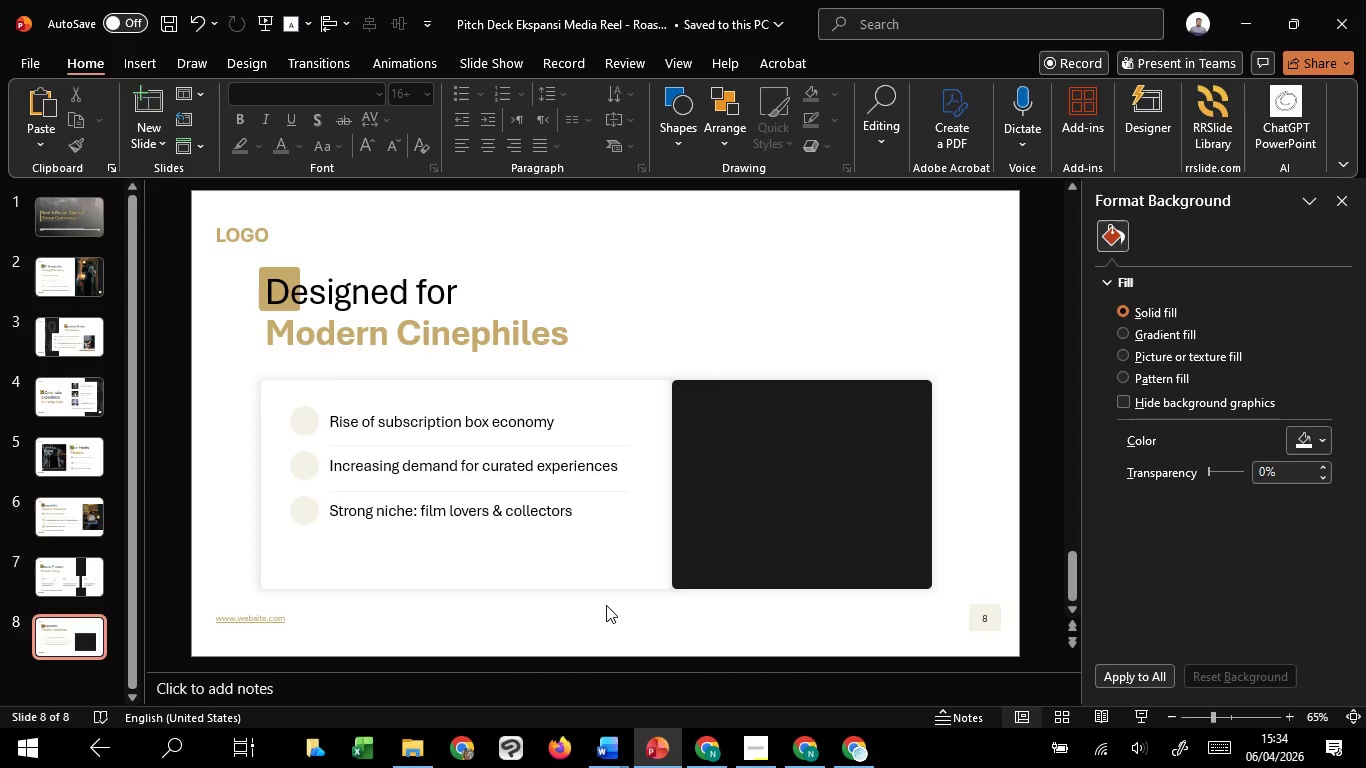 
key(Control+V)
 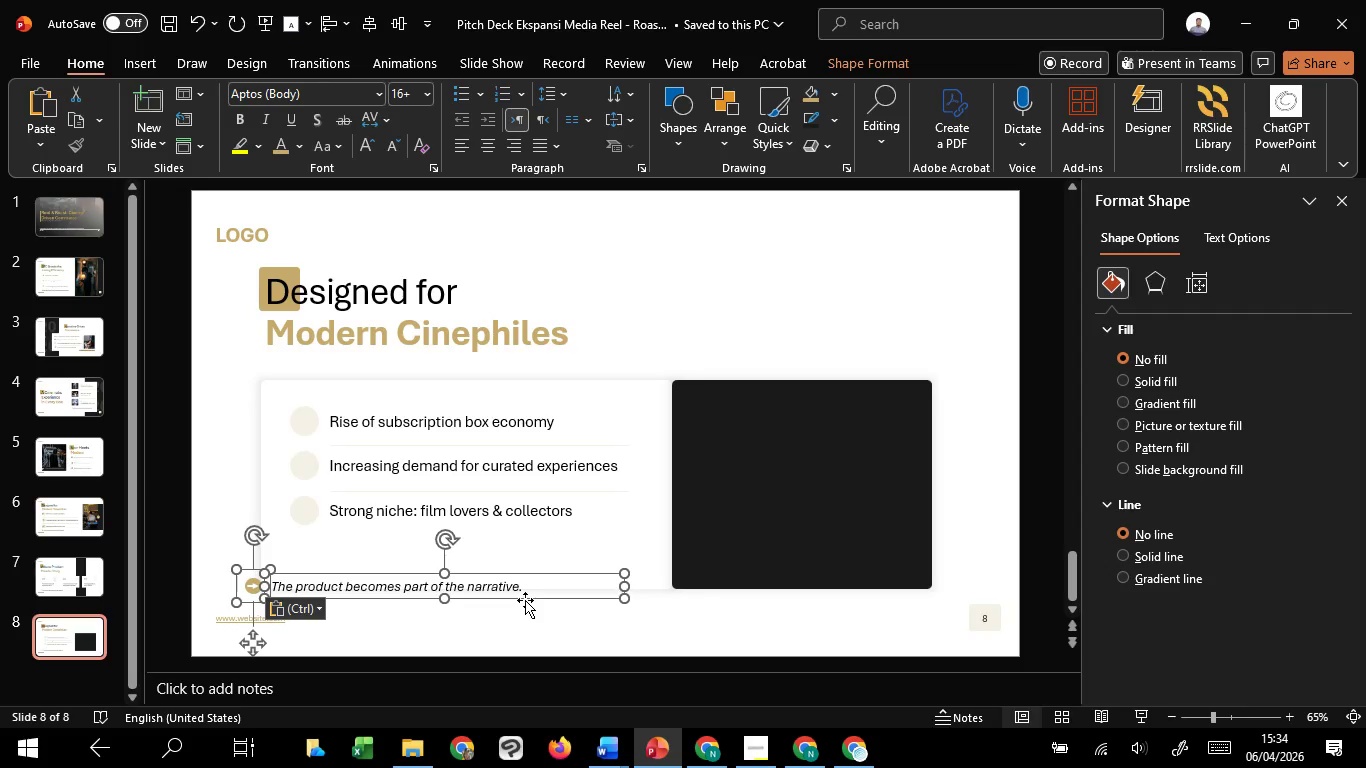 
left_click_drag(start_coordinate=[526, 600], to_coordinate=[572, 573])
 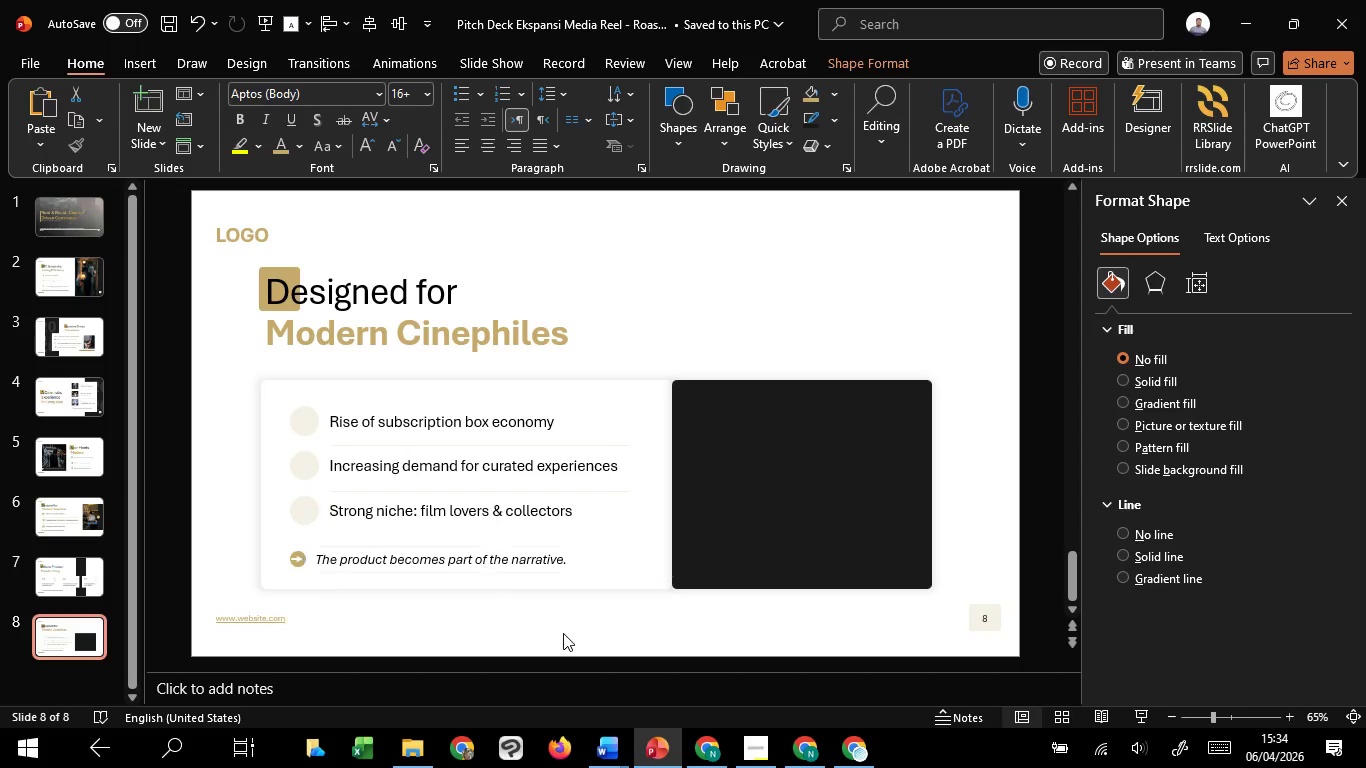 
left_click([563, 633])
 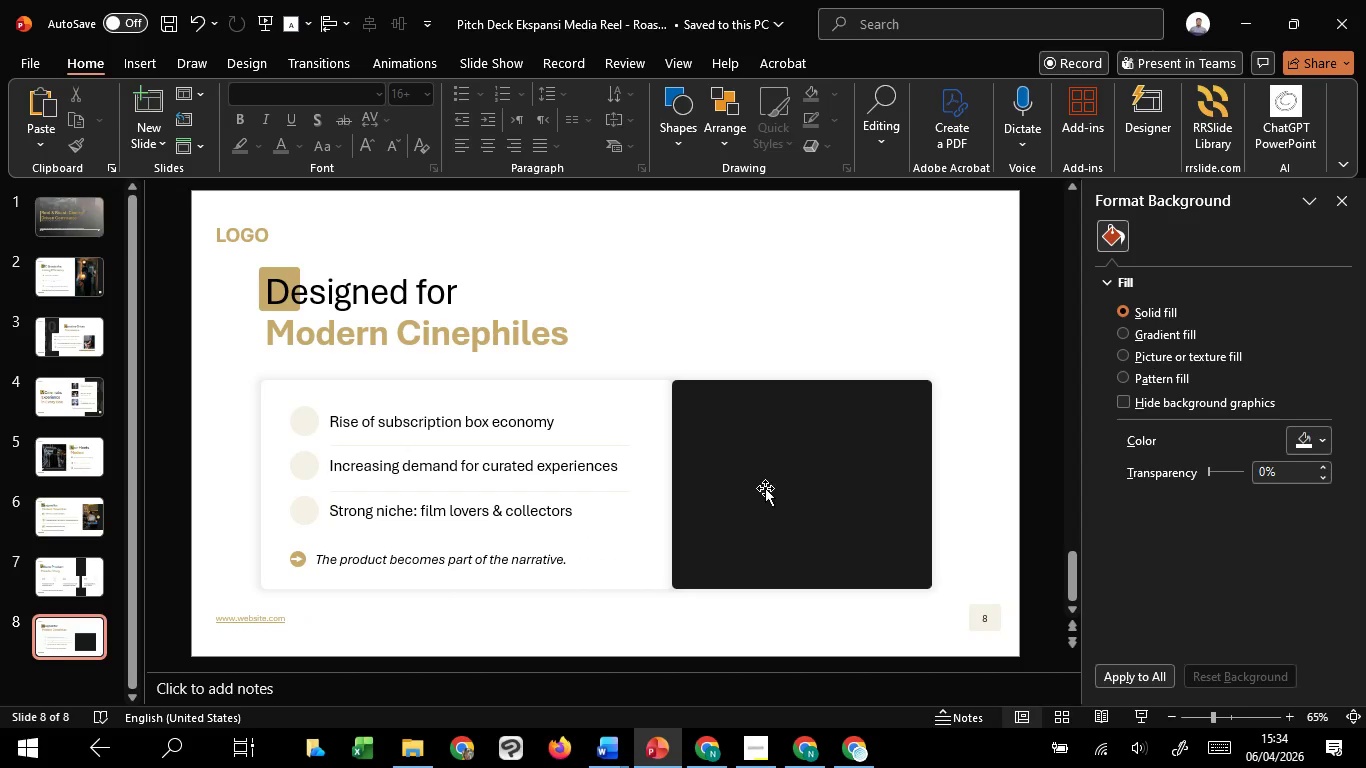 
left_click([765, 487])
 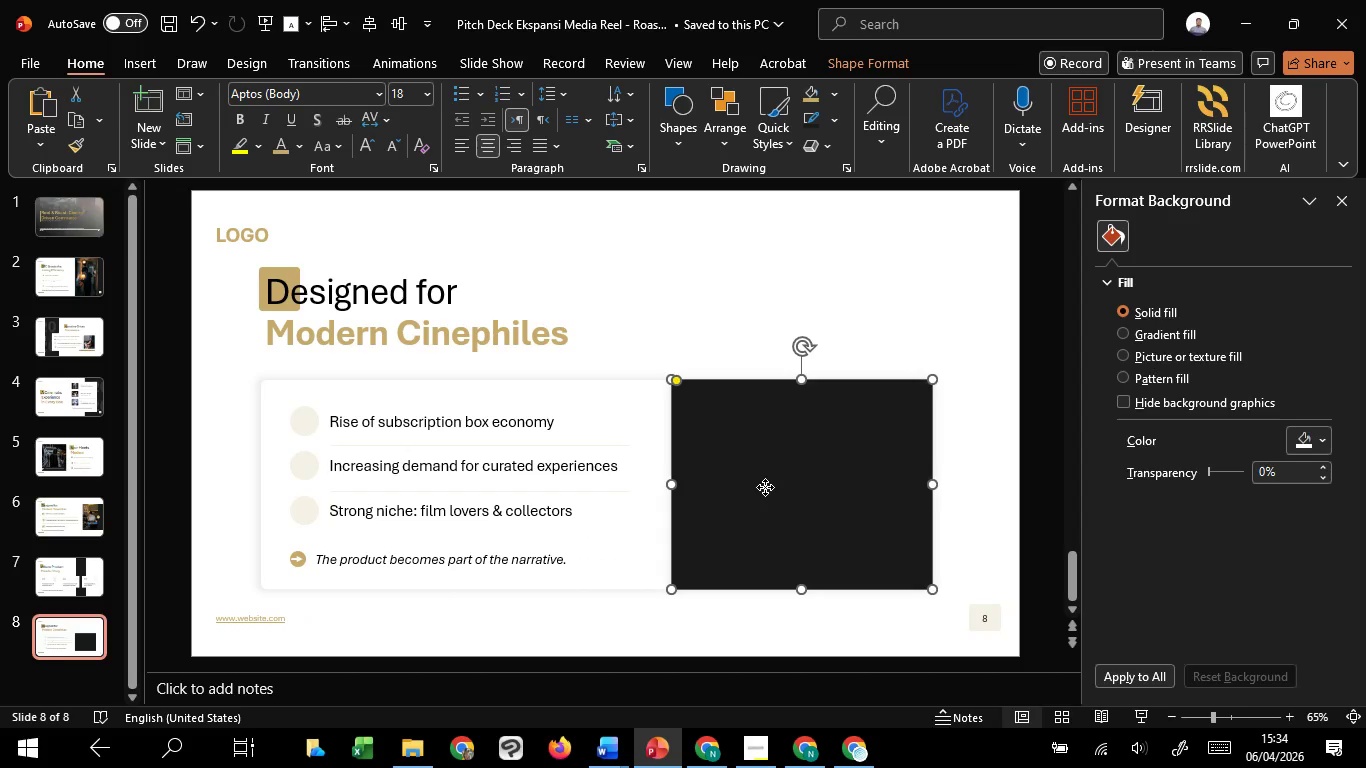 
key(Control+C)
 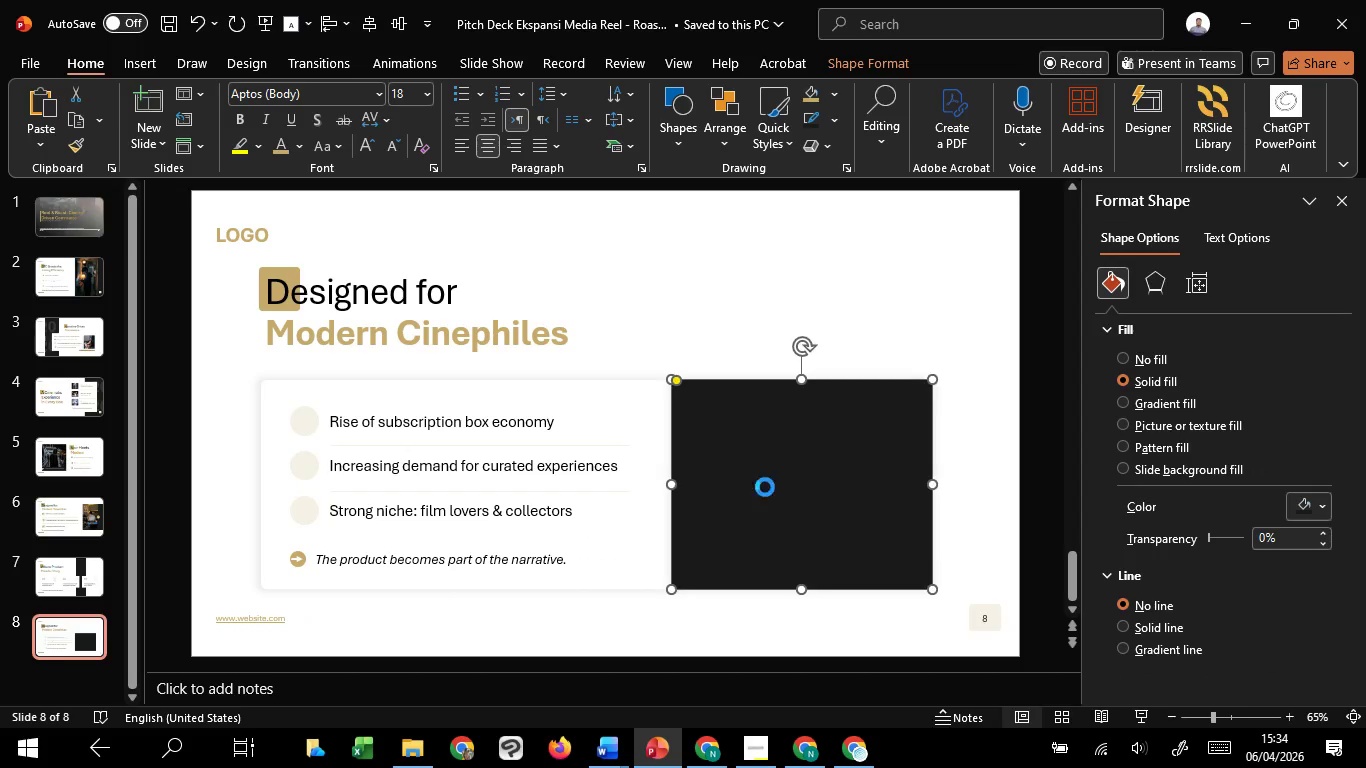 
key(Control+V)
 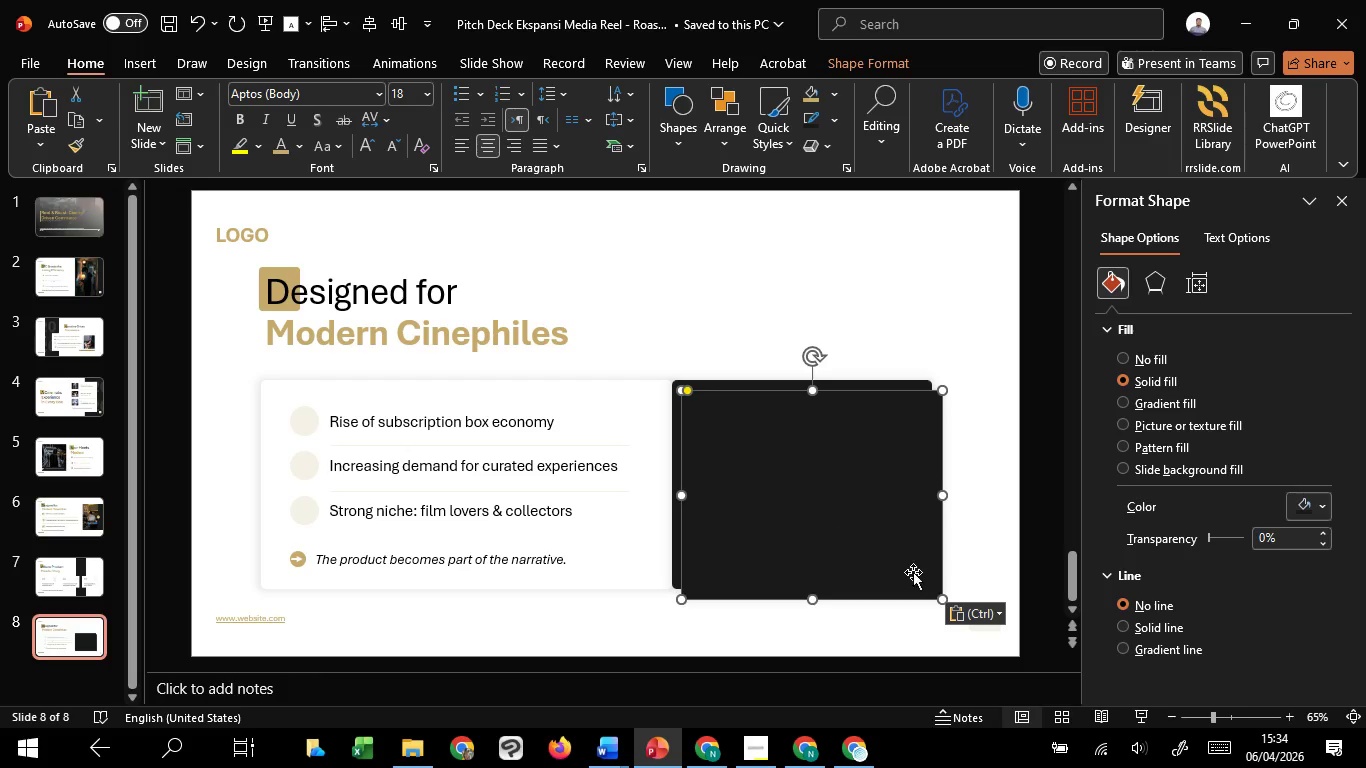 
hold_key(key=ControlLeft, duration=1.23)
hold_key(key=ShiftLeft, duration=0.97)
left_click_drag(start_coordinate=[940, 595], to_coordinate=[890, 548])
 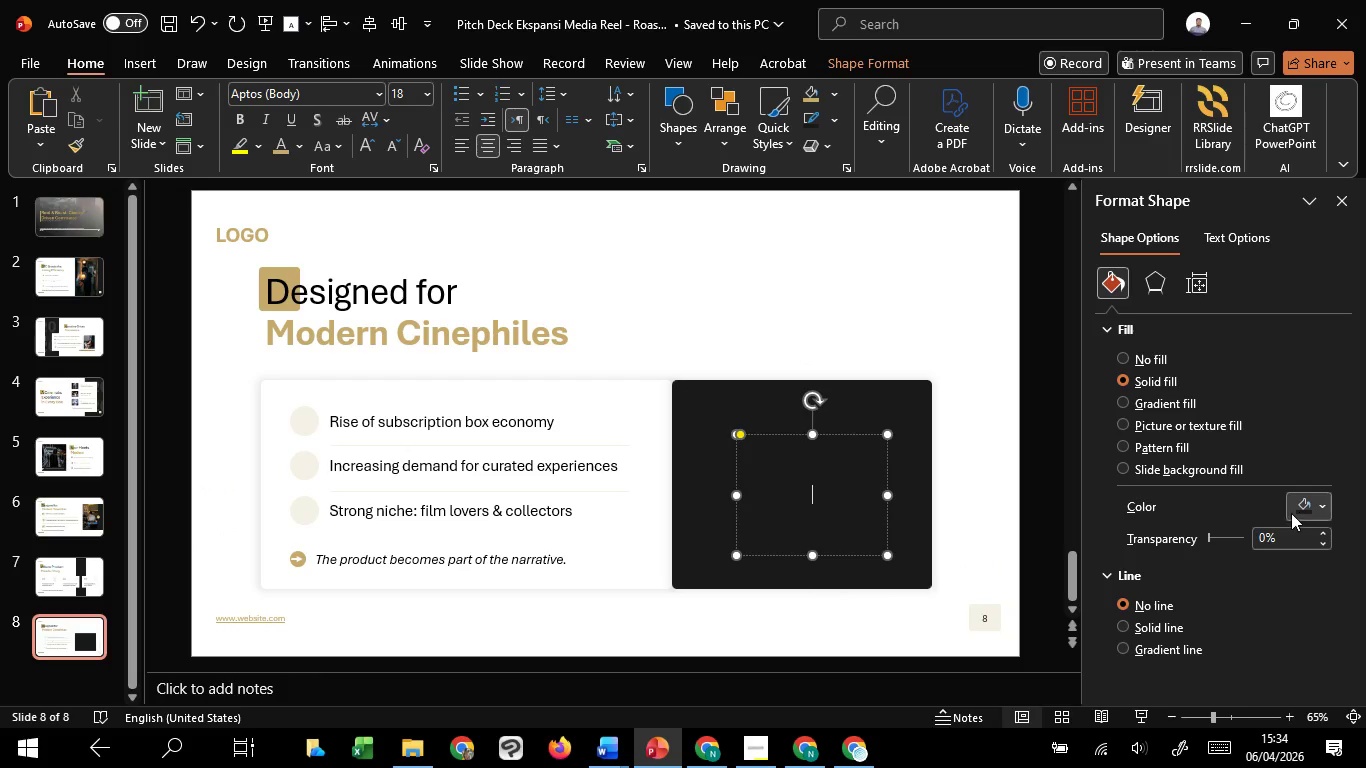 
left_click([1295, 511])
 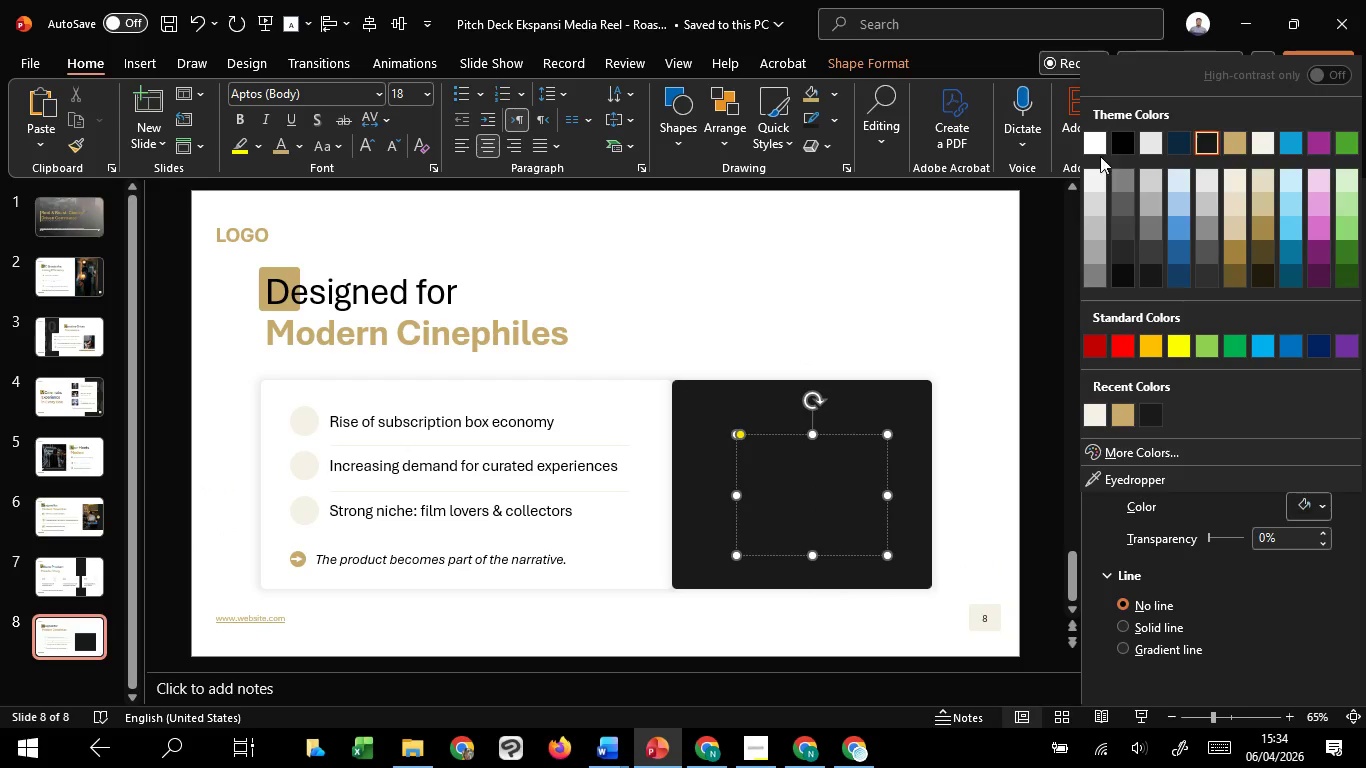 
left_click([1097, 153])
 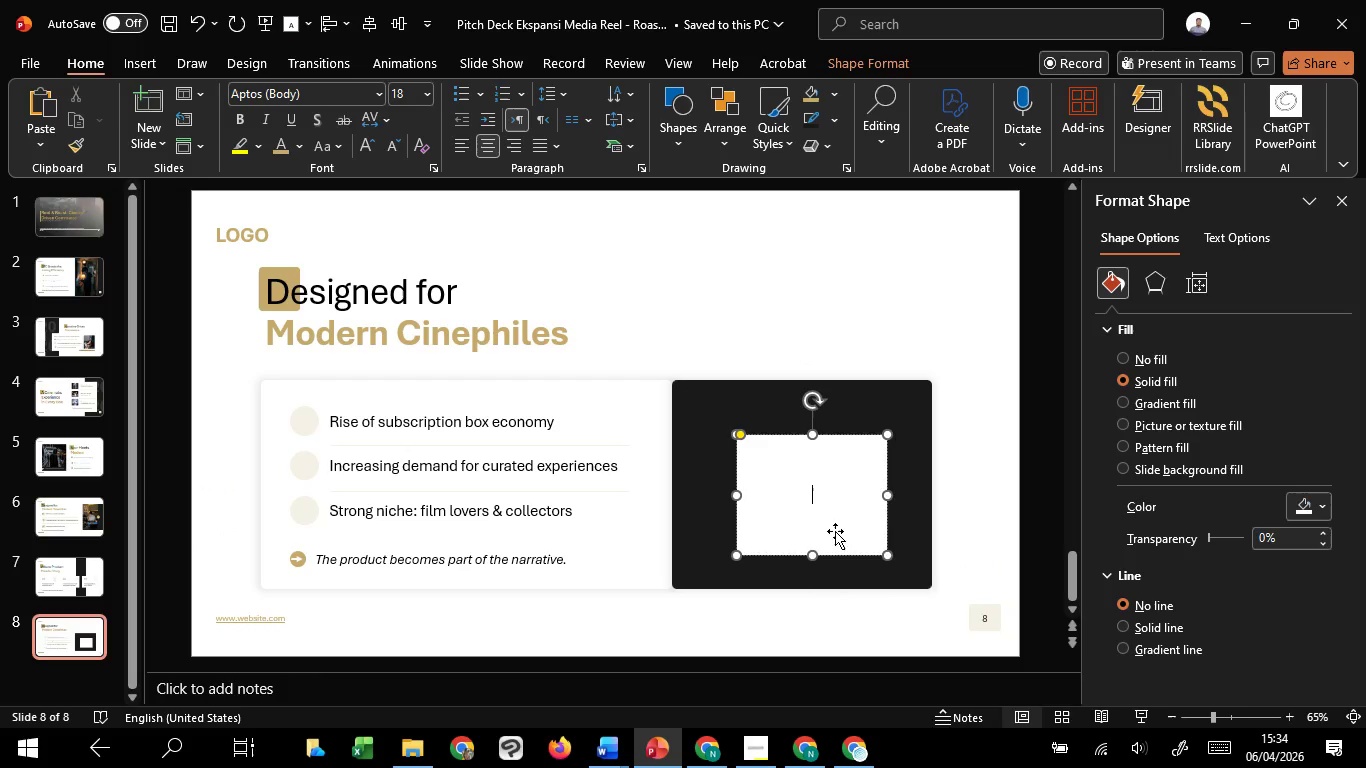 
left_click([835, 531])
 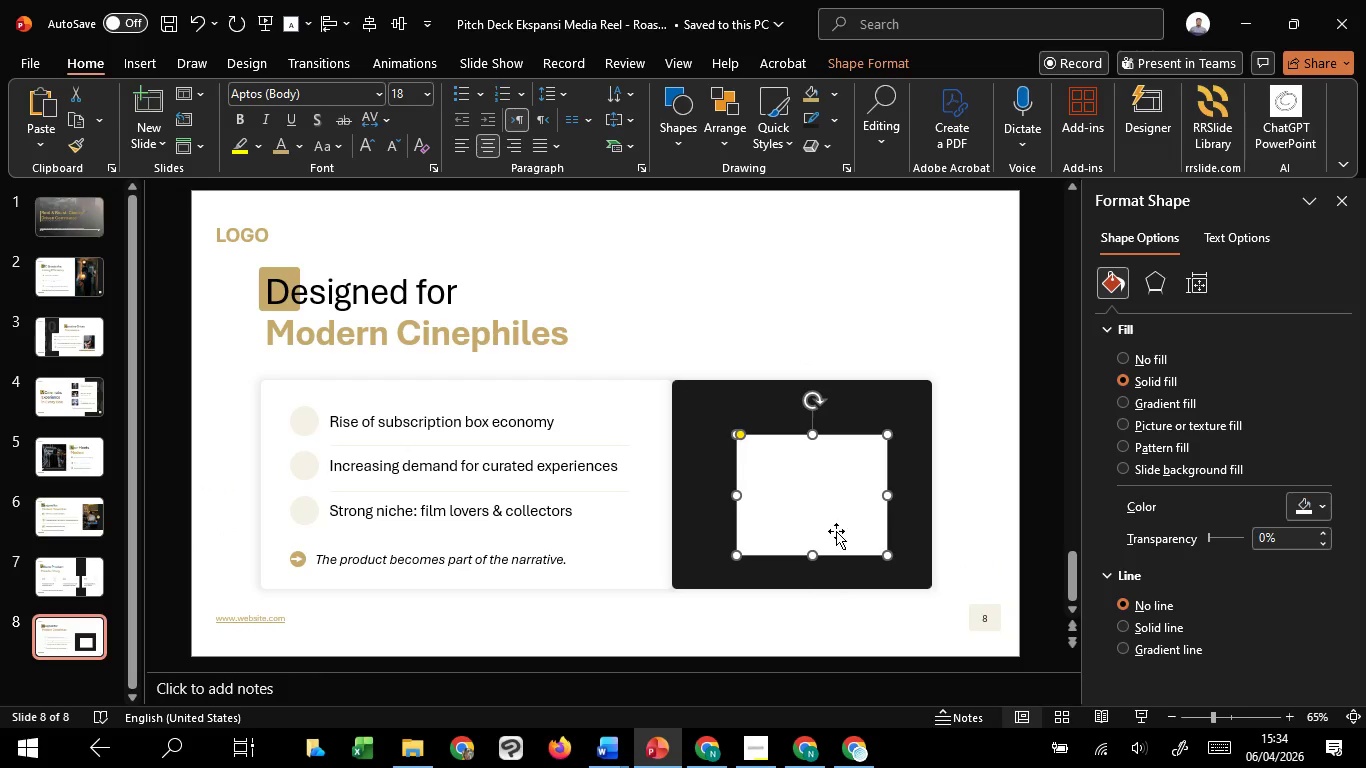 
left_click_drag(start_coordinate=[836, 531], to_coordinate=[789, 490])
 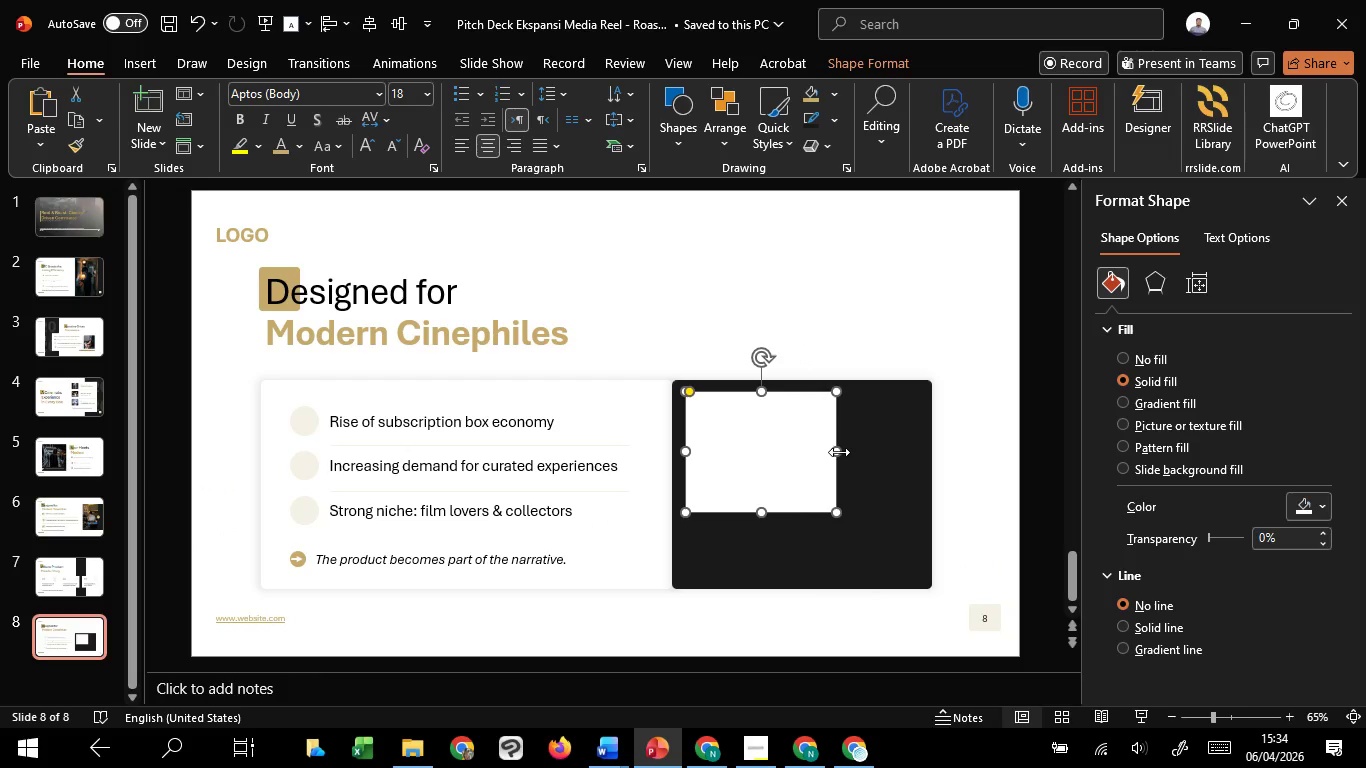 
hold_key(key=ShiftLeft, duration=0.73)
left_click([895, 539])
 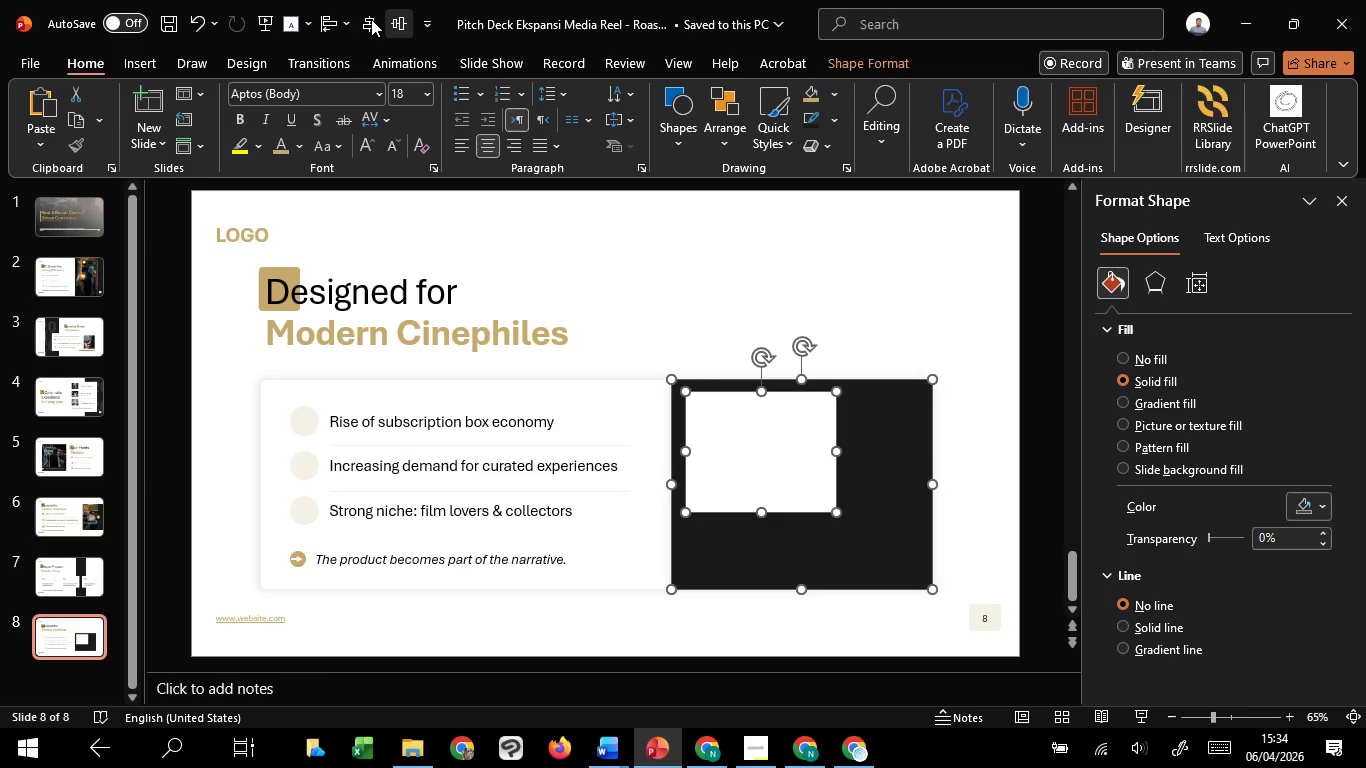 
left_click([372, 16])
 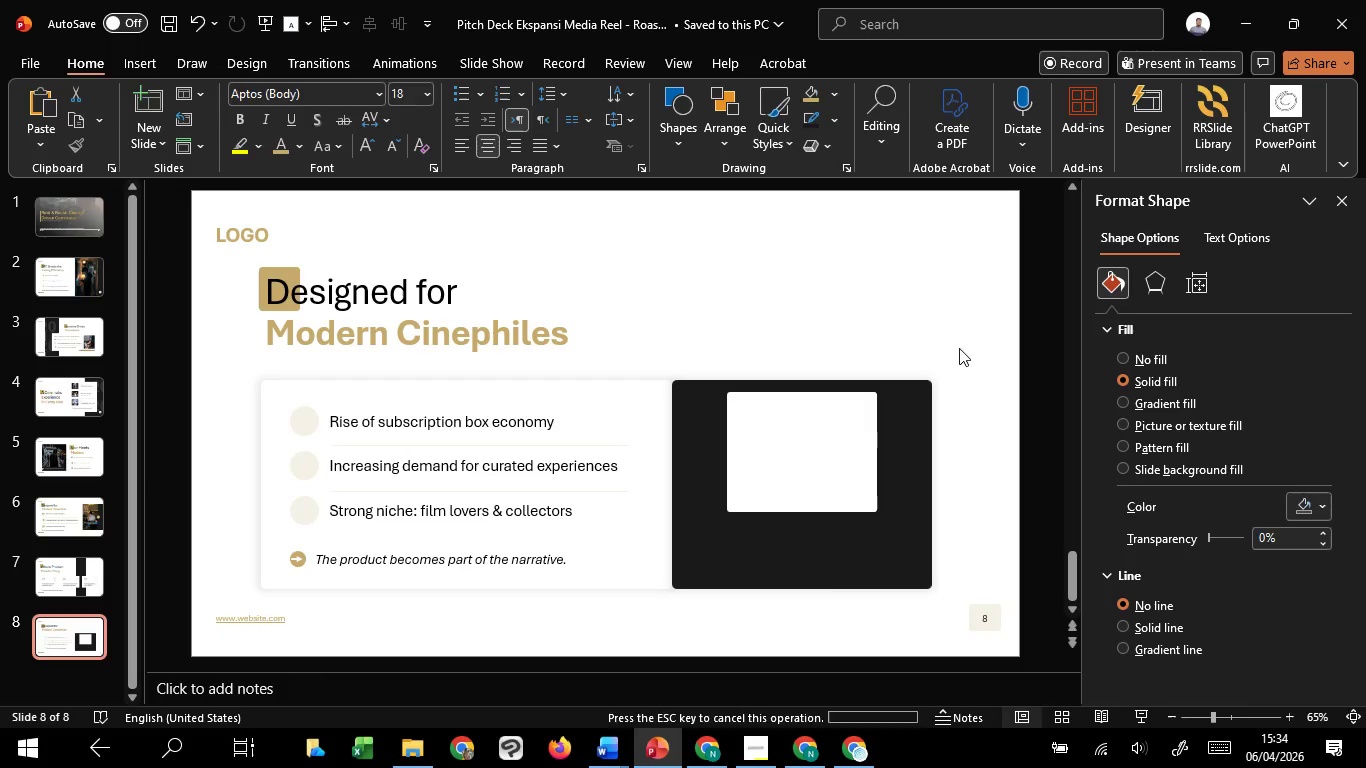 
double_click([846, 434])
 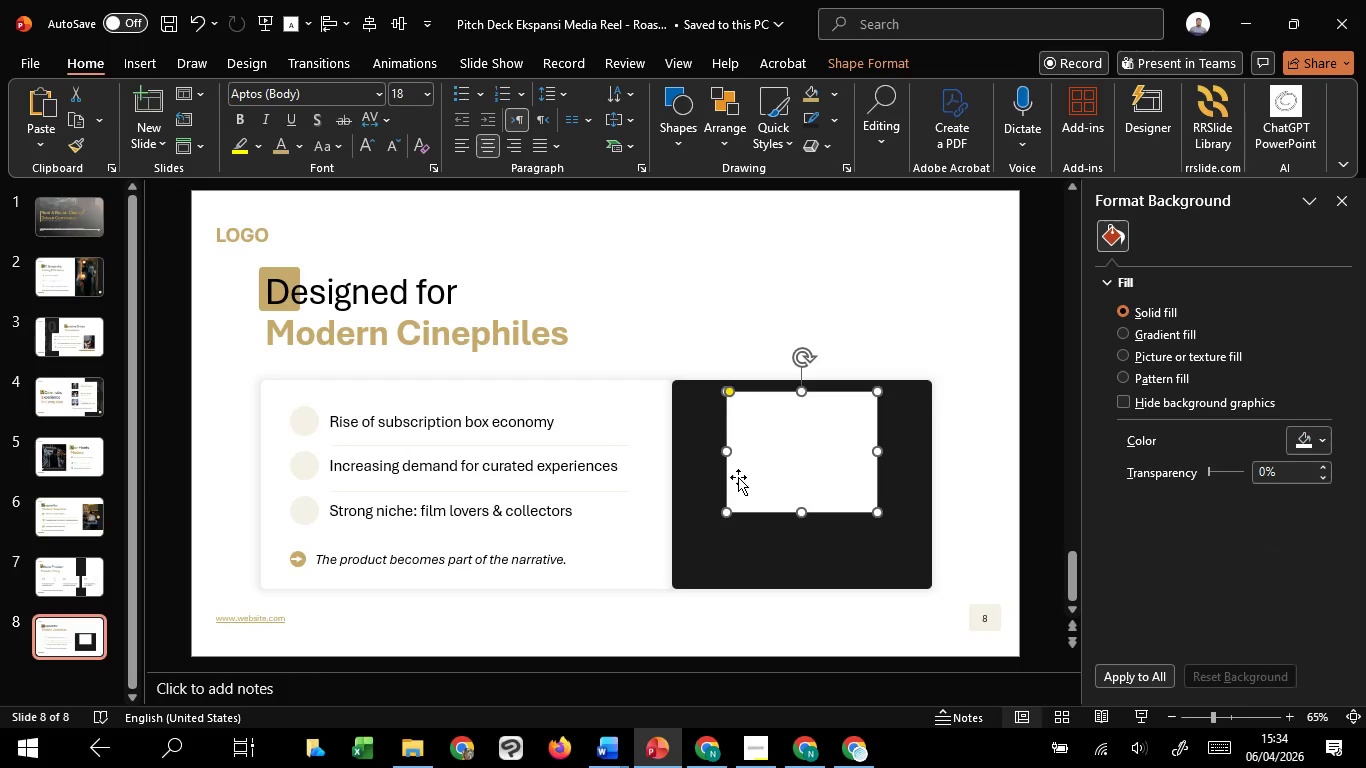 
hold_key(key=ControlLeft, duration=2.98)
hold_key(key=ShiftLeft, duration=1.51)
left_click_drag(start_coordinate=[723, 452], to_coordinate=[690, 452])
 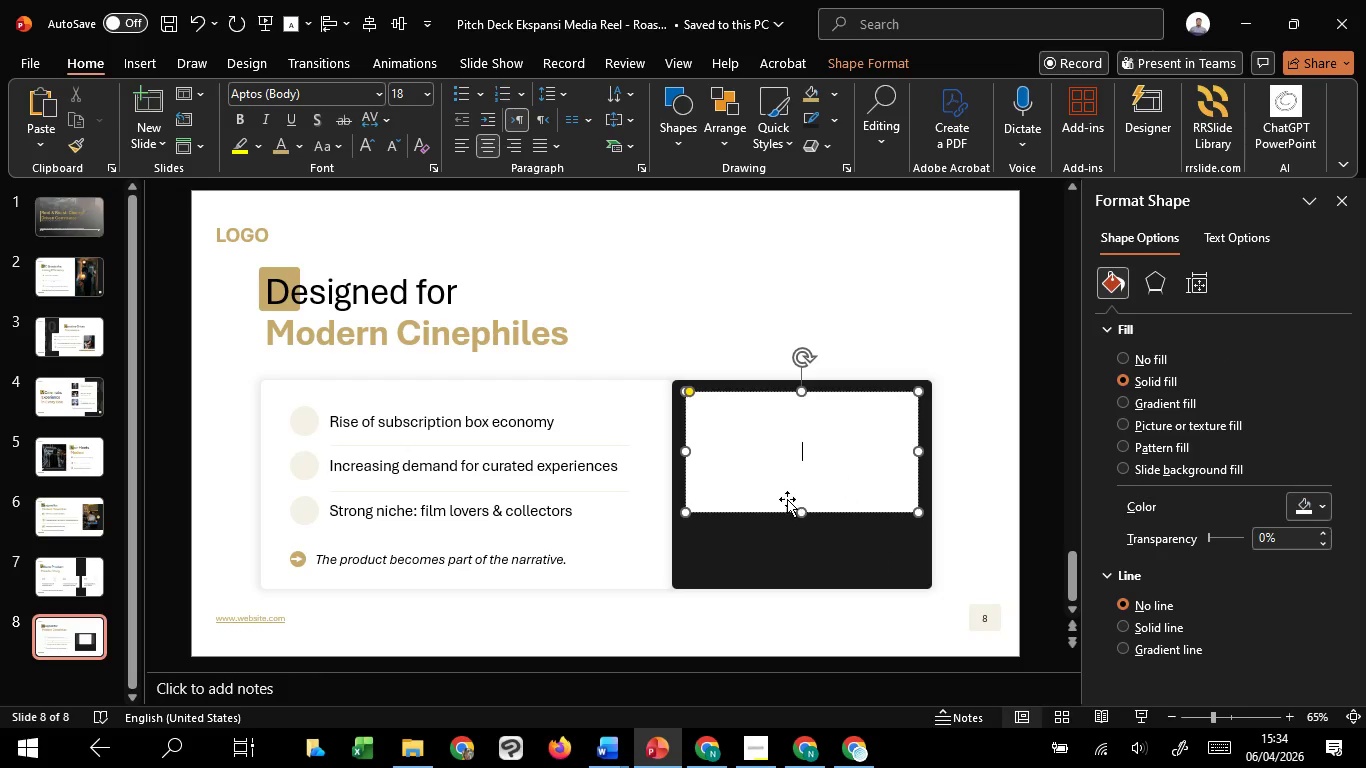 
hold_key(key=ShiftLeft, duration=1.19)
 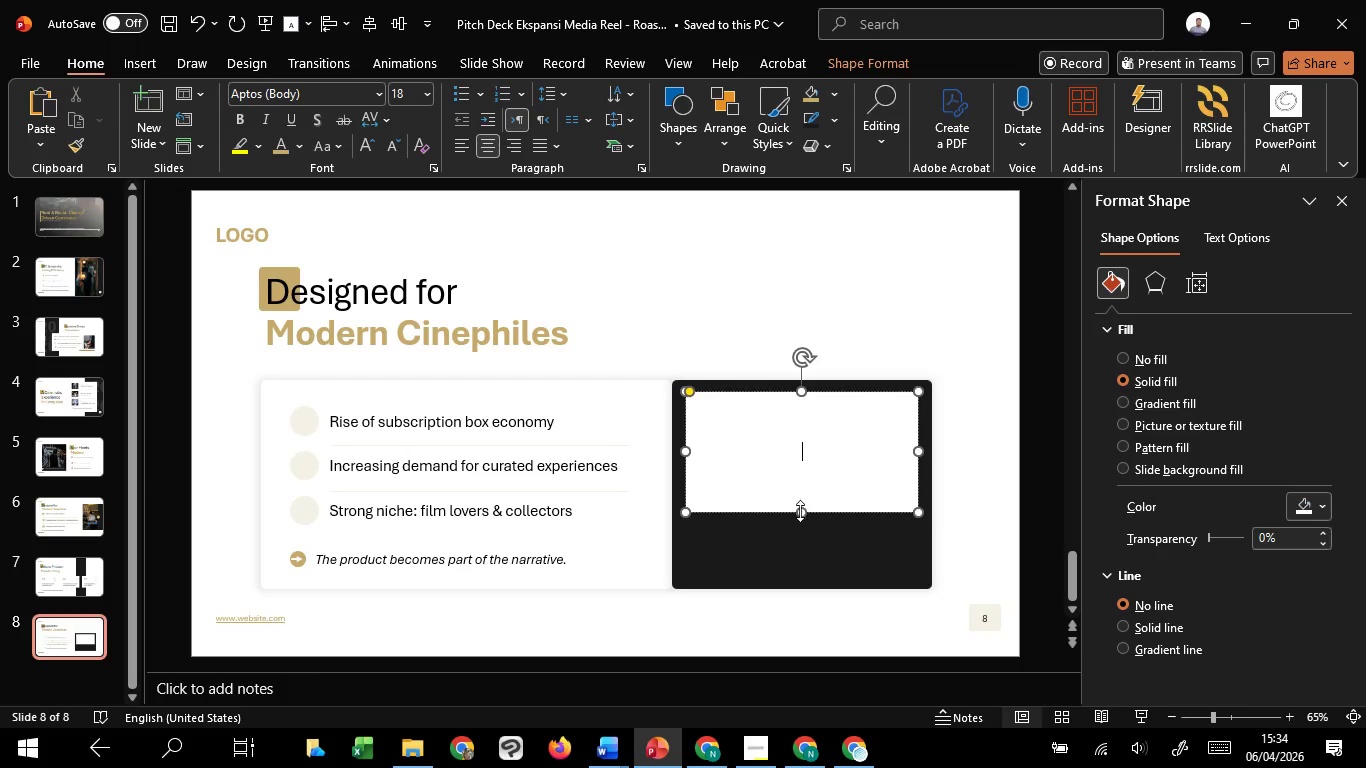 
left_click_drag(start_coordinate=[800, 511], to_coordinate=[815, 571])
 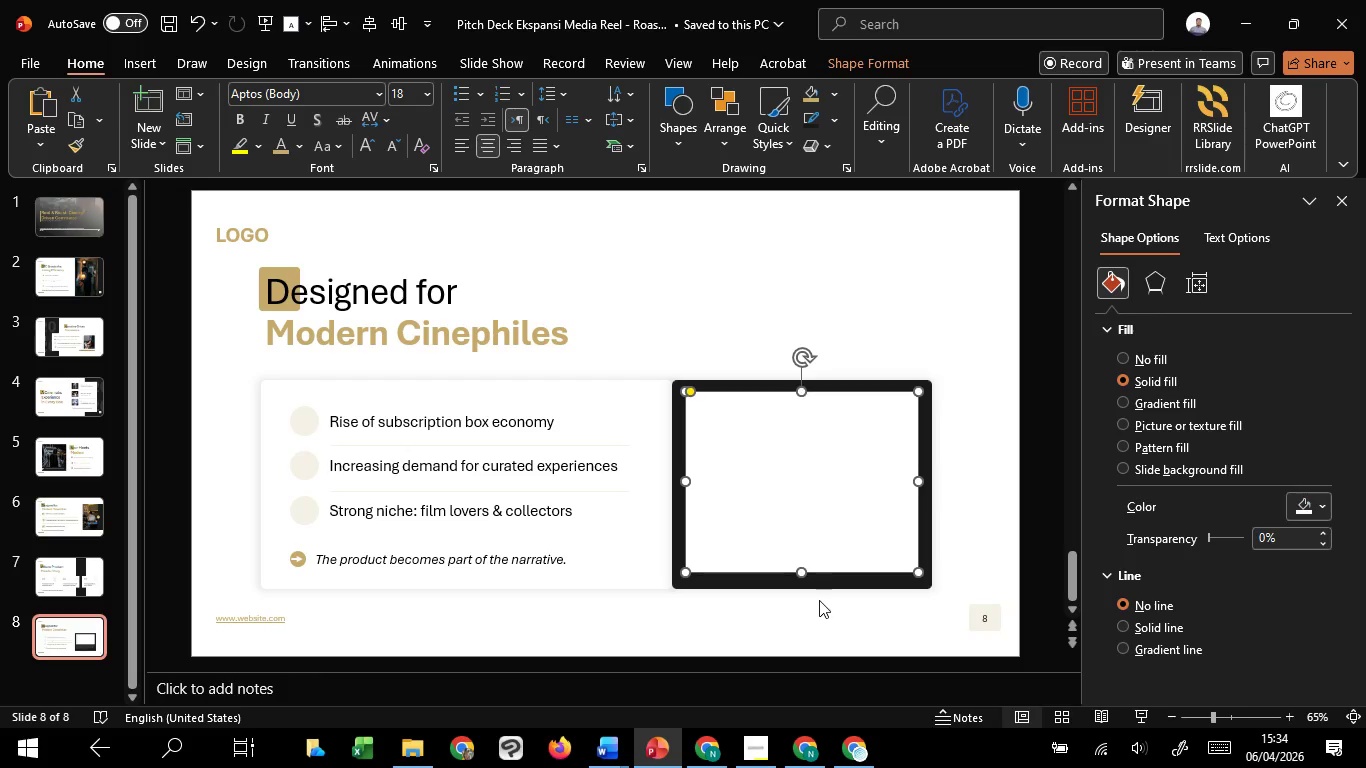 
hold_key(key=ShiftLeft, duration=1.52)
left_click([825, 585])
 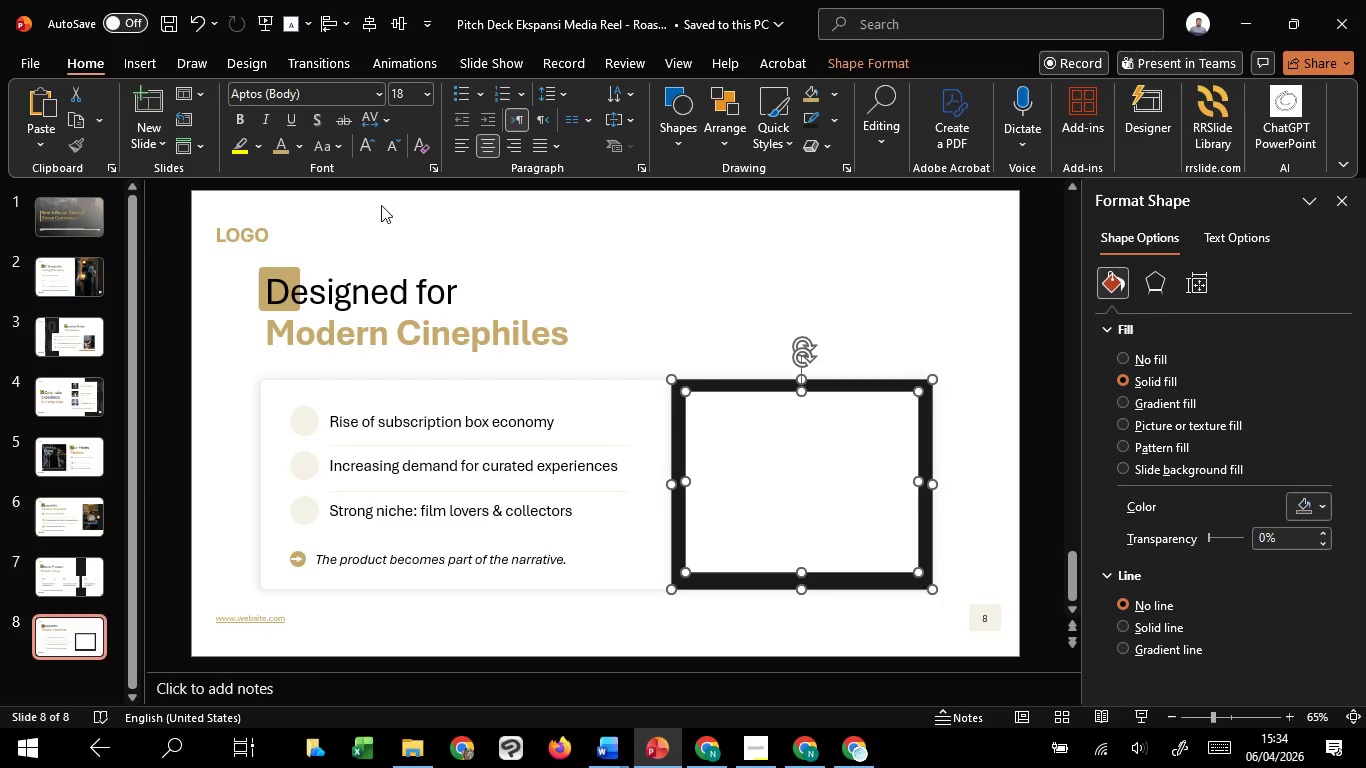 
key(Shift+ShiftLeft)
 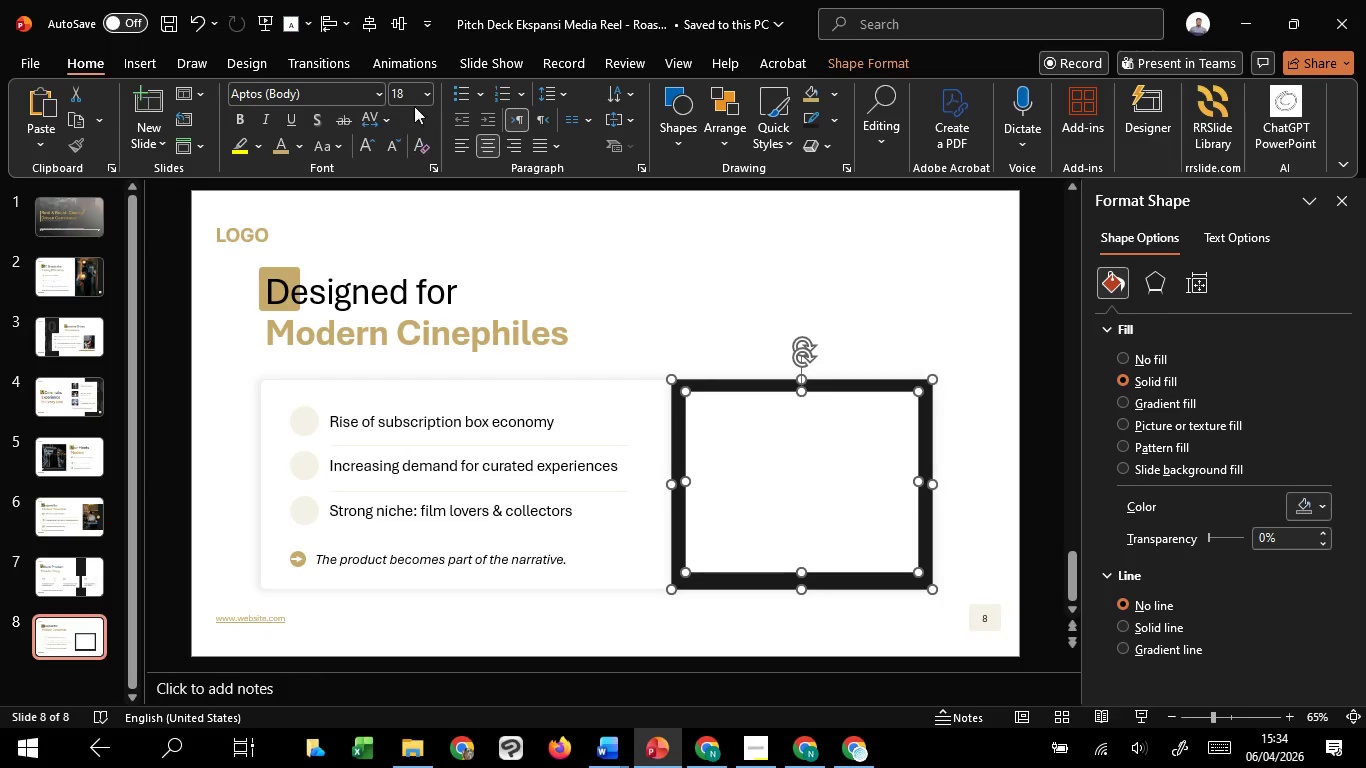 
key(Shift+ShiftLeft)
 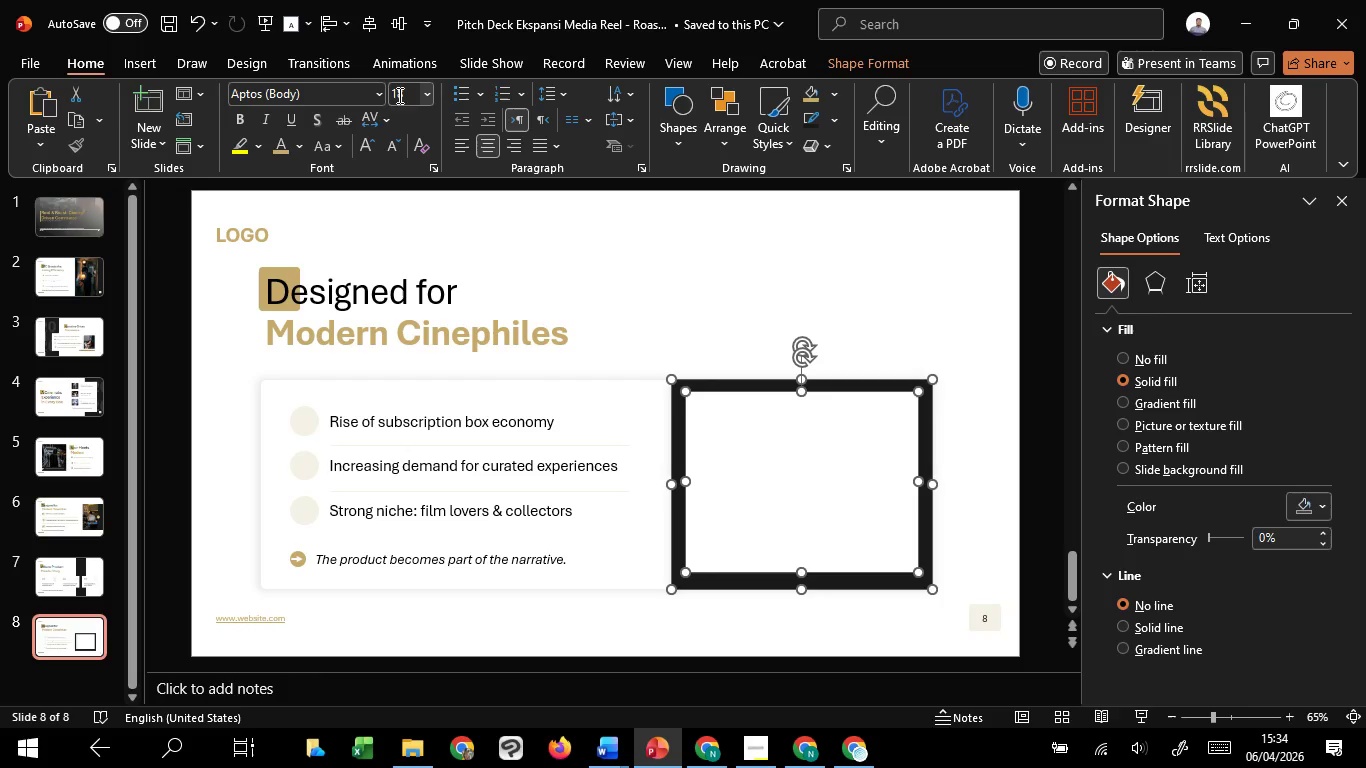 
key(Shift+ShiftLeft)
 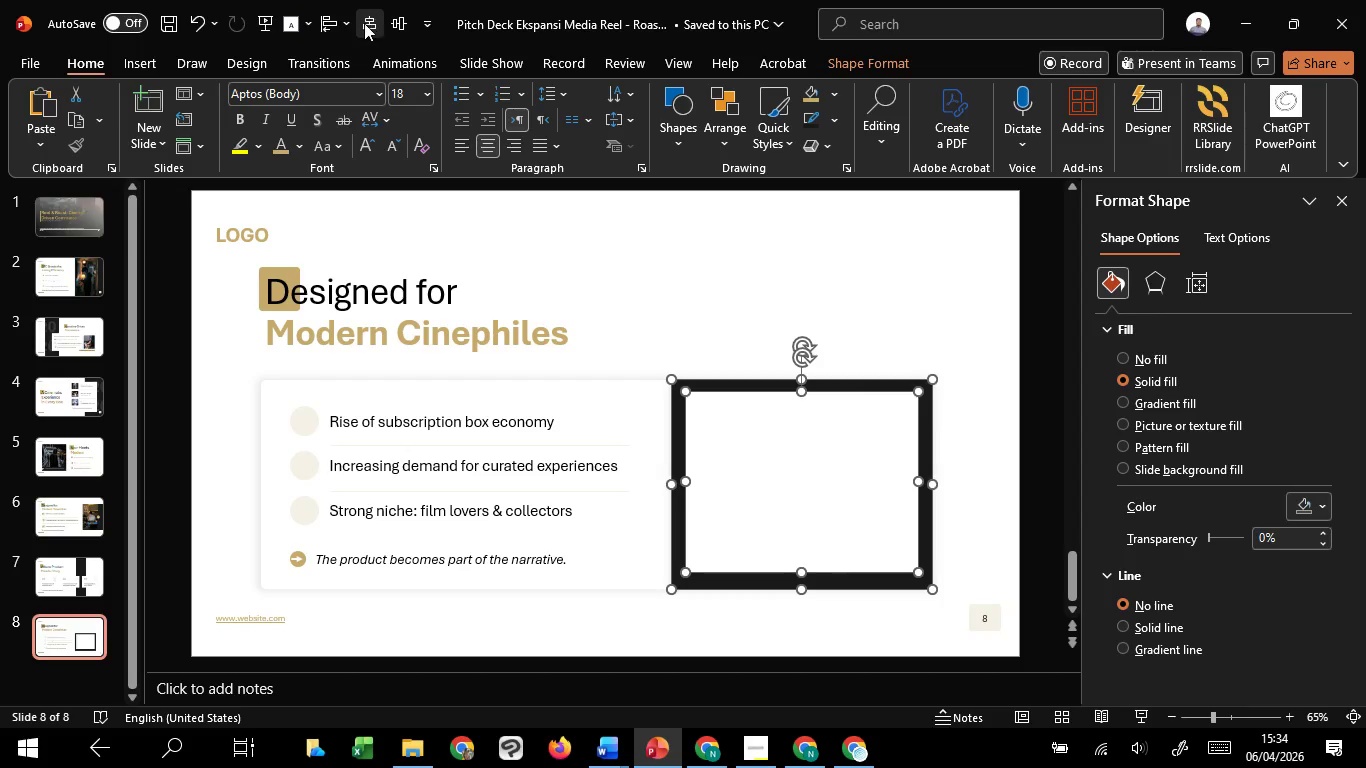 
left_click([371, 20])
 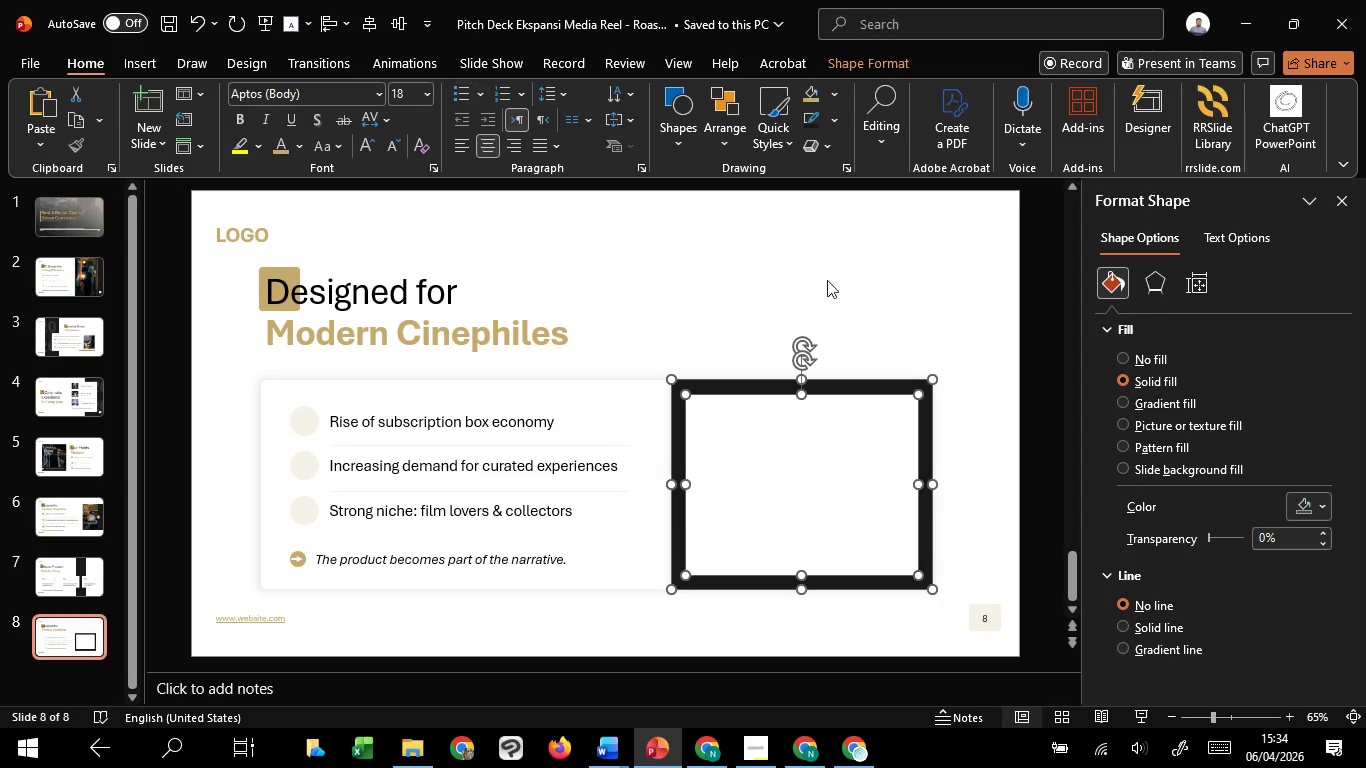 
left_click([911, 298])
 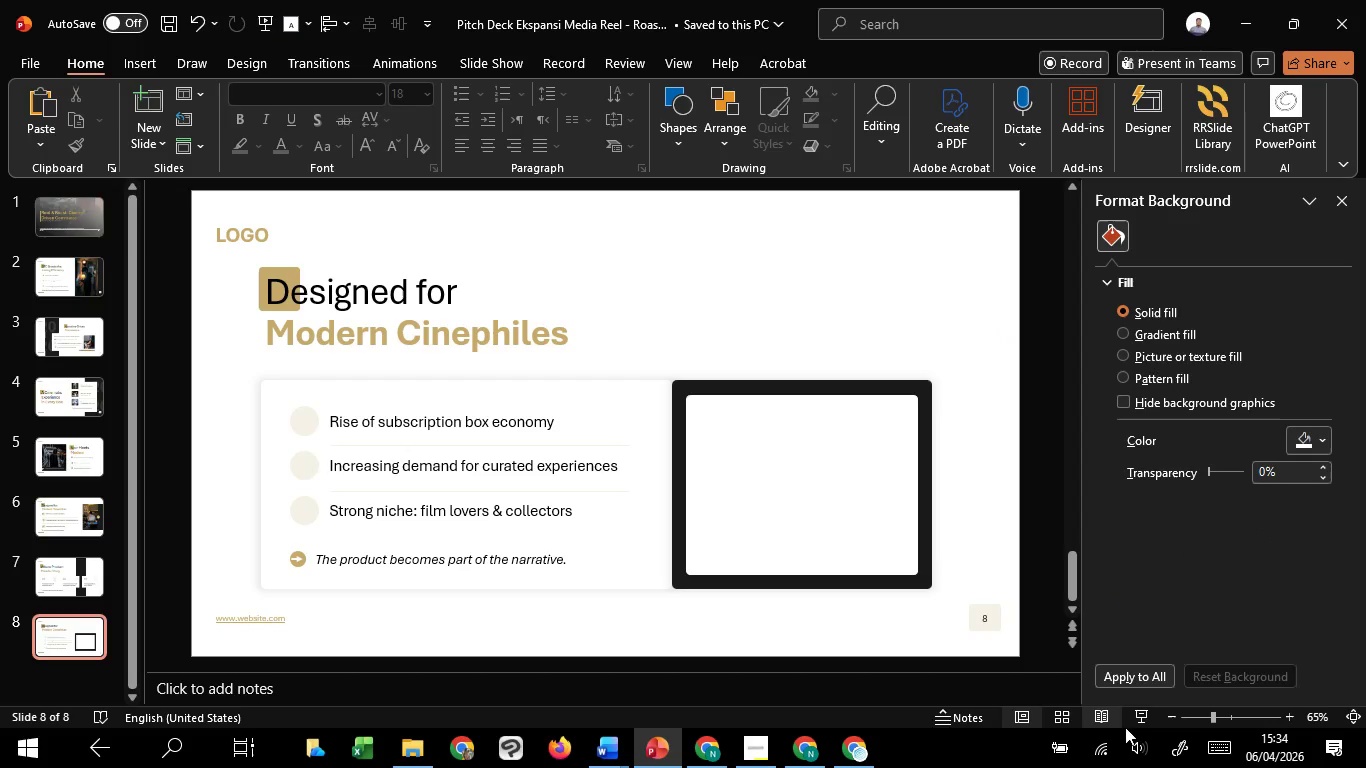 
left_click([1151, 715])
 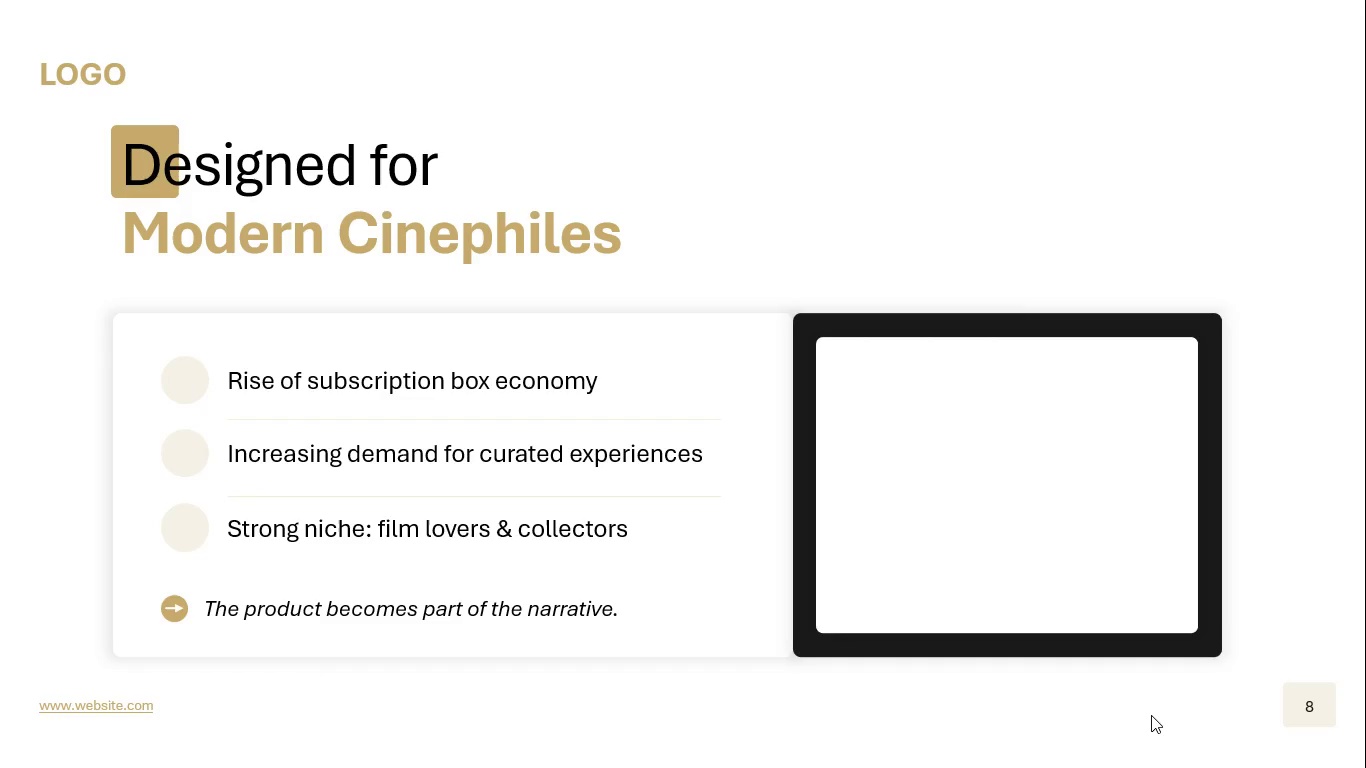 
wait(7.64)
 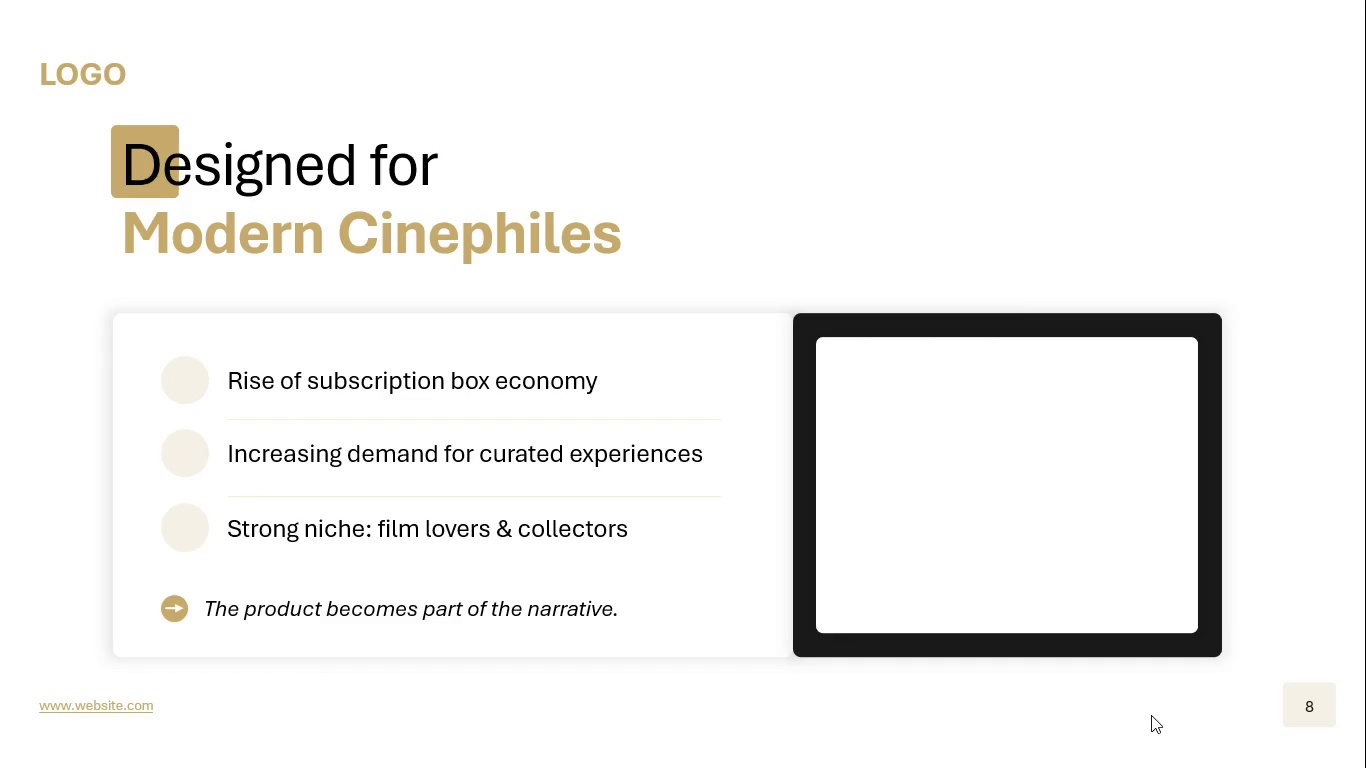 
key(Escape)
 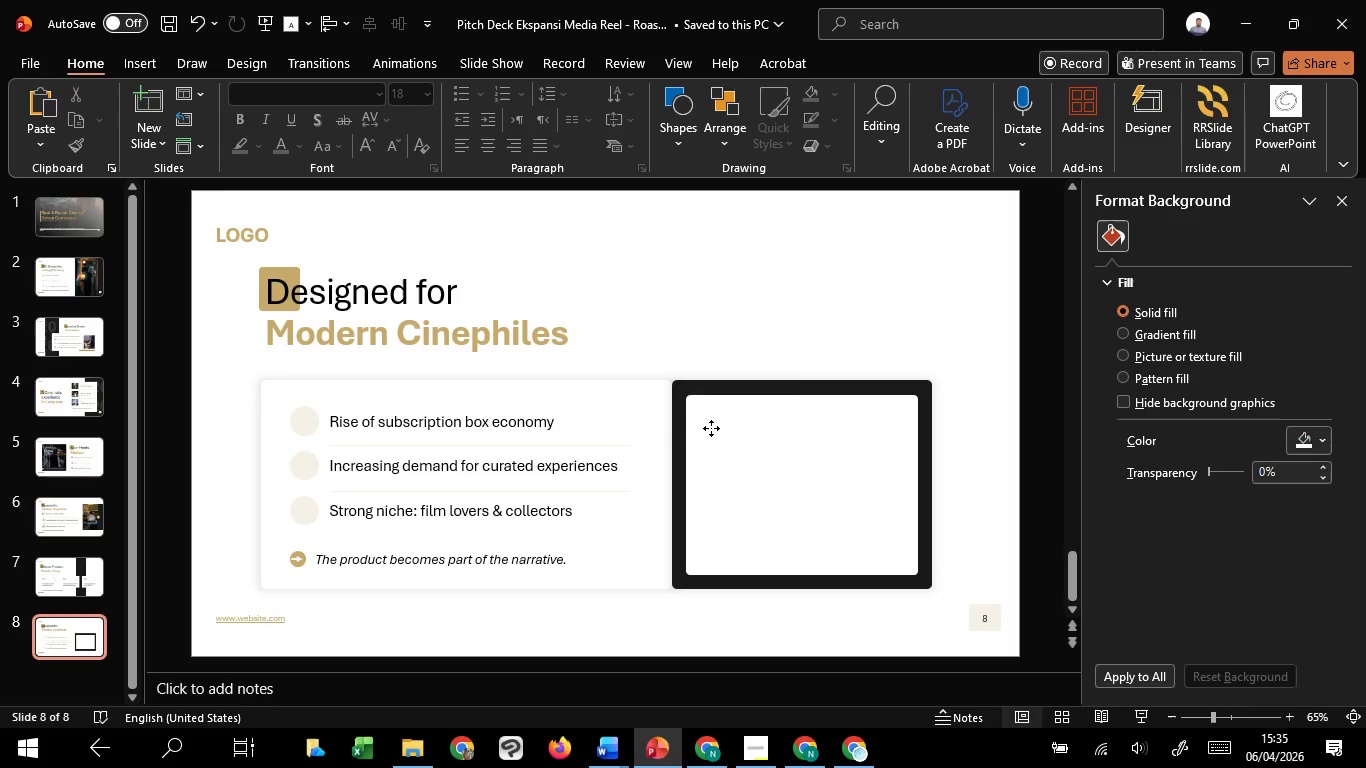 
left_click([711, 428])
 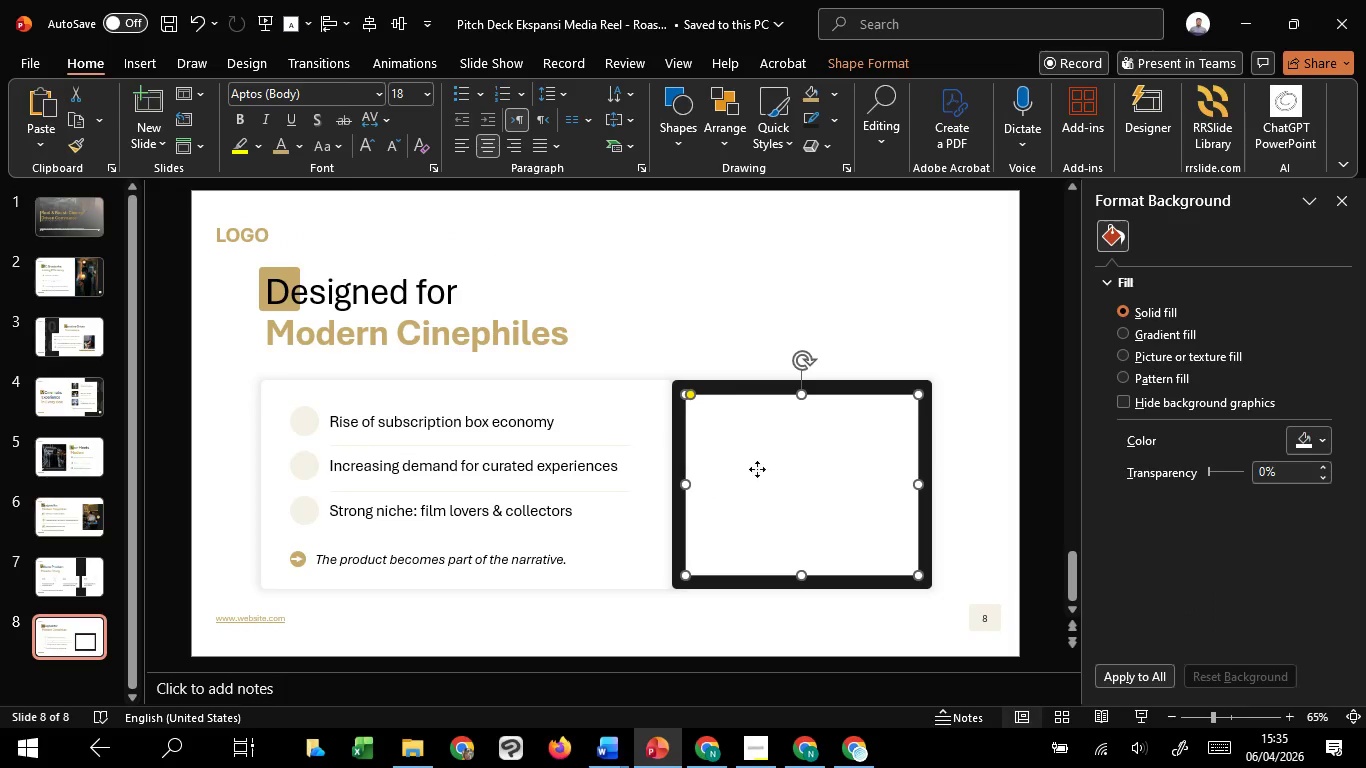 
hold_key(key=ControlLeft, duration=4.2)
 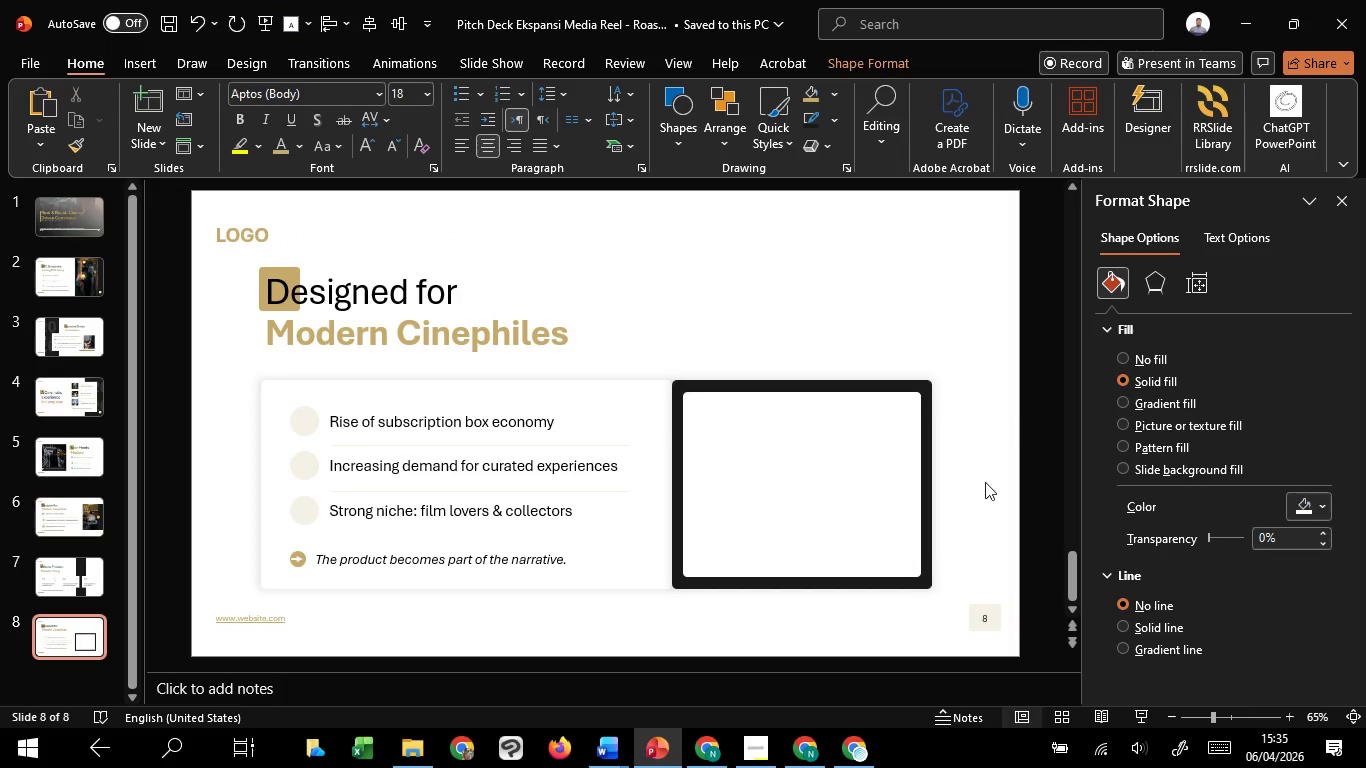 
hold_key(key=ShiftLeft, duration=1.5)
 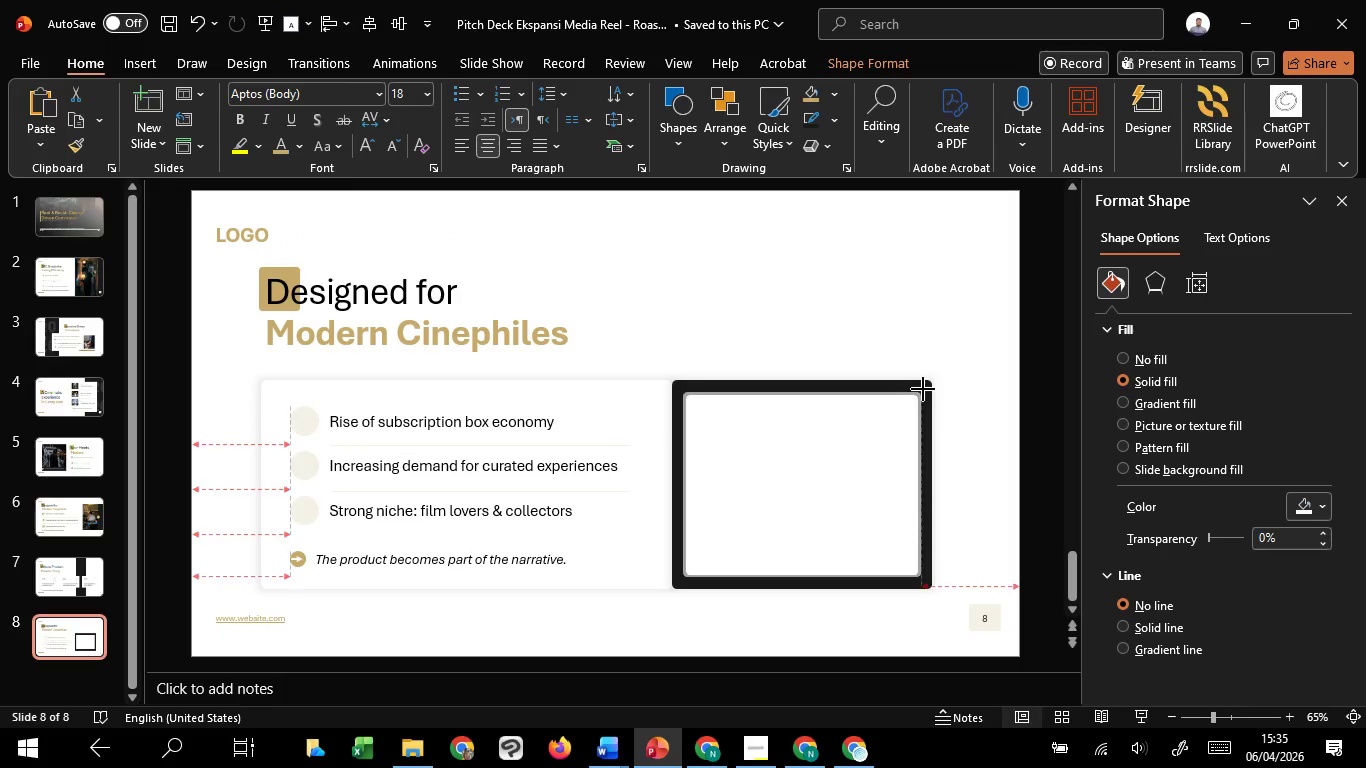 
hold_key(key=ShiftLeft, duration=1.5)
left_click_drag(start_coordinate=[918, 392], to_coordinate=[924, 389])
 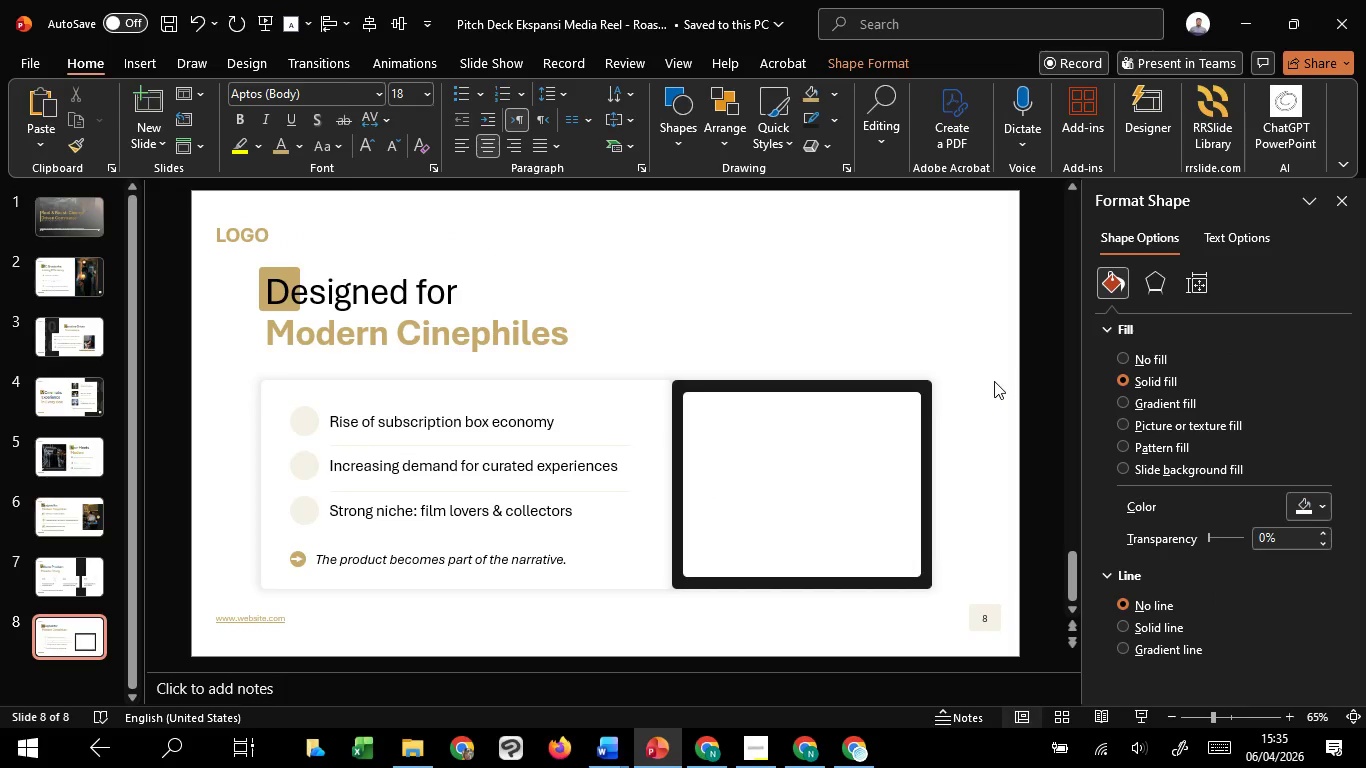 
hold_key(key=ShiftLeft, duration=0.8)
 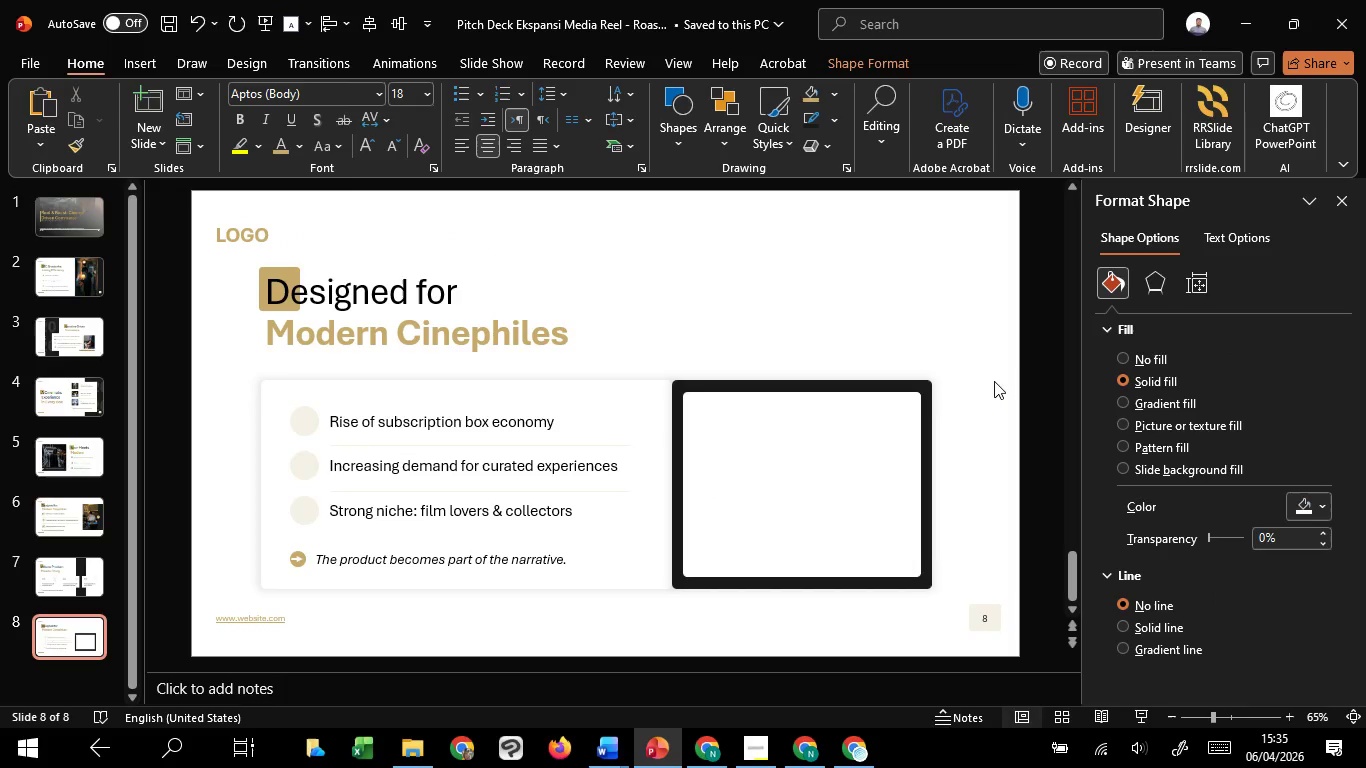 
left_click([994, 381])
 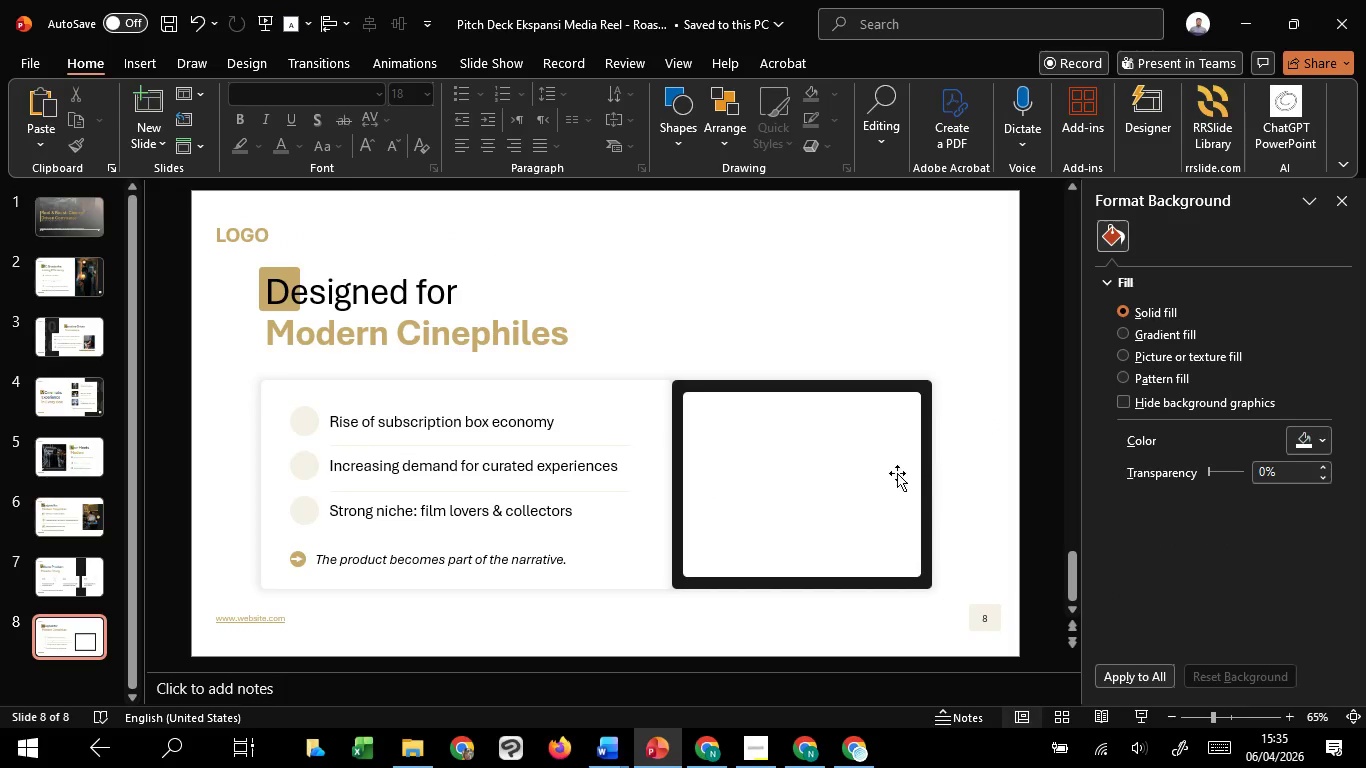 
left_click([885, 472])
 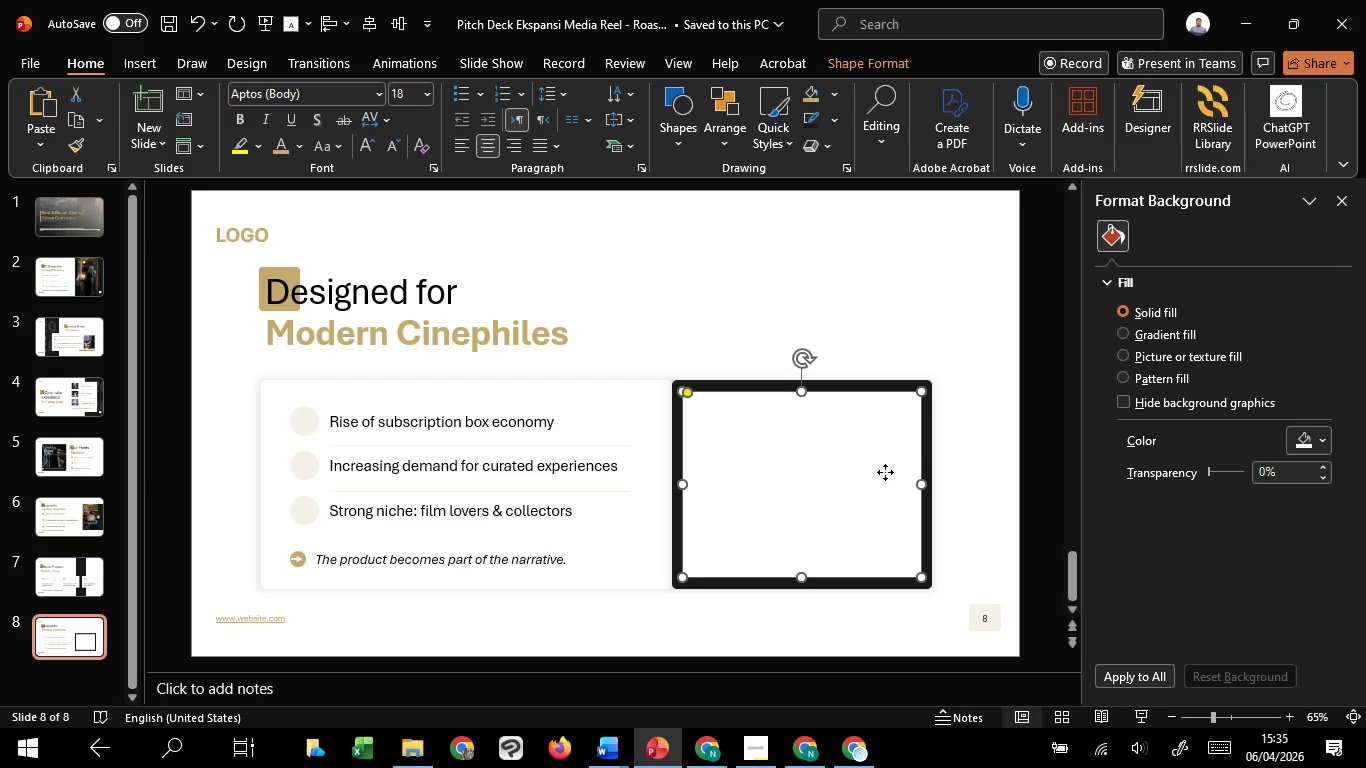 
key(Control+C)
 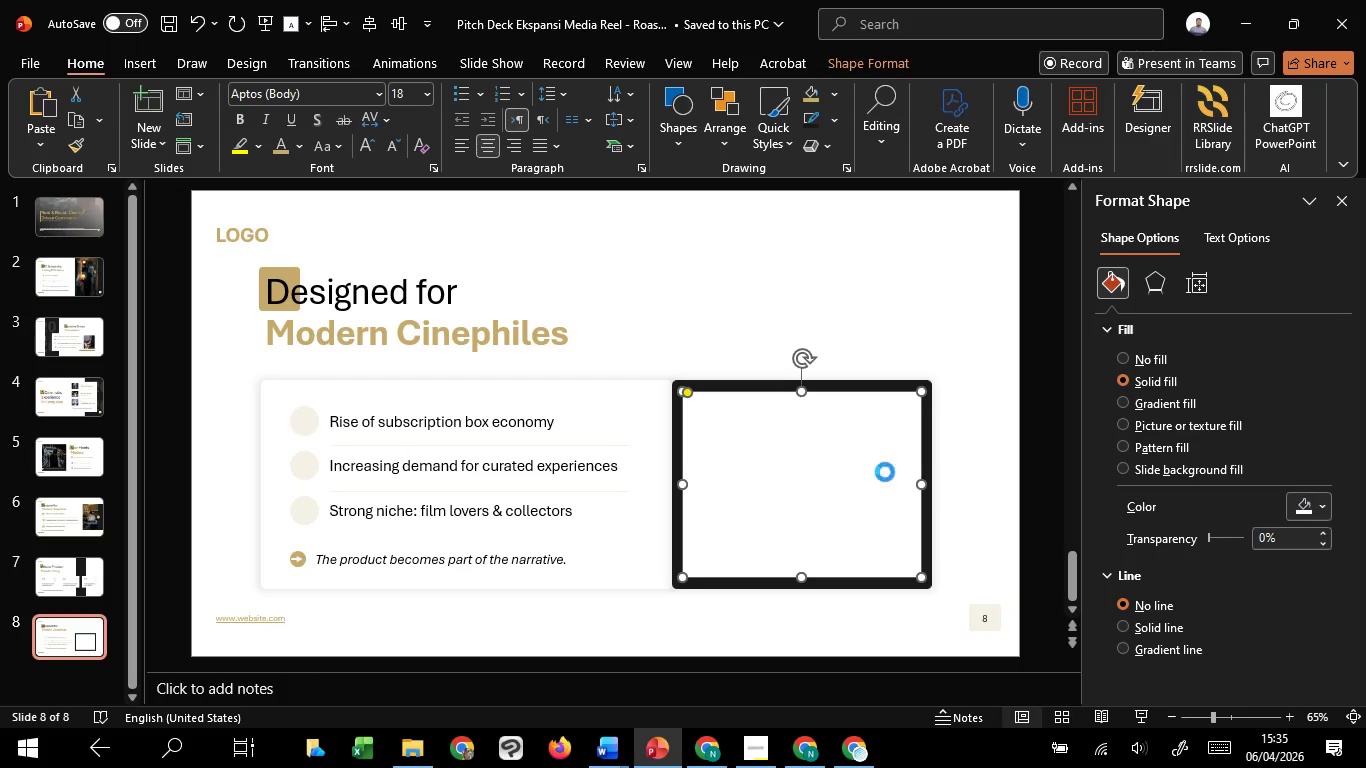 
key(Control+C)
 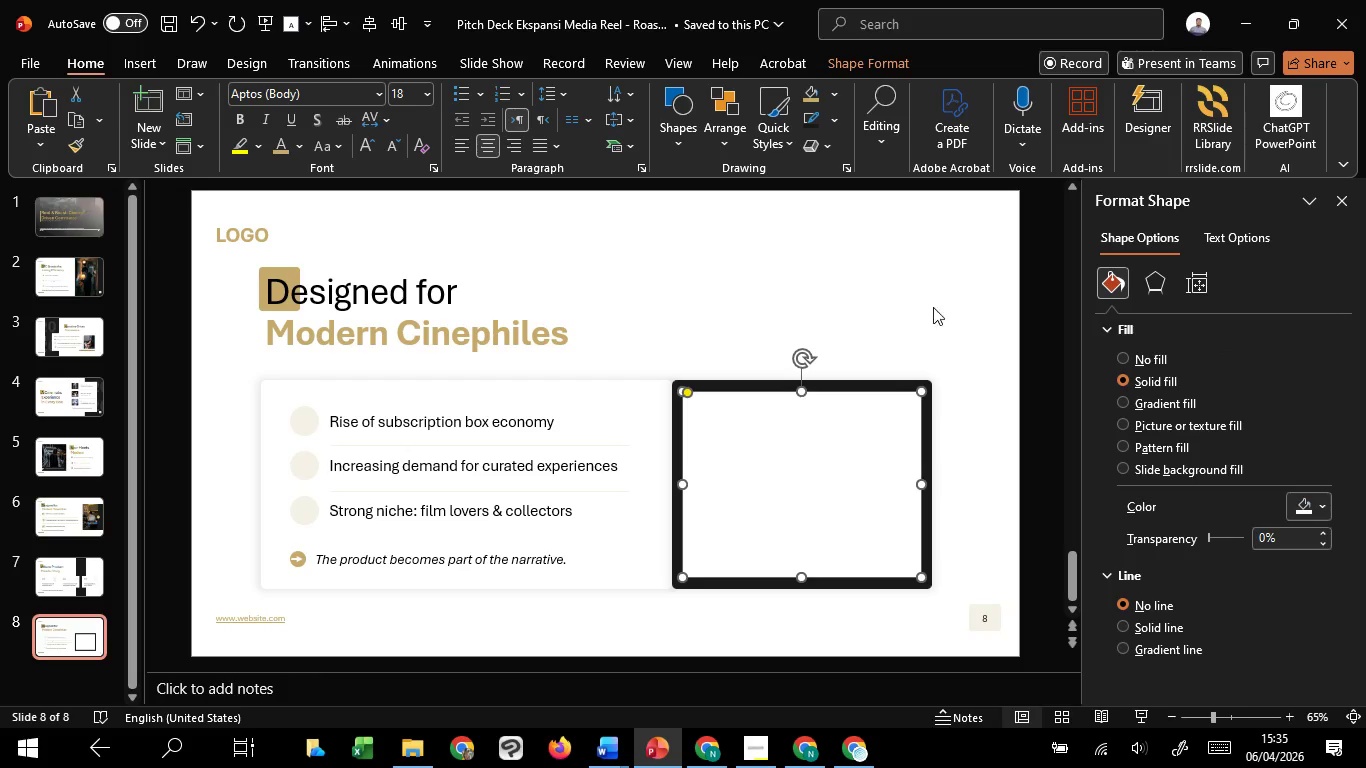 
left_click([933, 307])
 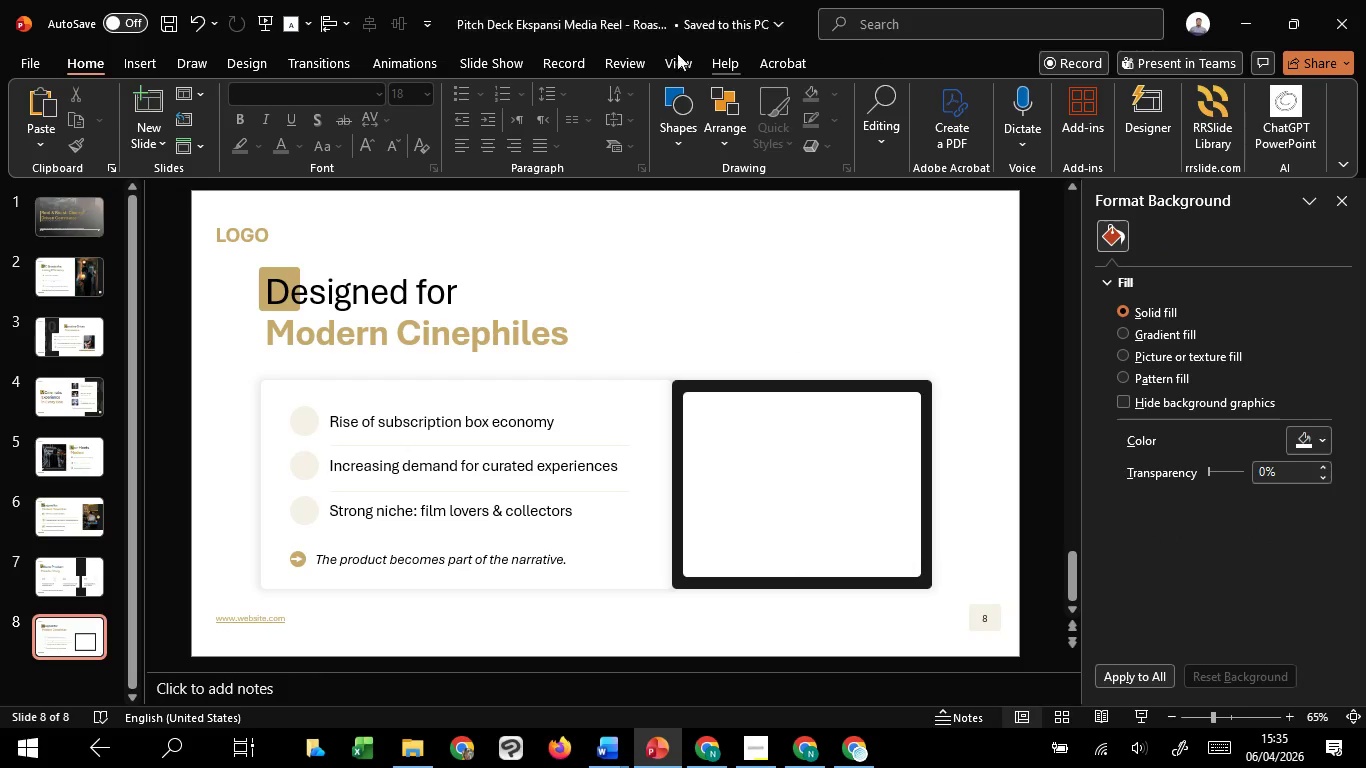 
left_click([670, 55])
 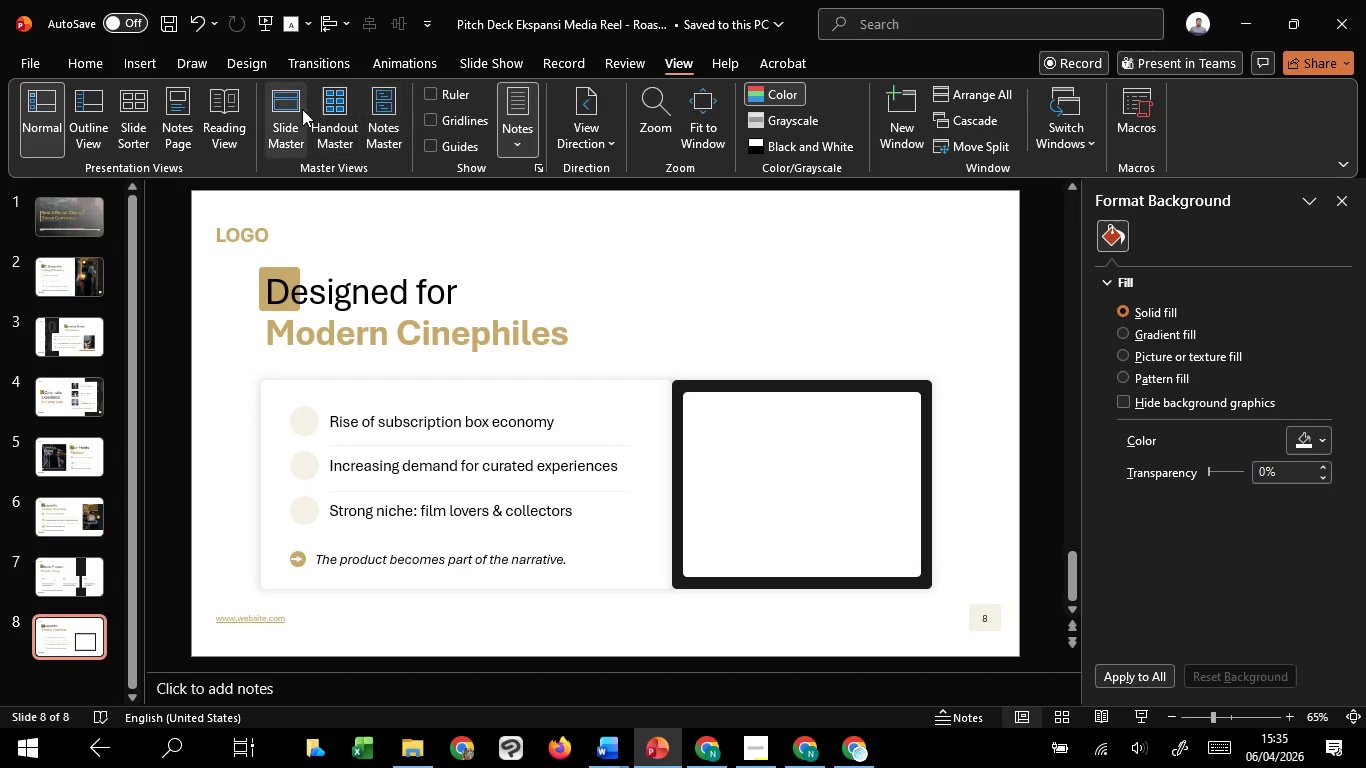 
left_click([289, 109])
 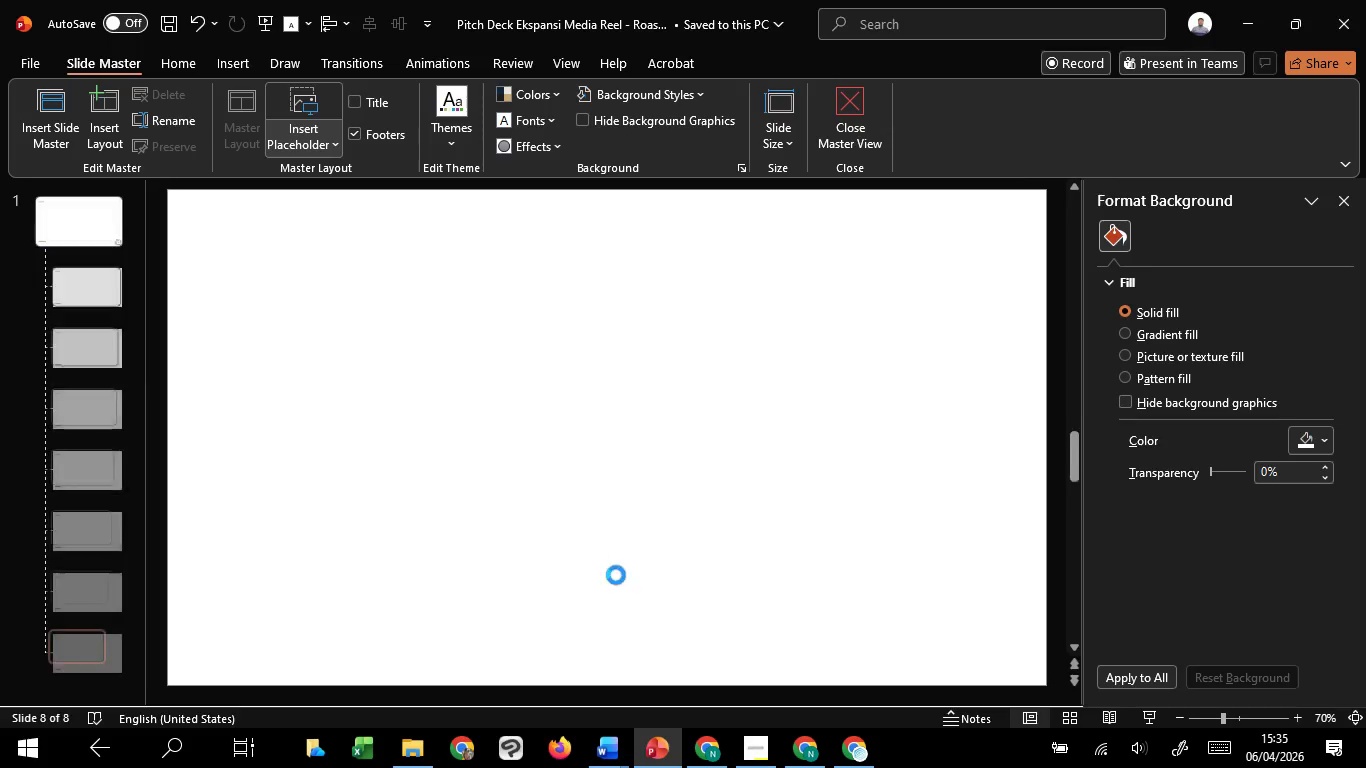 
key(Control+V)
 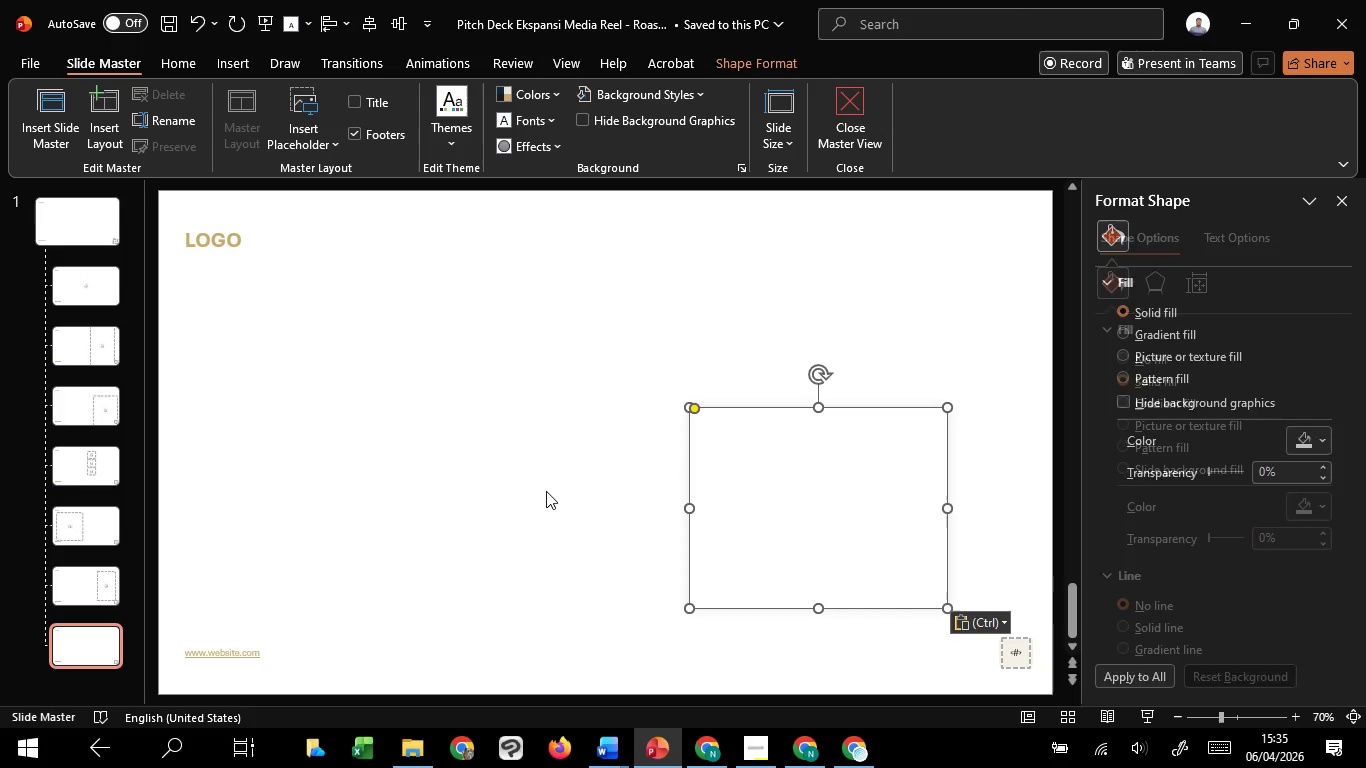 
left_click([546, 491])
 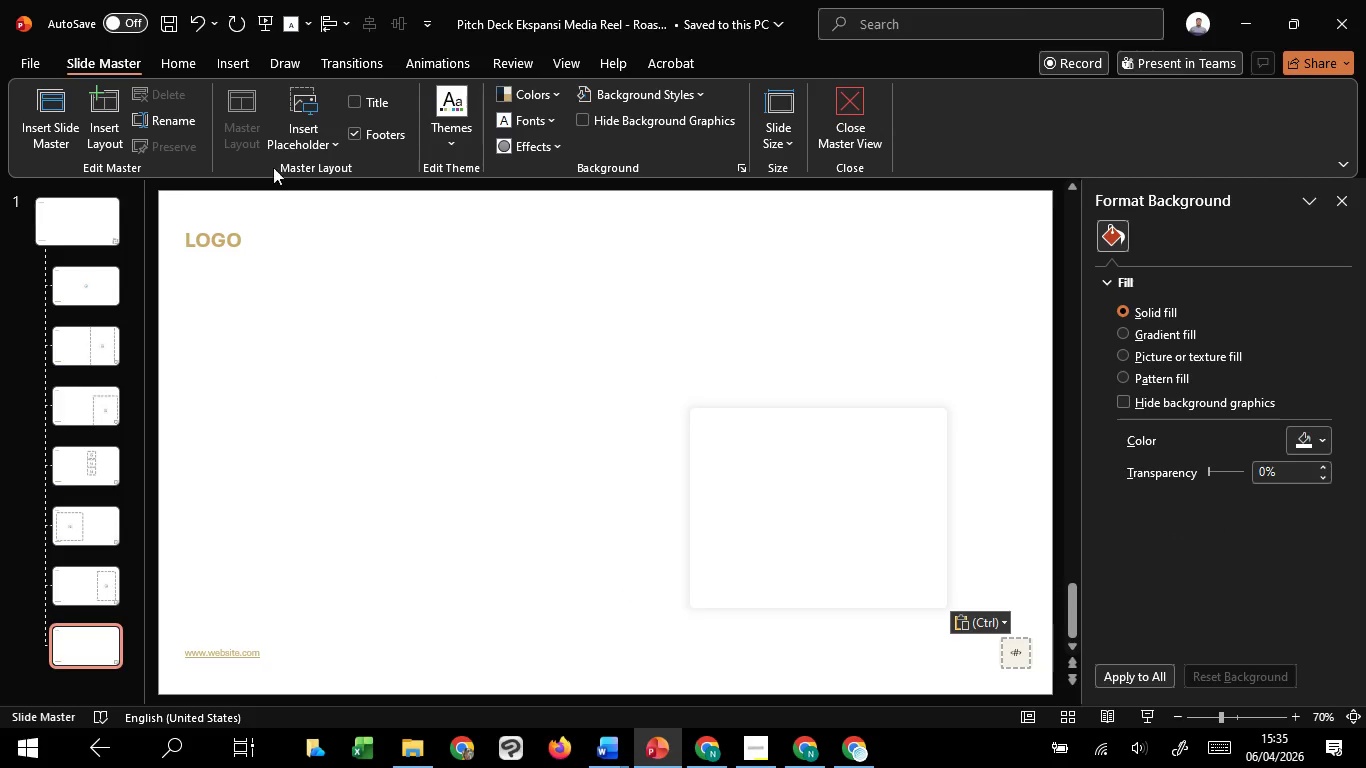 
left_click([292, 153])
 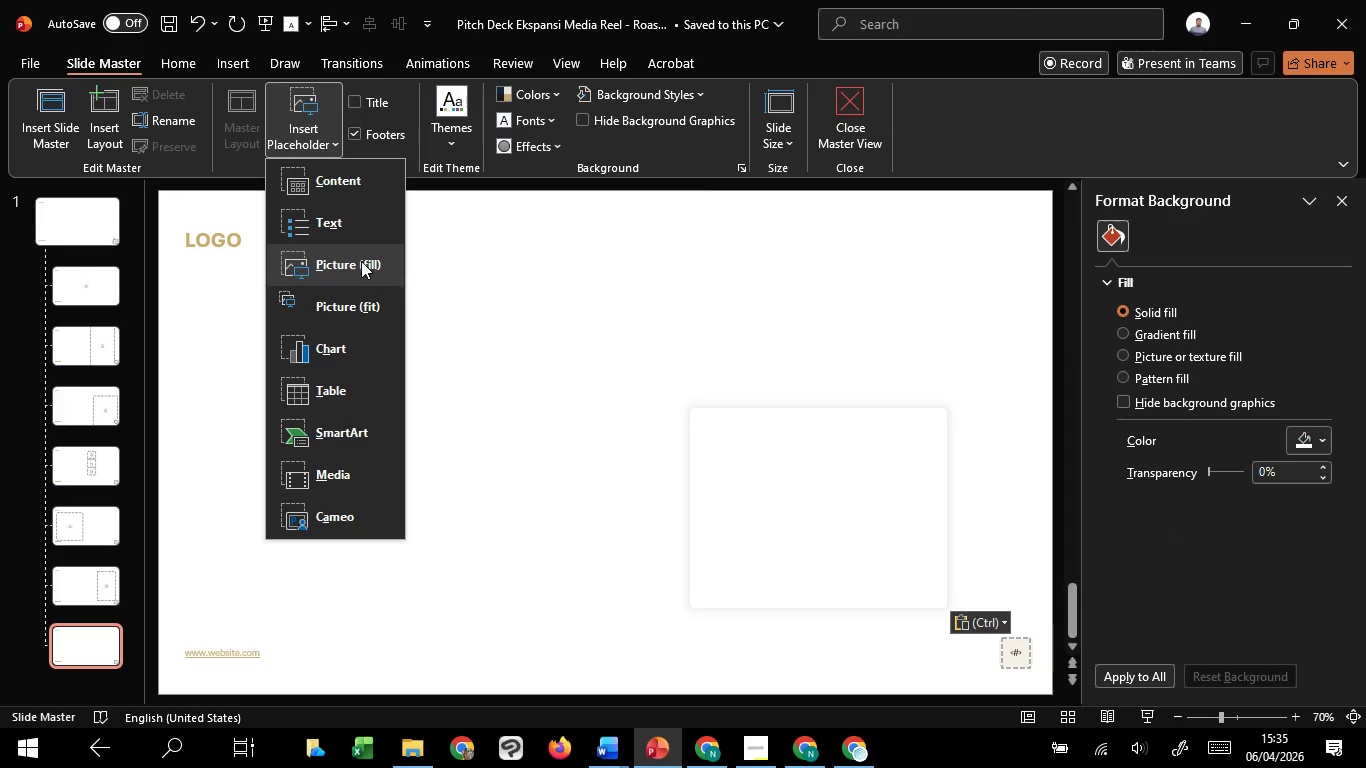 
left_click([361, 261])
 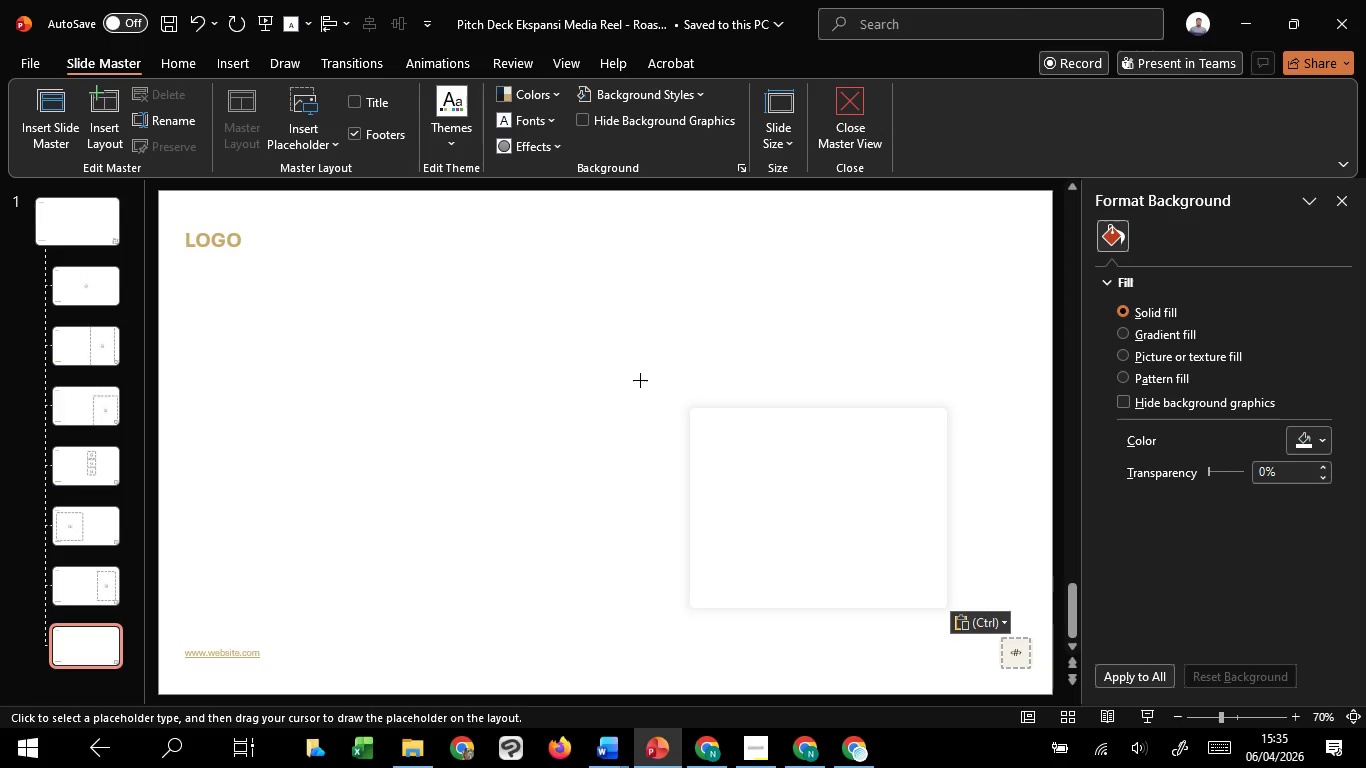 
left_click_drag(start_coordinate=[640, 380], to_coordinate=[995, 657])
 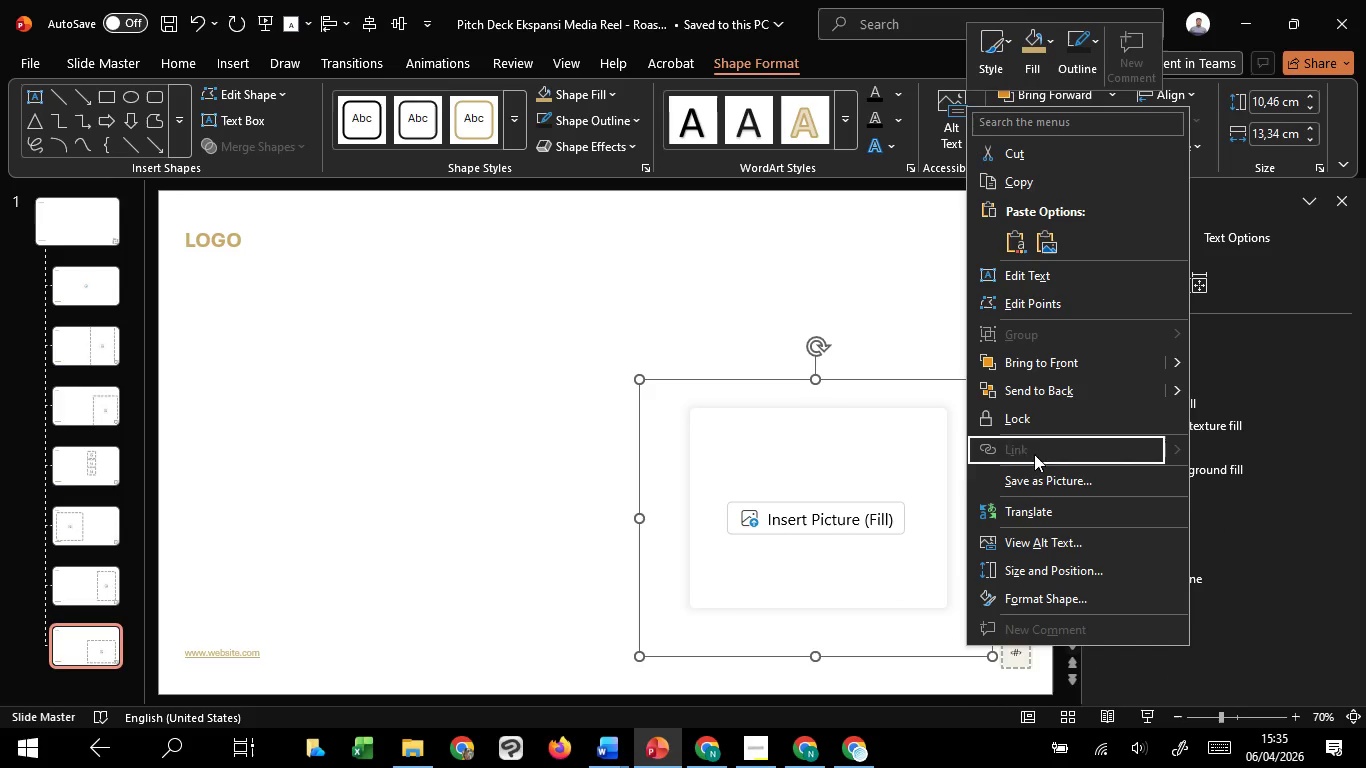 
left_click([1039, 393])
 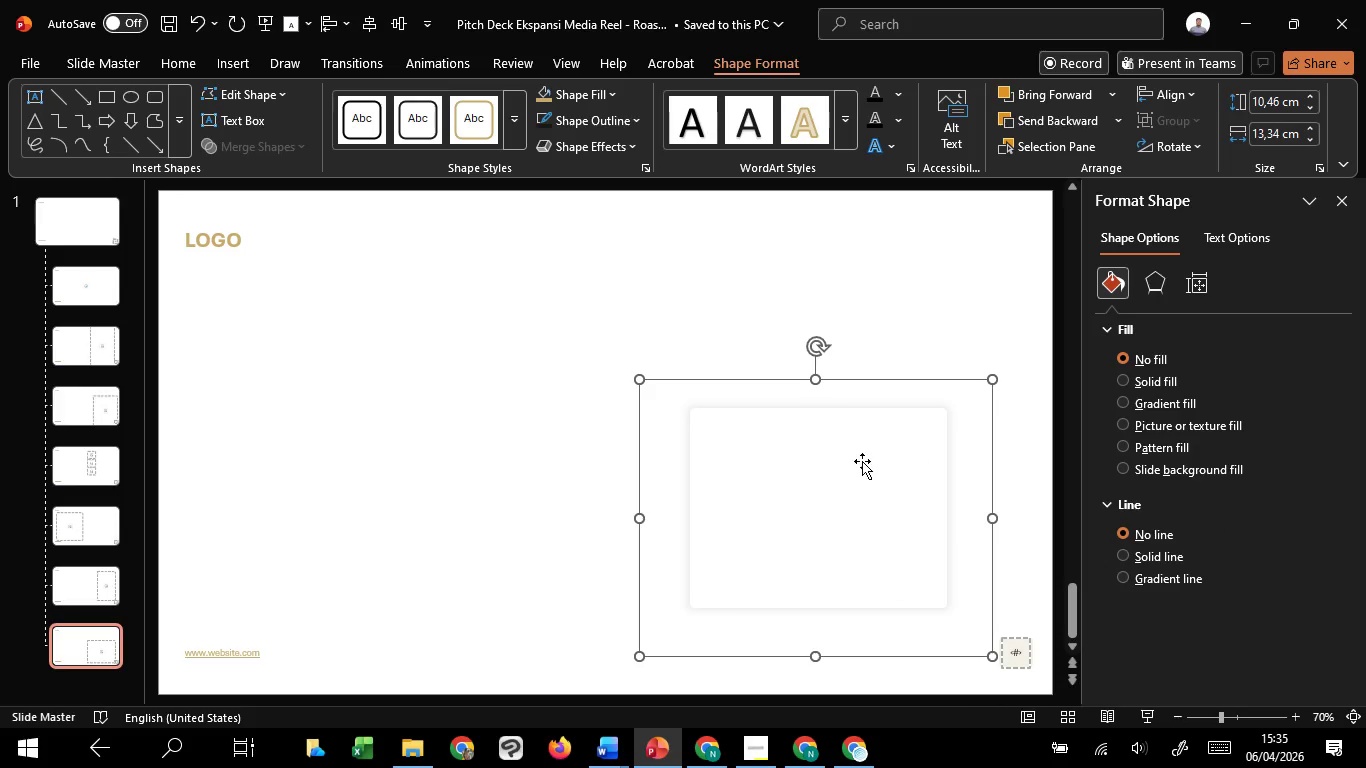 
hold_key(key=ShiftLeft, duration=0.67)
left_click([848, 461])
 